 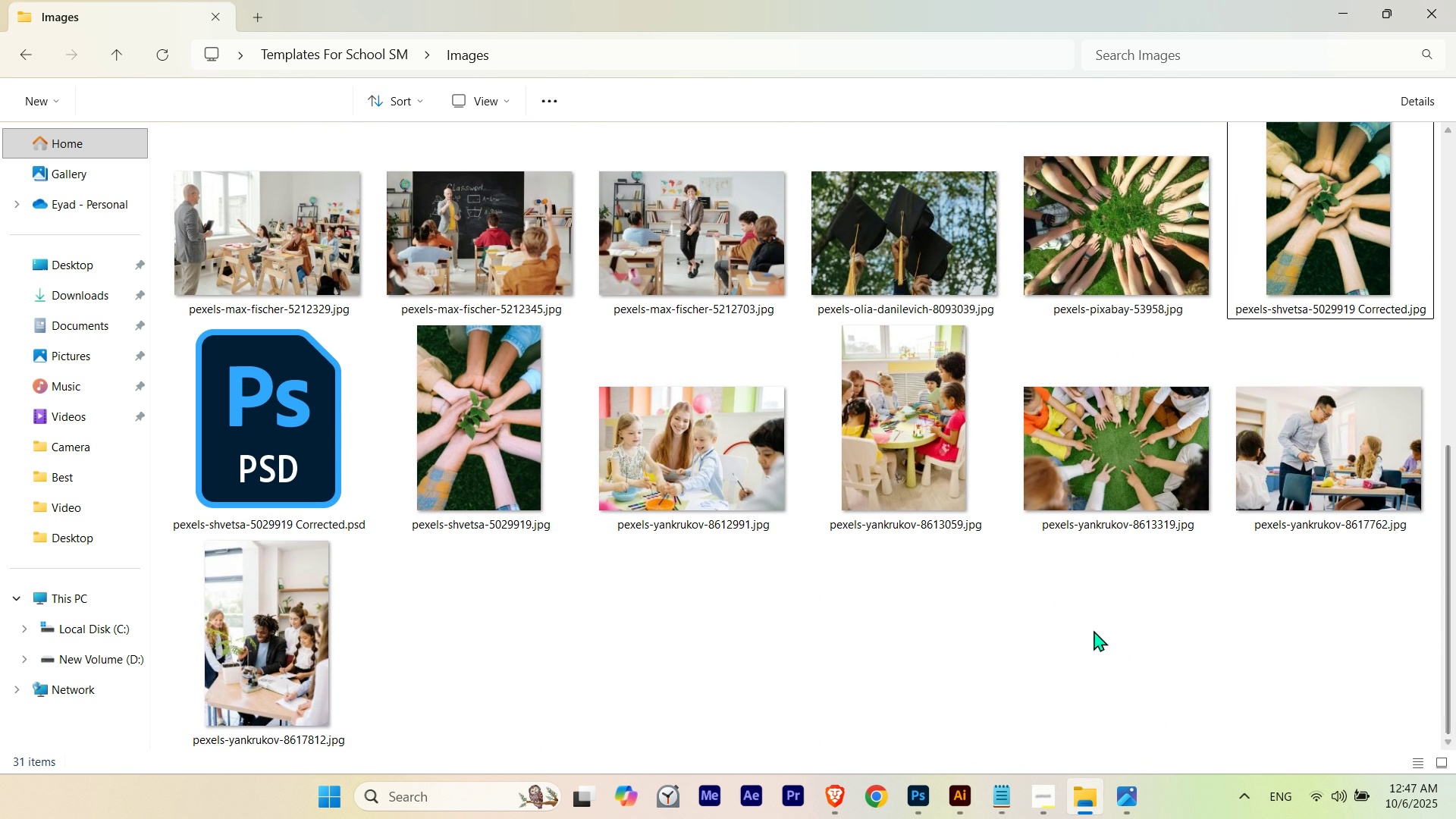 
left_click([777, 693])
 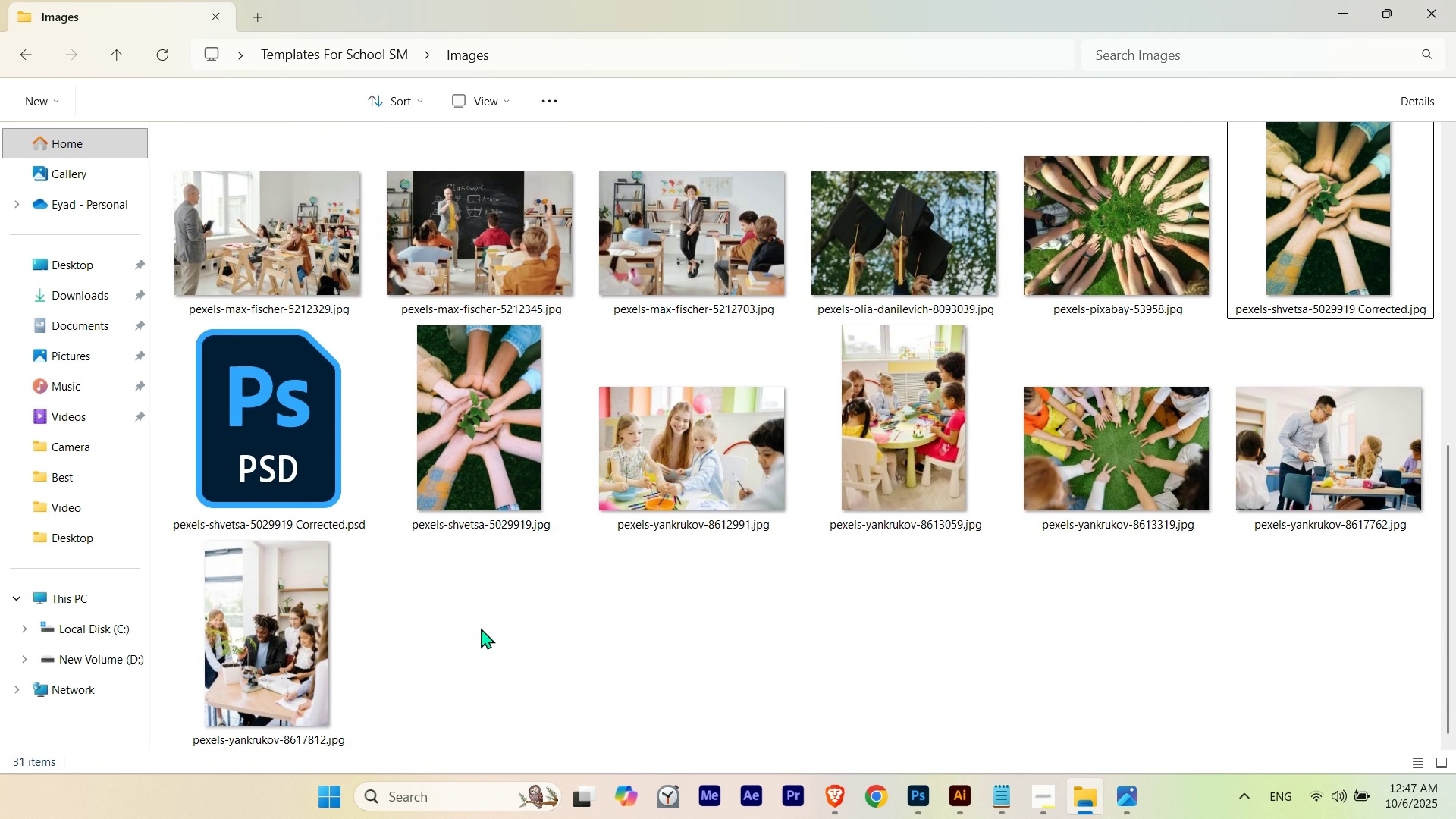 
scroll: coordinate [485, 625], scroll_direction: up, amount: 3.0
 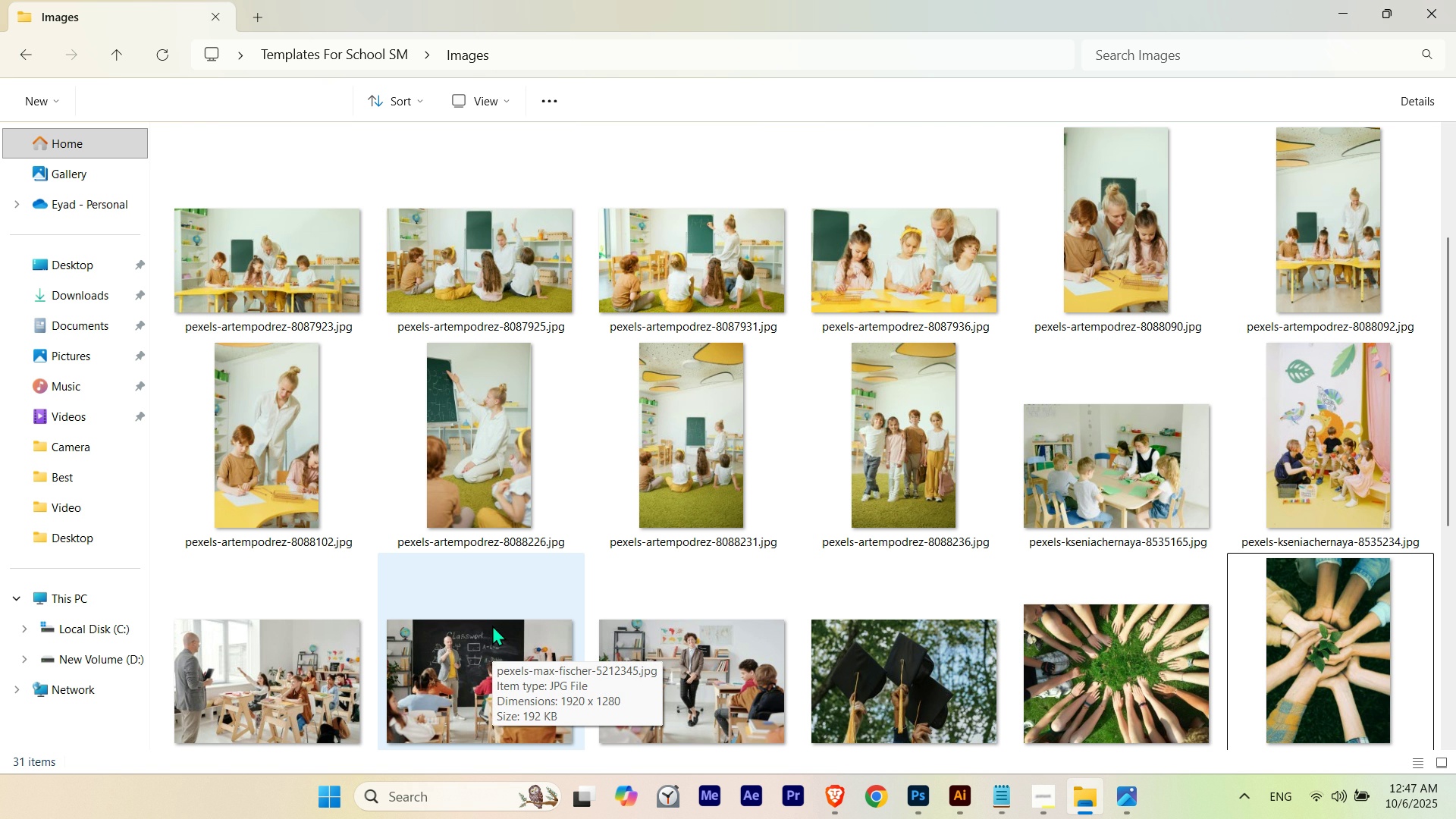 
mouse_move([496, 601])
 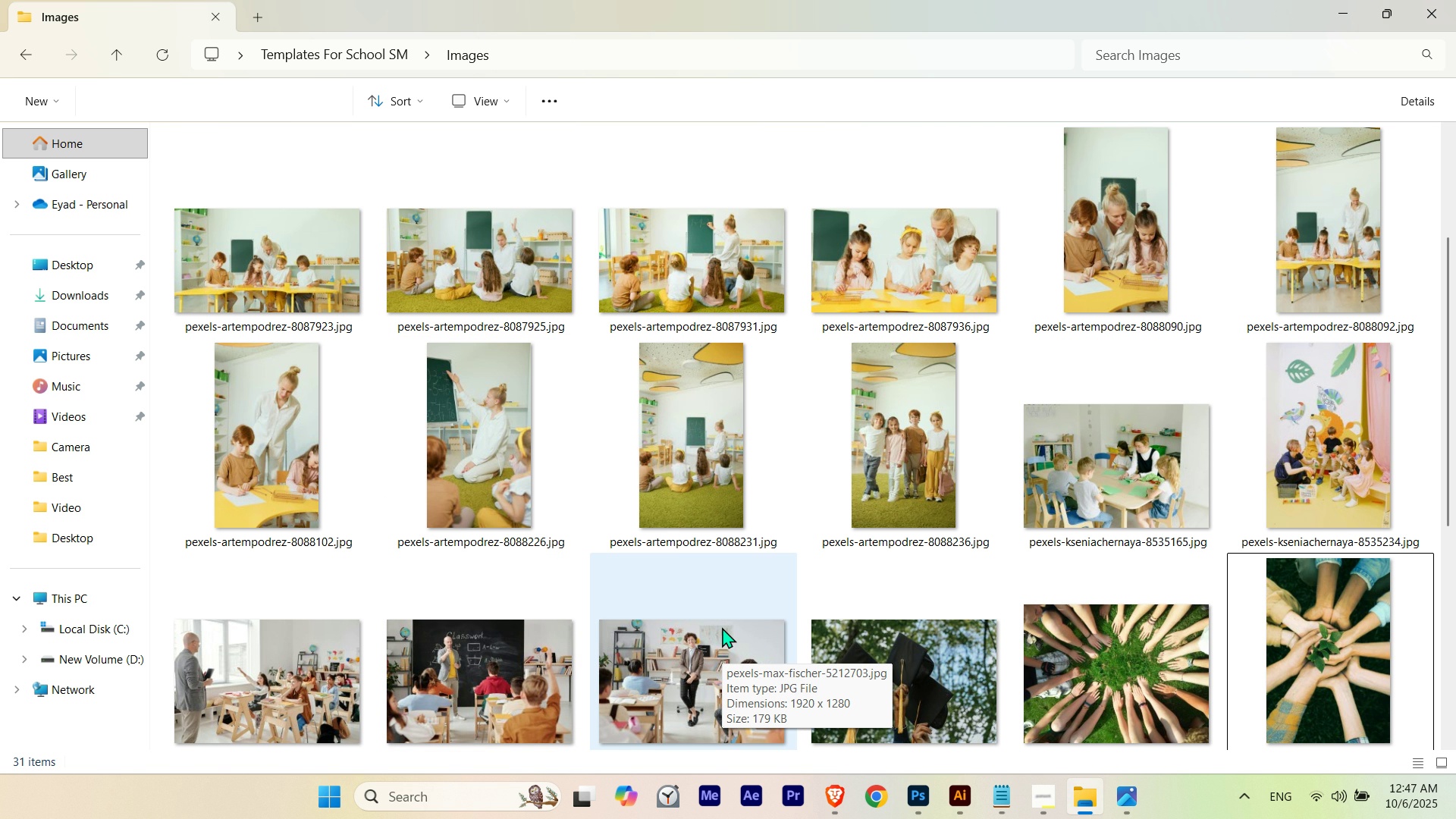 
wait(26.36)
 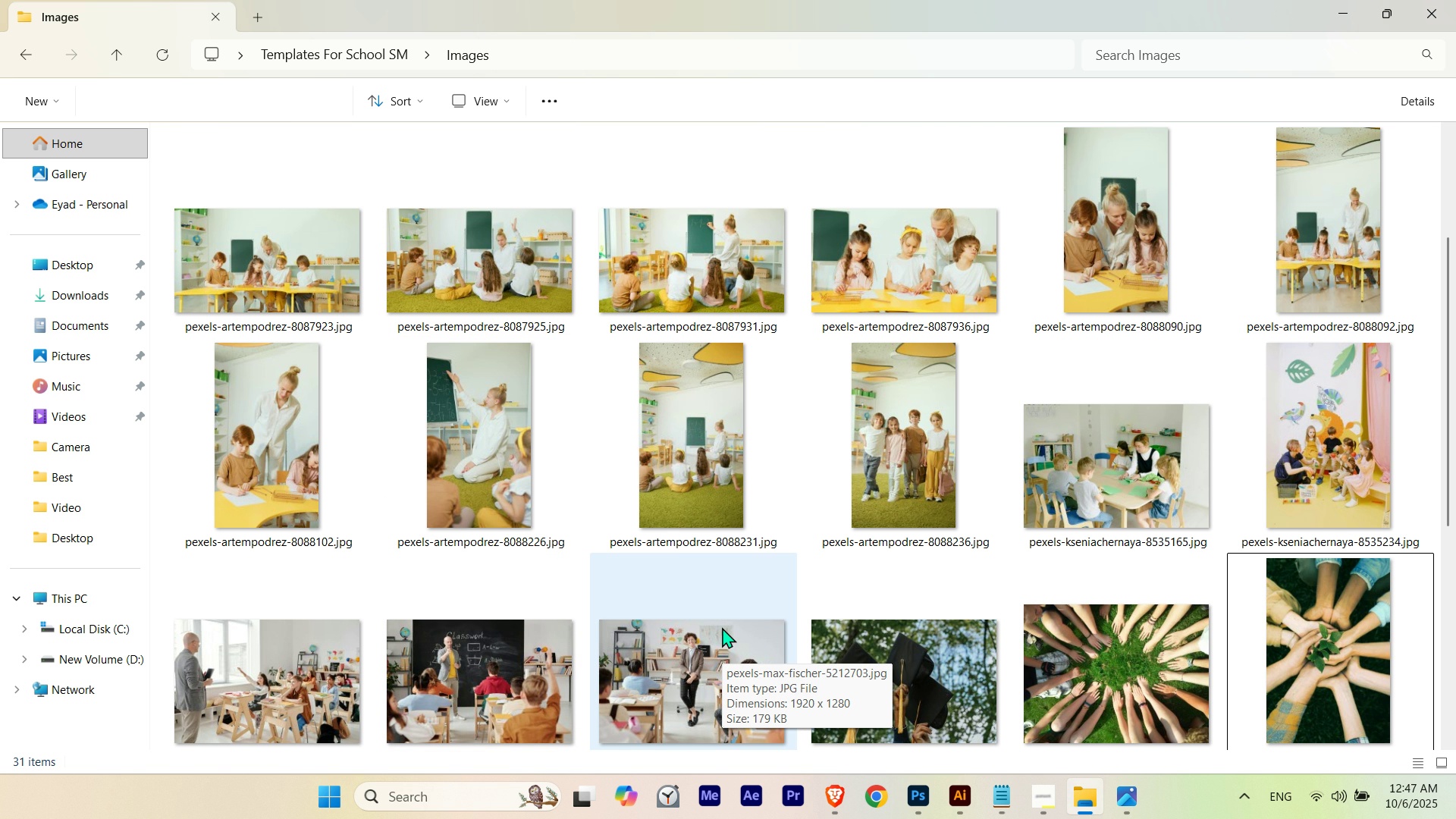 
left_click([686, 472])
 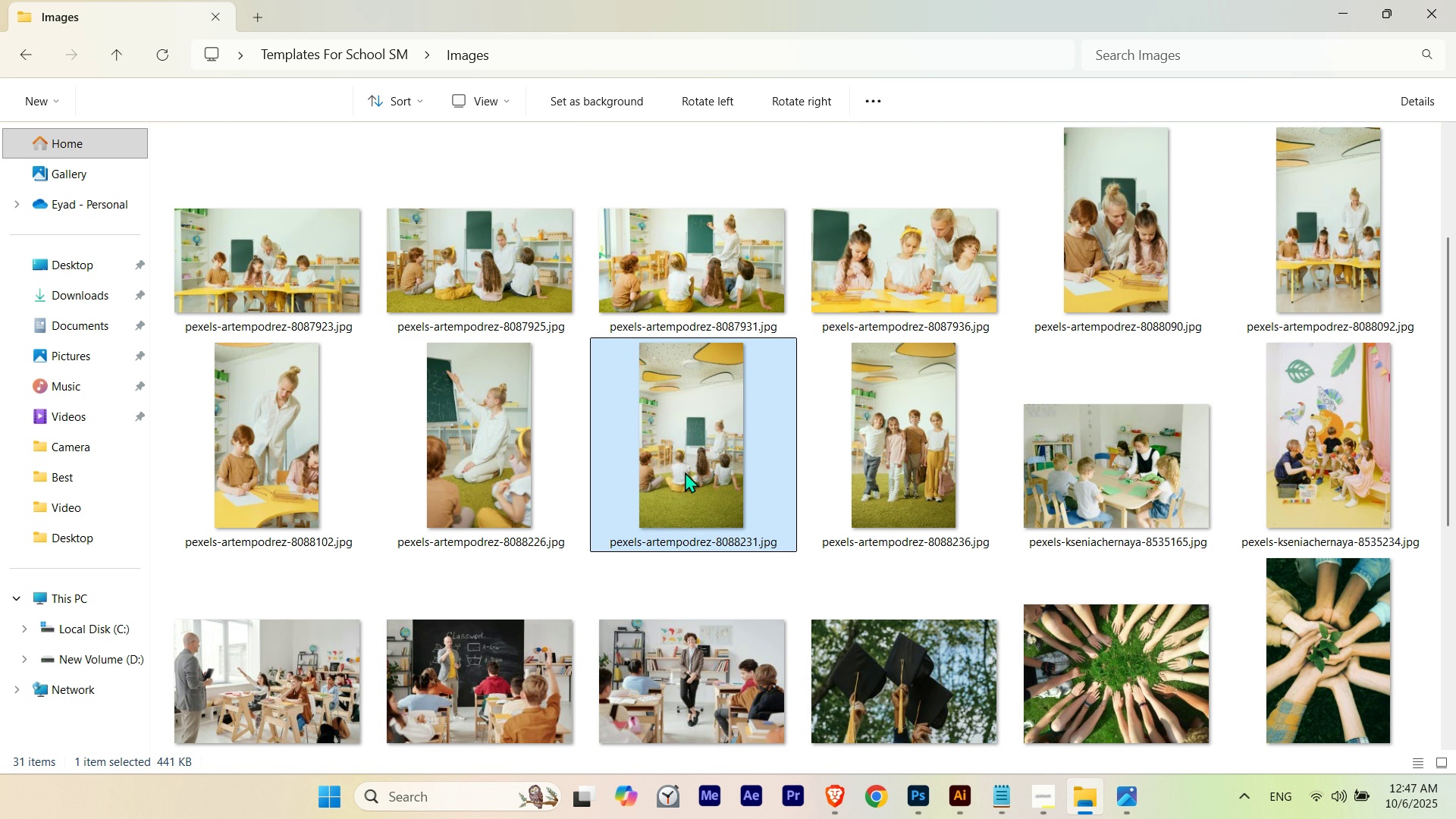 
wait(6.06)
 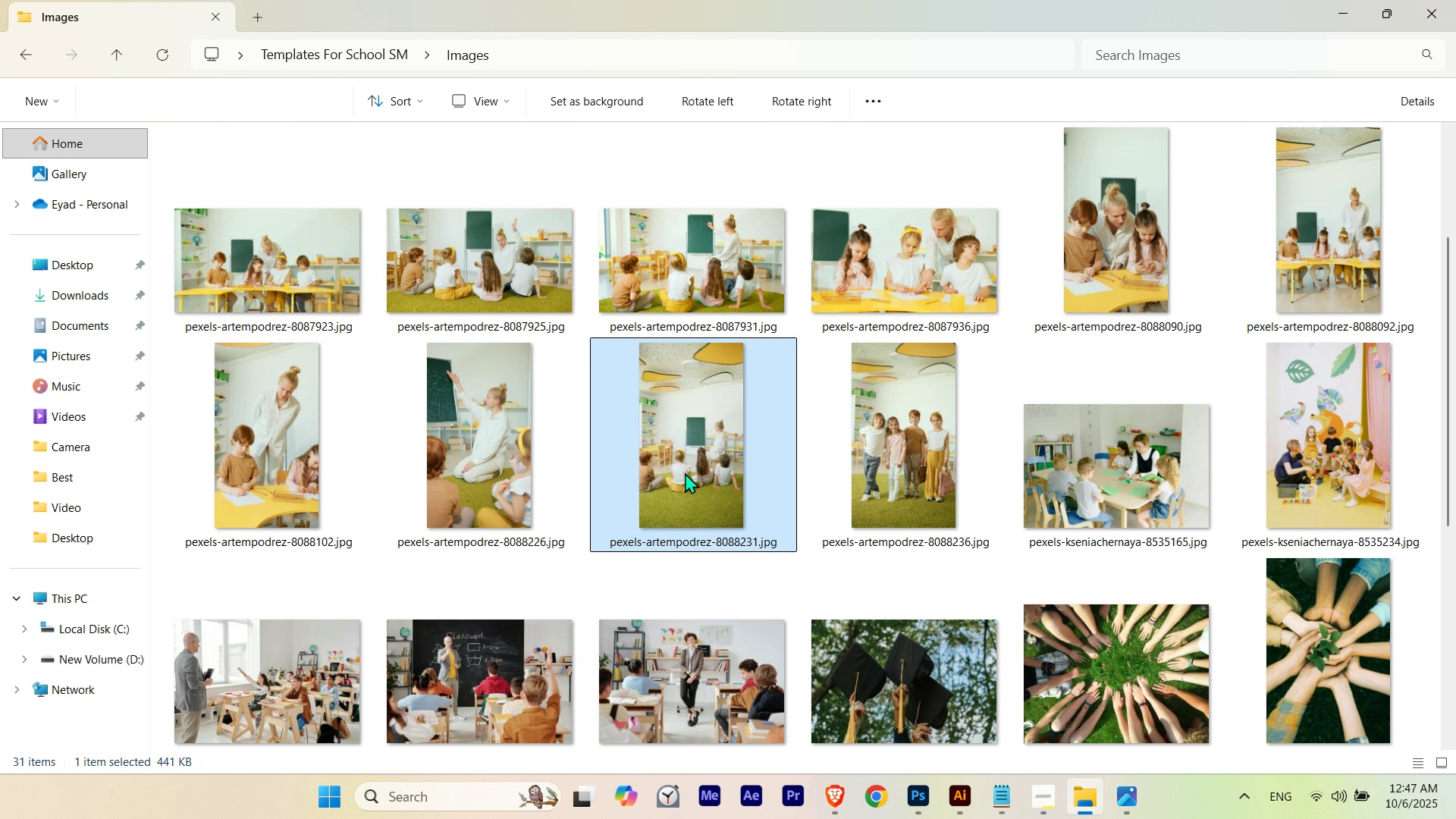 
hold_key(key=ControlLeft, duration=0.47)
left_click([759, 265])
 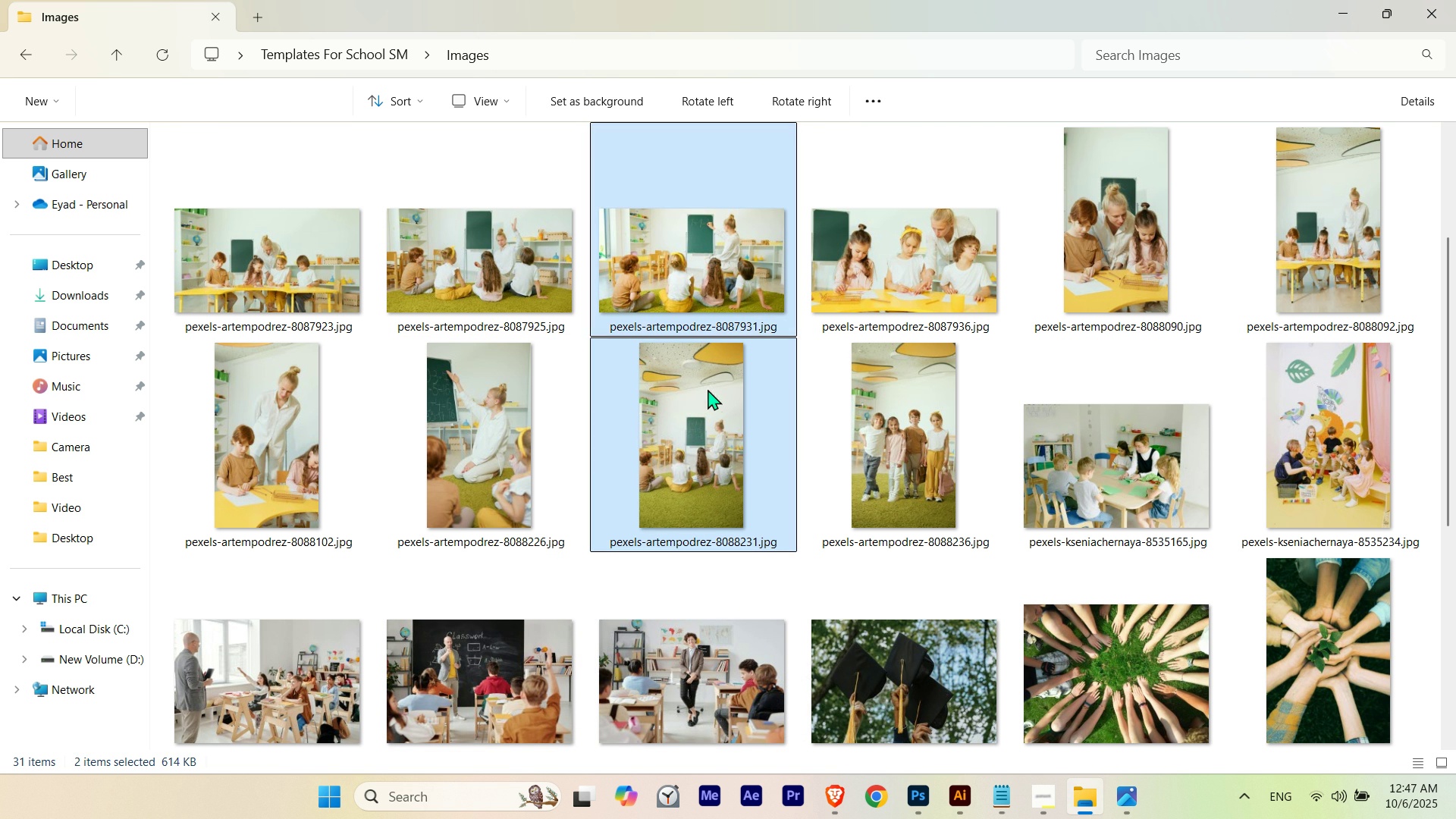 
left_click_drag(start_coordinate=[708, 393], to_coordinate=[883, 590])
 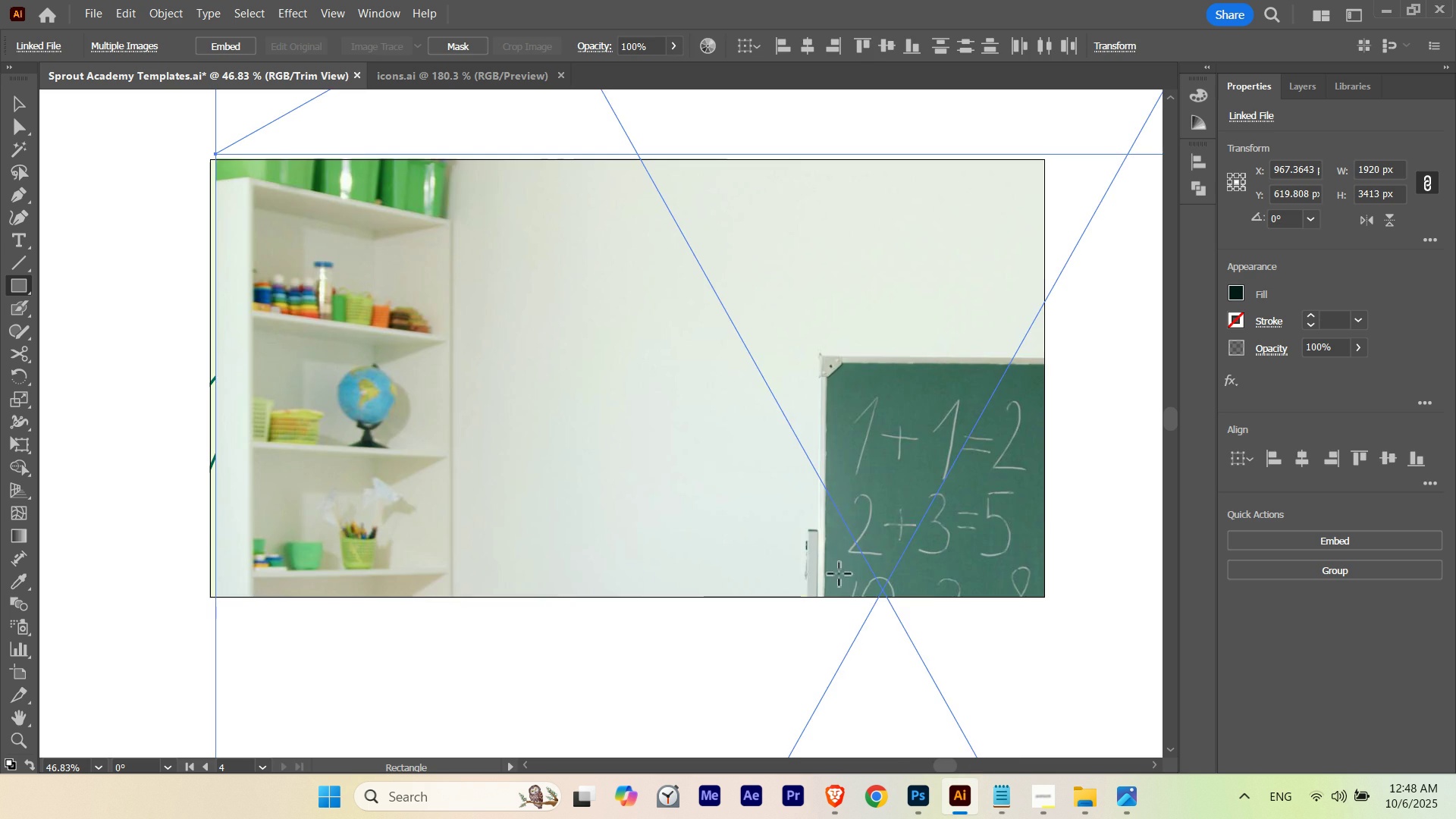 
hold_key(key=ControlLeft, duration=0.65)
 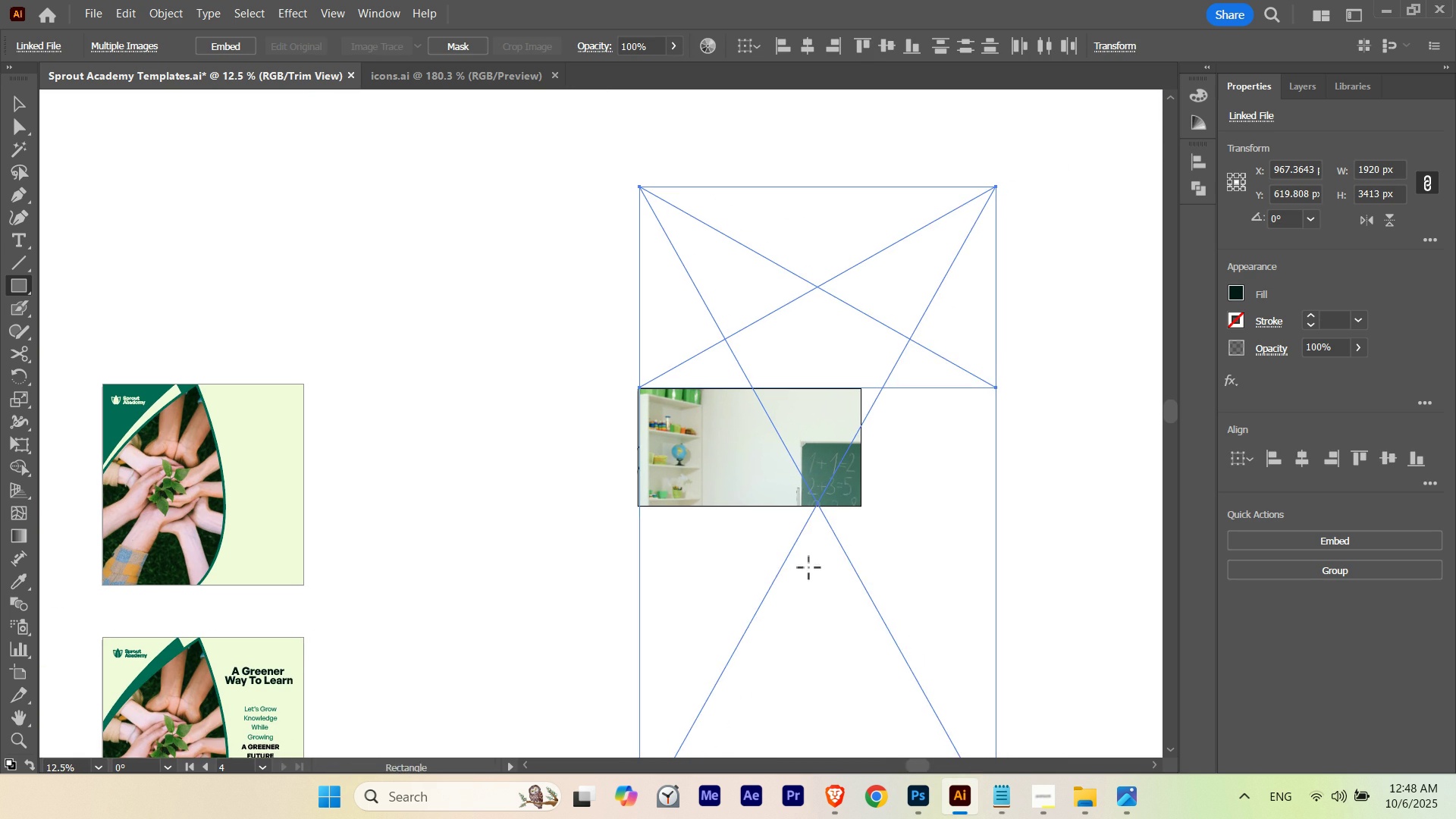 
hold_key(key=Space, duration=1.18)
 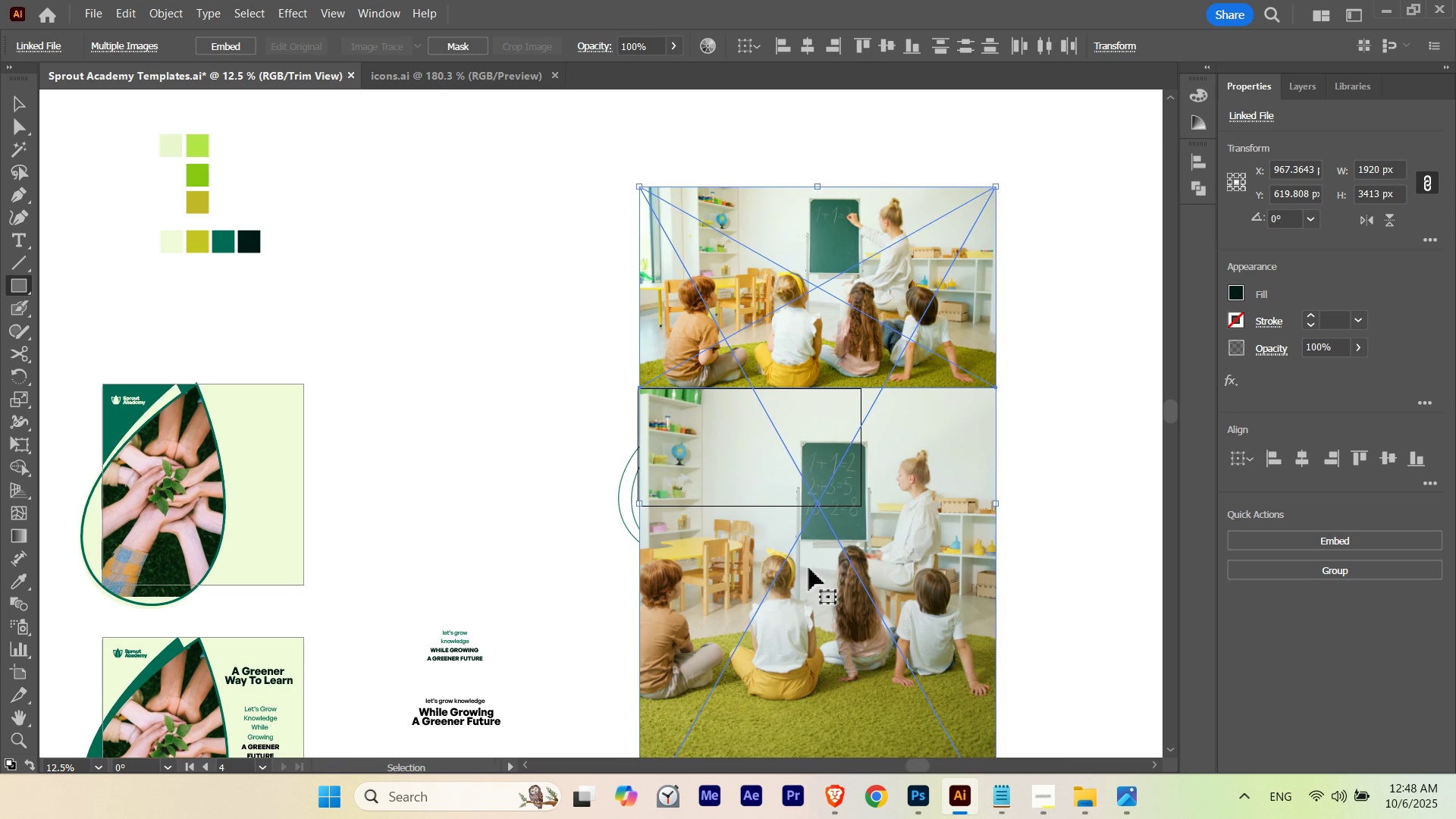 
left_click_drag(start_coordinate=[878, 444], to_coordinate=[586, 559])
 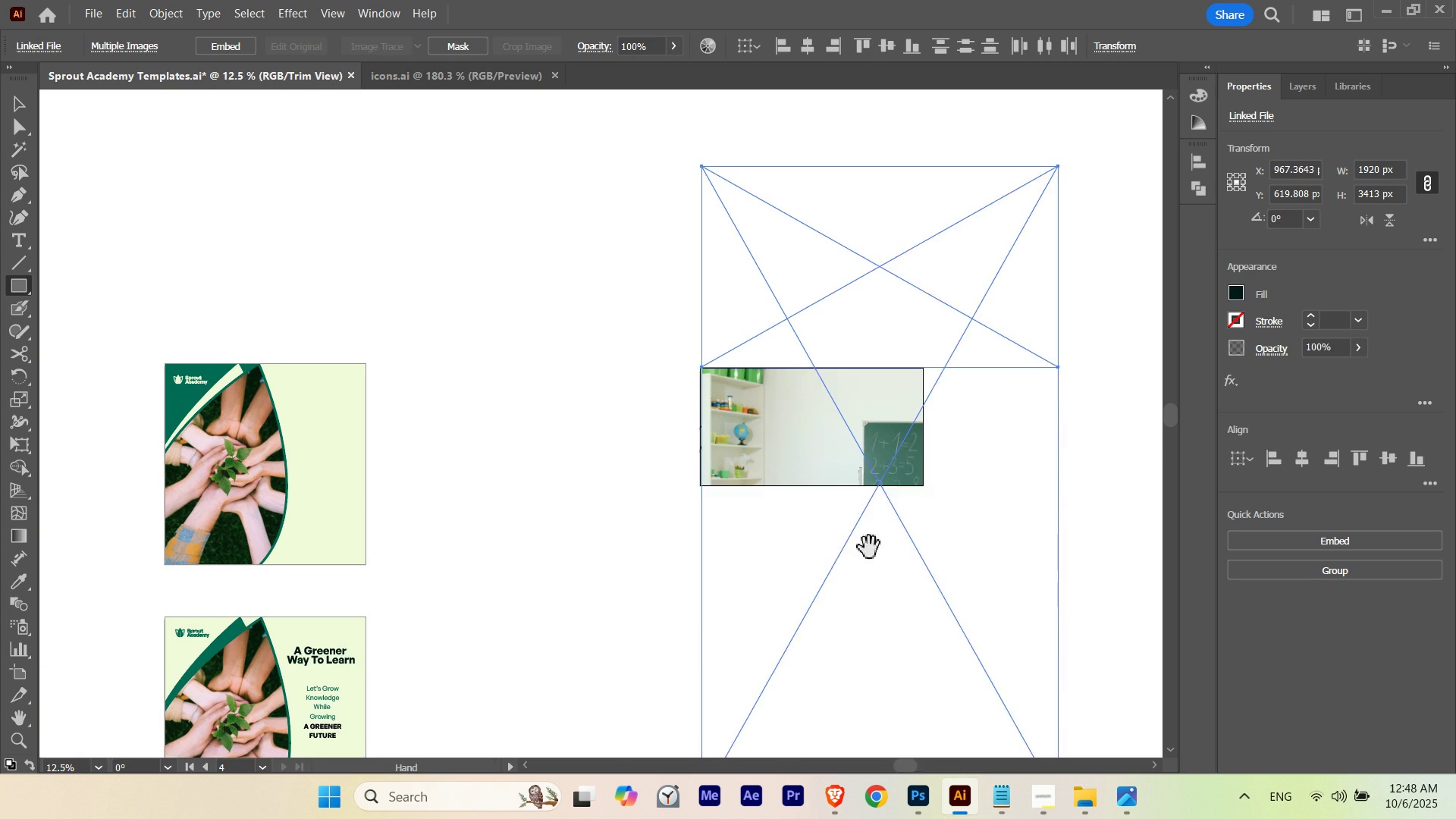 
left_click_drag(start_coordinate=[866, 548], to_coordinate=[804, 569])
 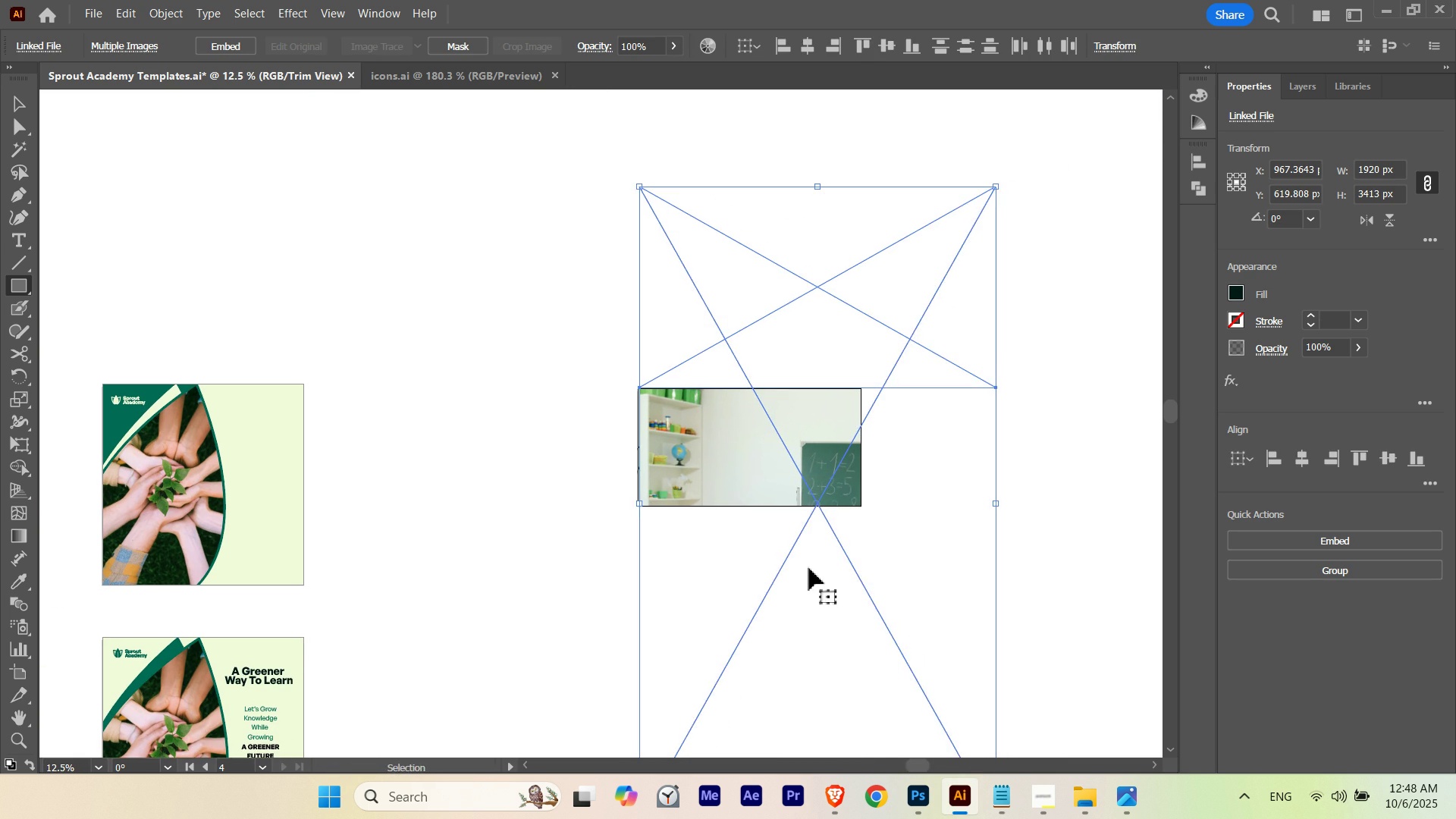 
key(Control+M)
 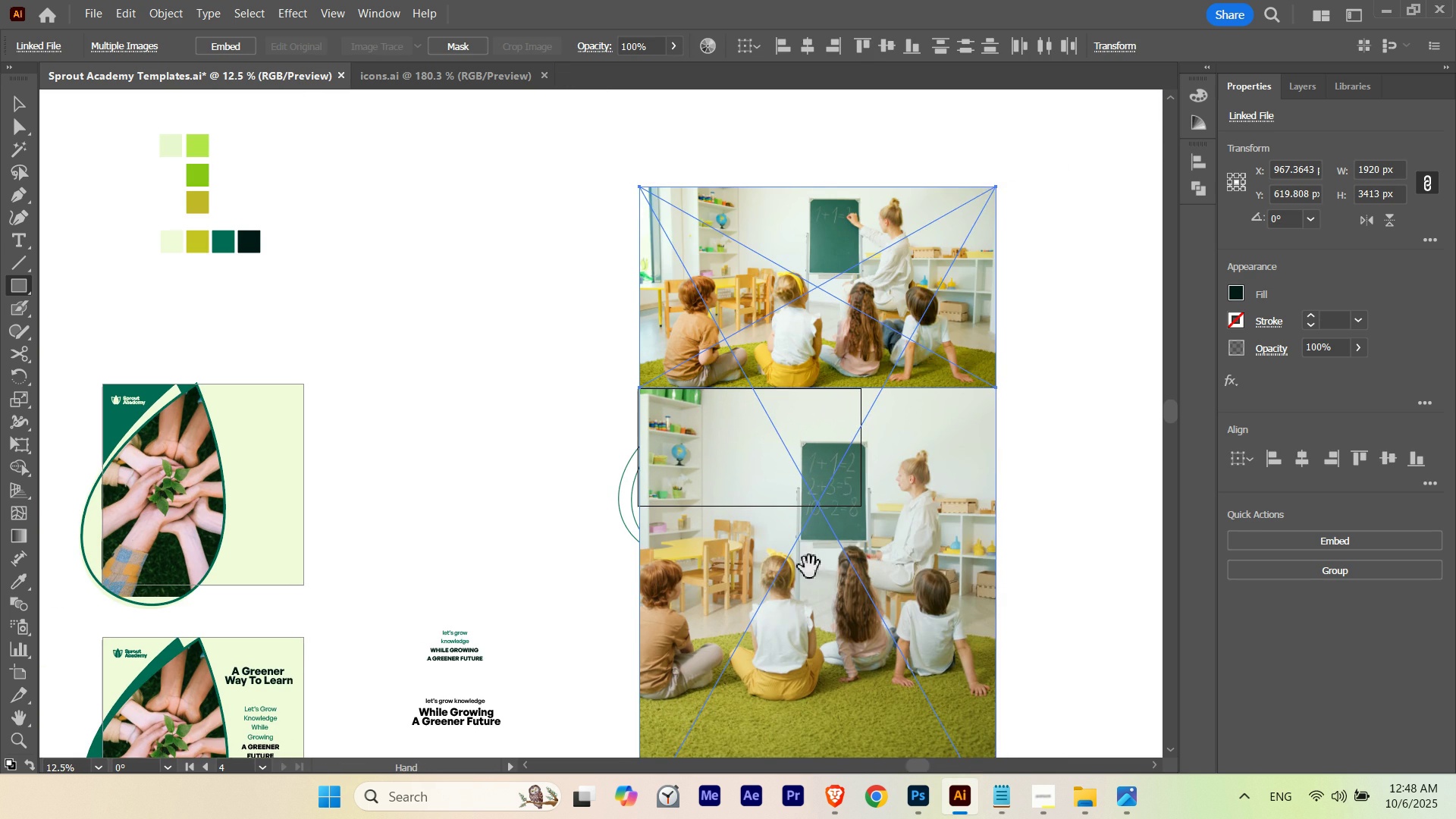 
hold_key(key=Space, duration=0.51)
 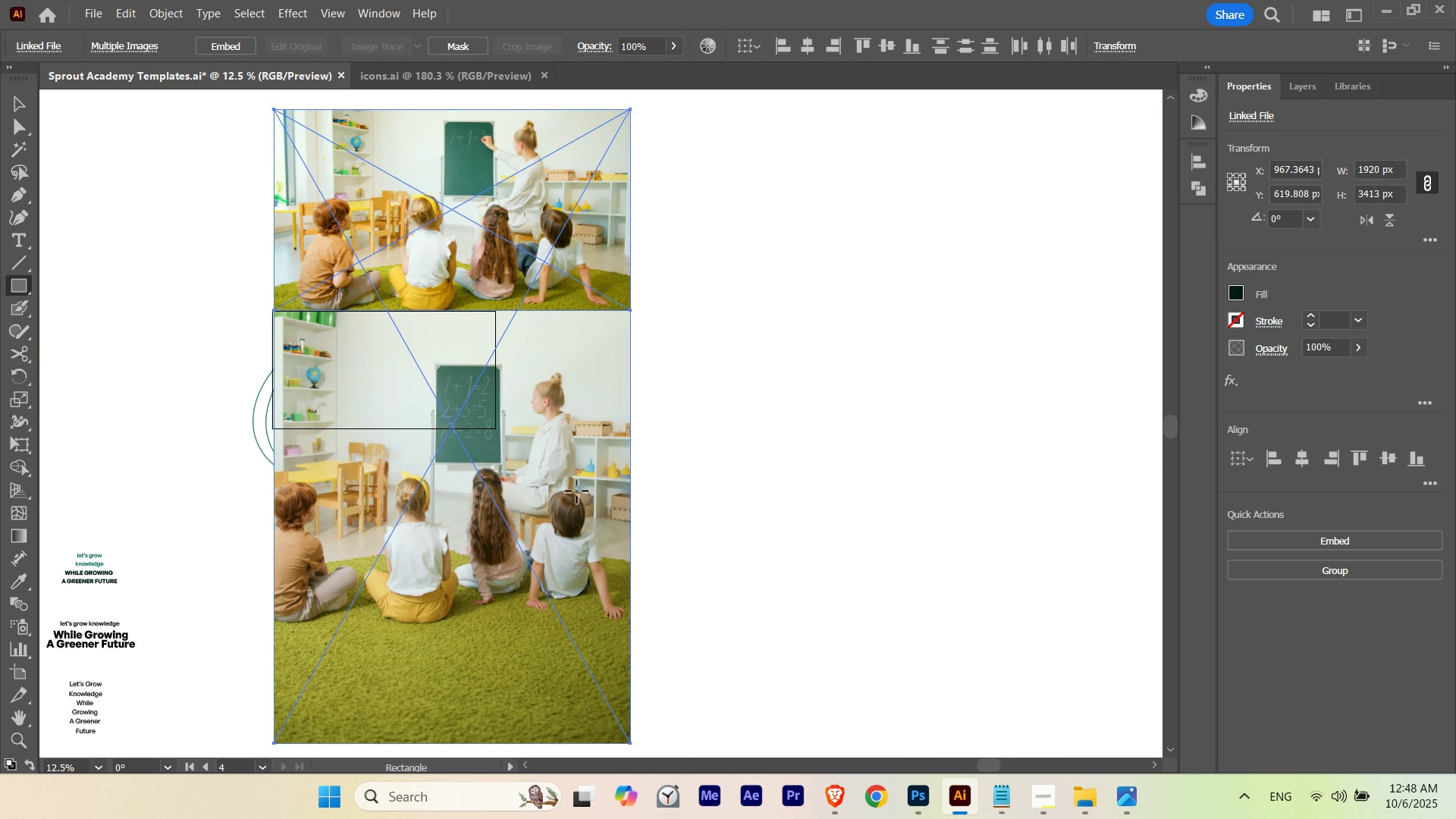 
left_click_drag(start_coordinate=[644, 525], to_coordinate=[278, 447])
 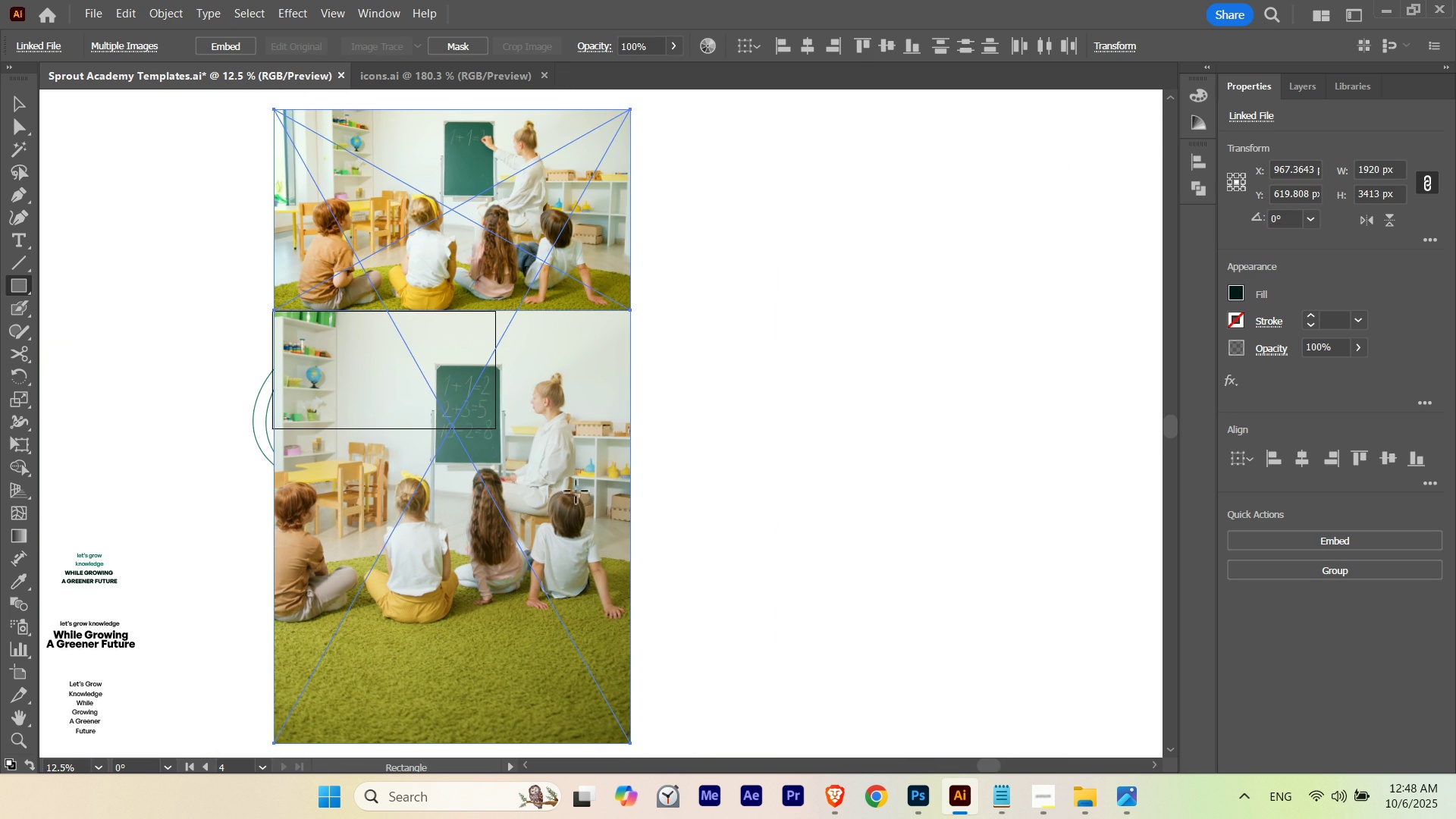 
left_click_drag(start_coordinate=[576, 491], to_coordinate=[866, 541])
 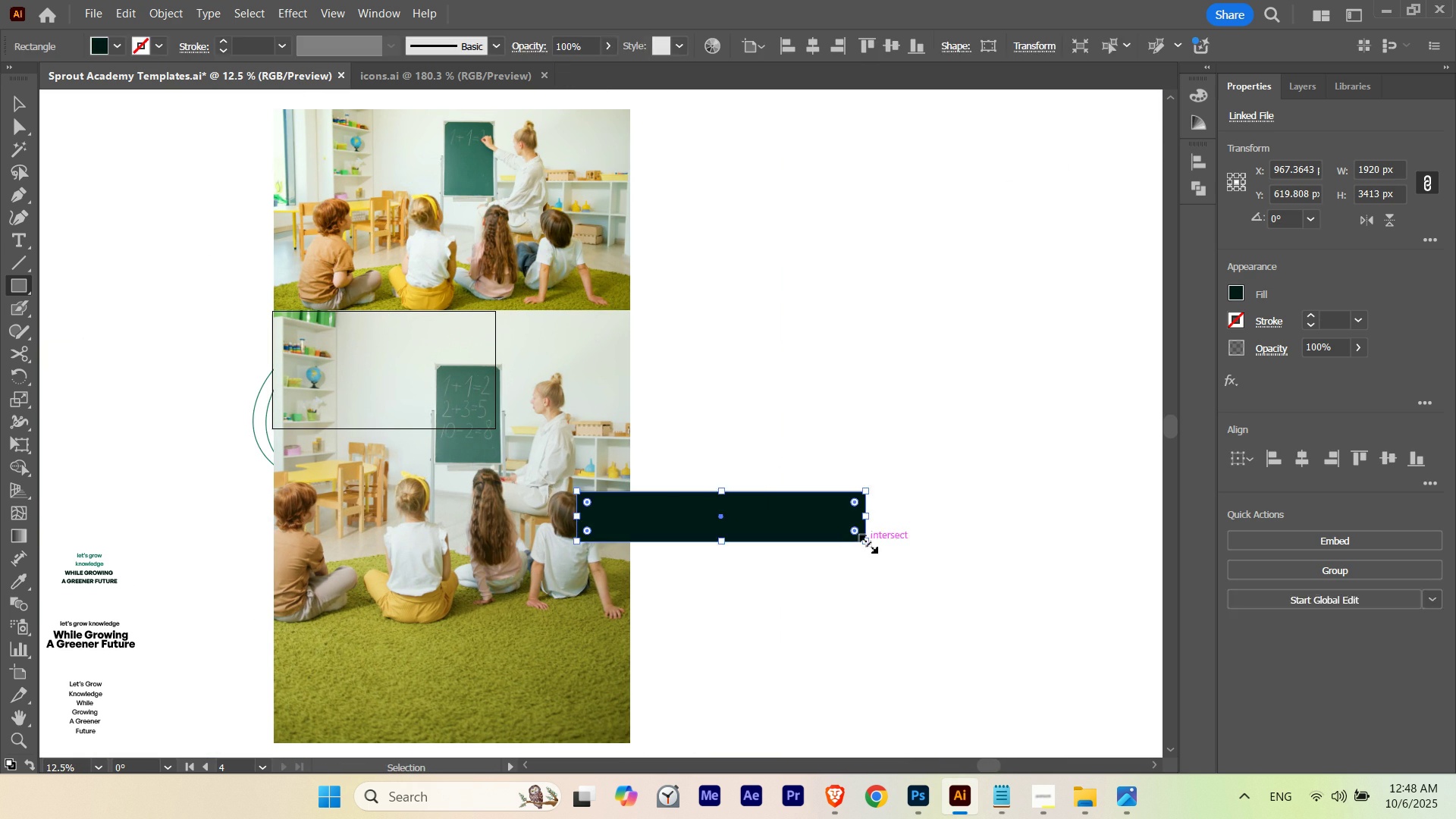 
key(Control+ControlLeft)
 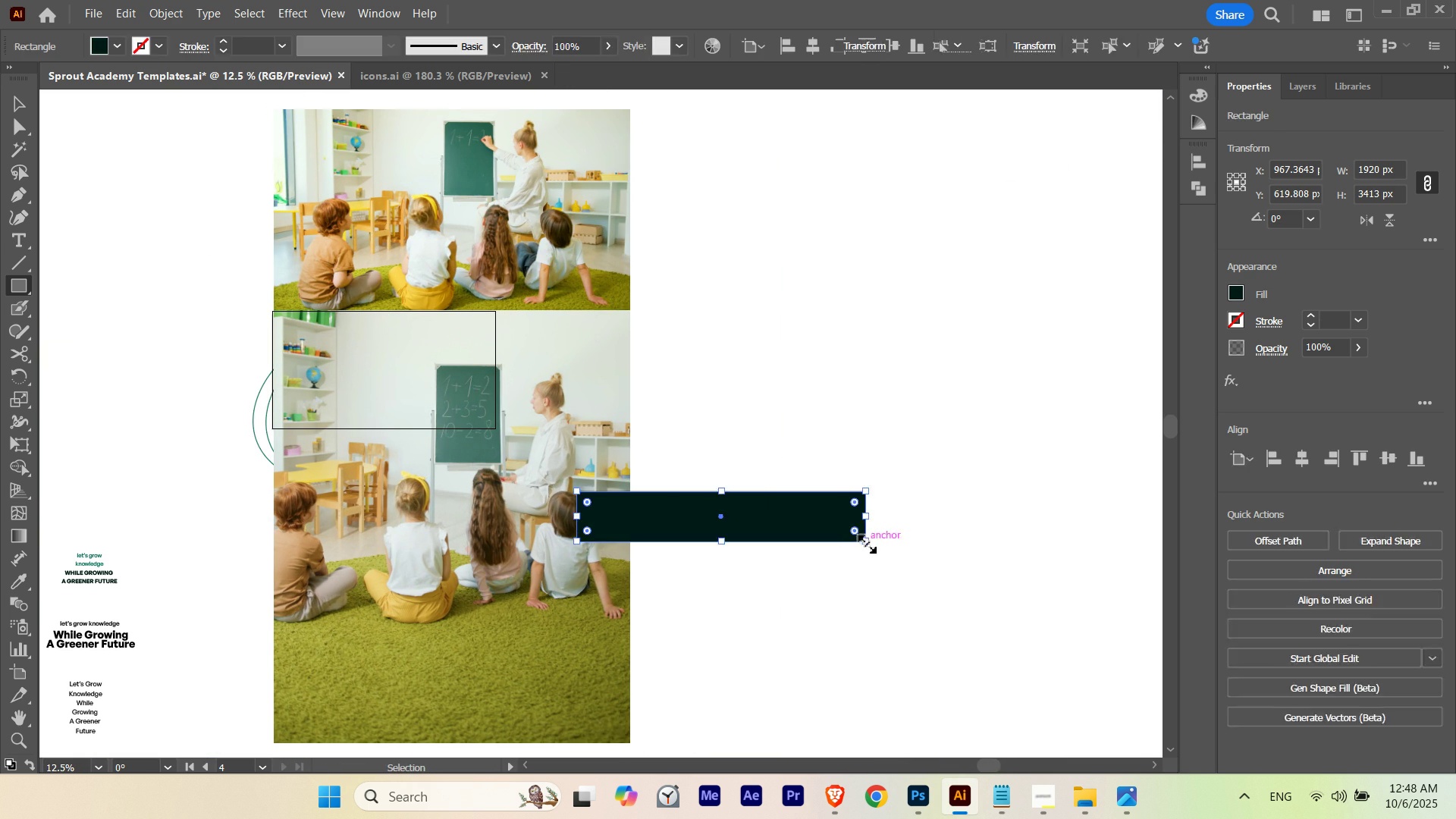 
key(Control+Z)
 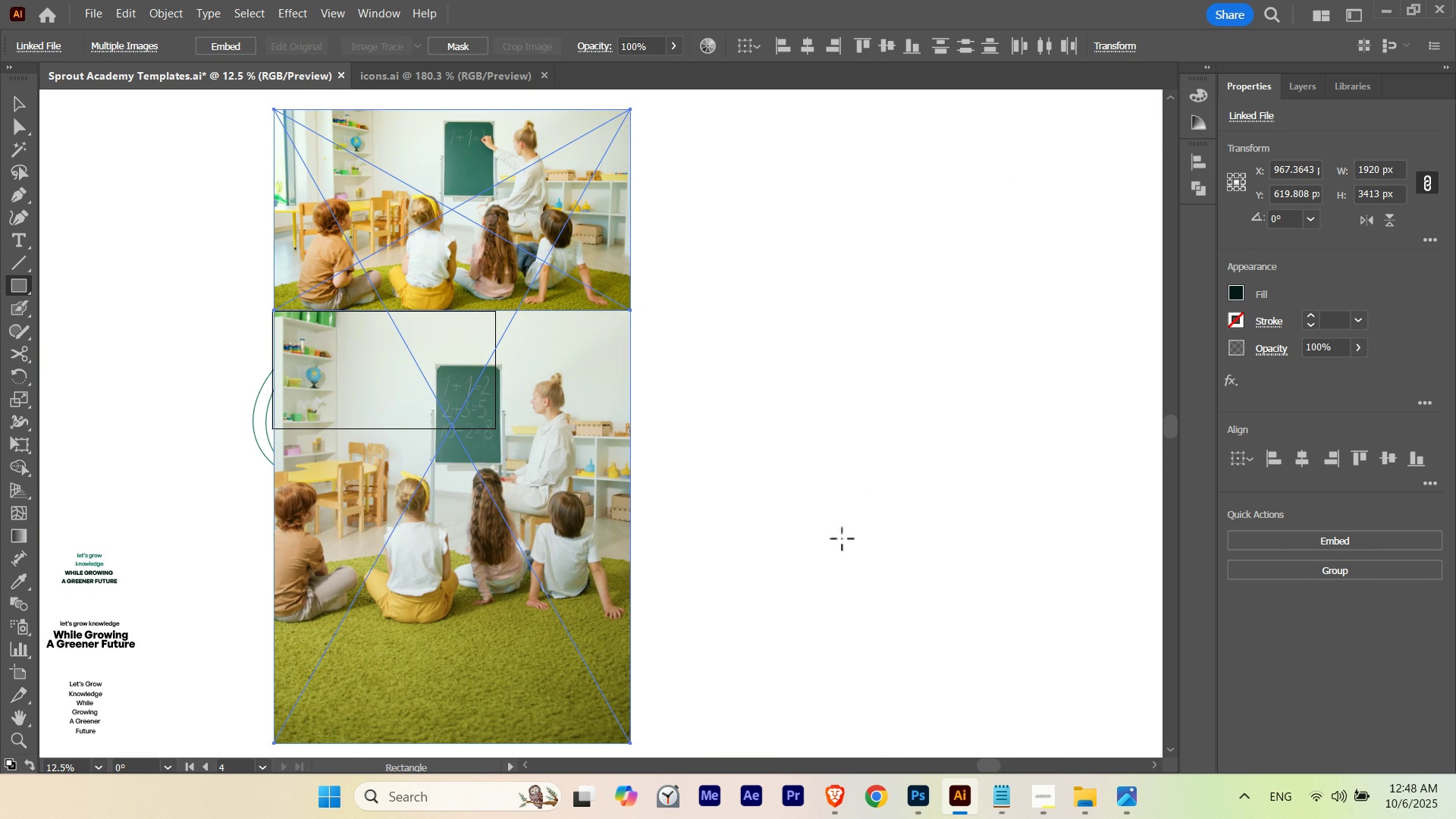 
key(V)
 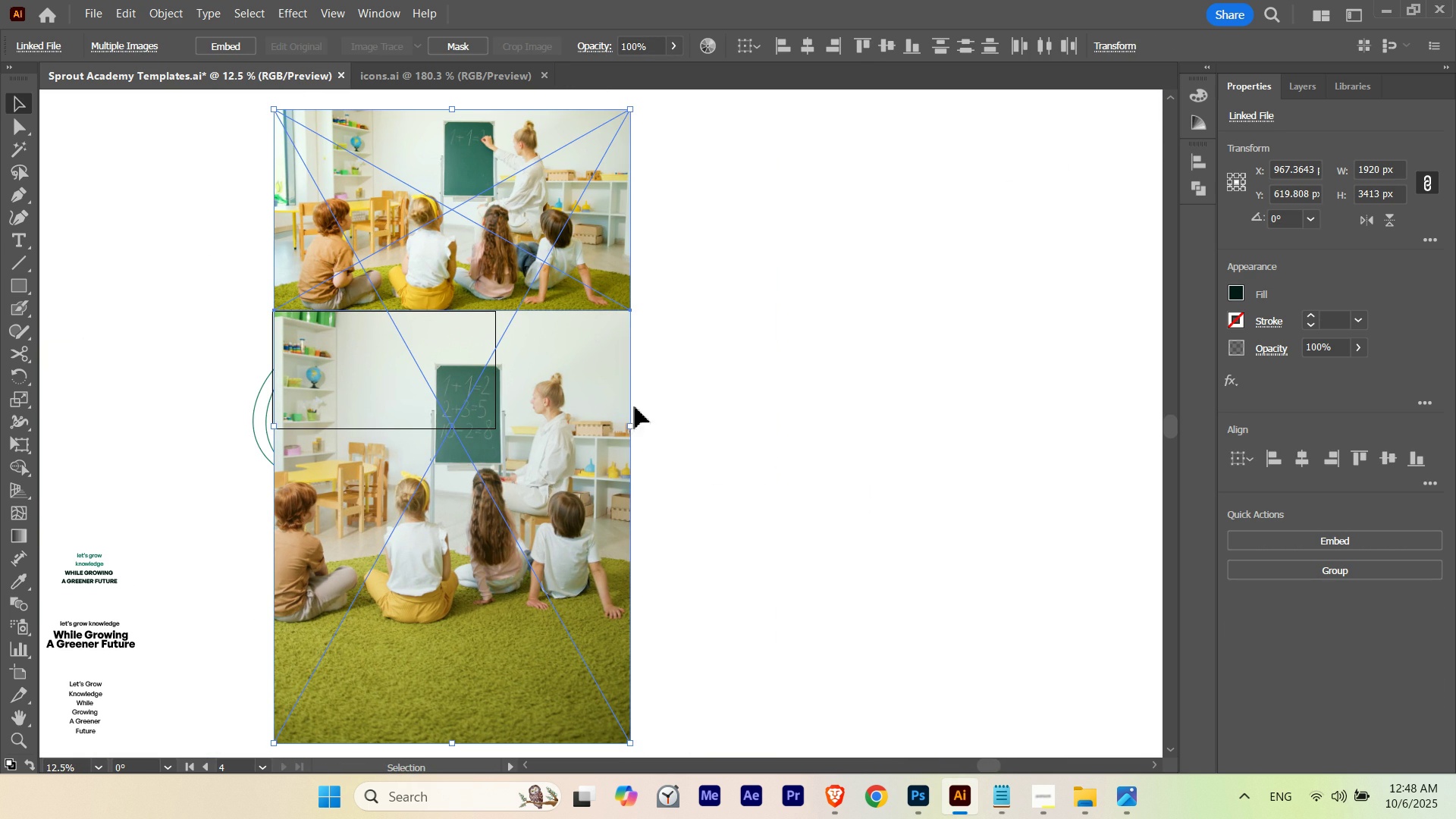 
left_click_drag(start_coordinate=[661, 434], to_coordinate=[591, 196])
 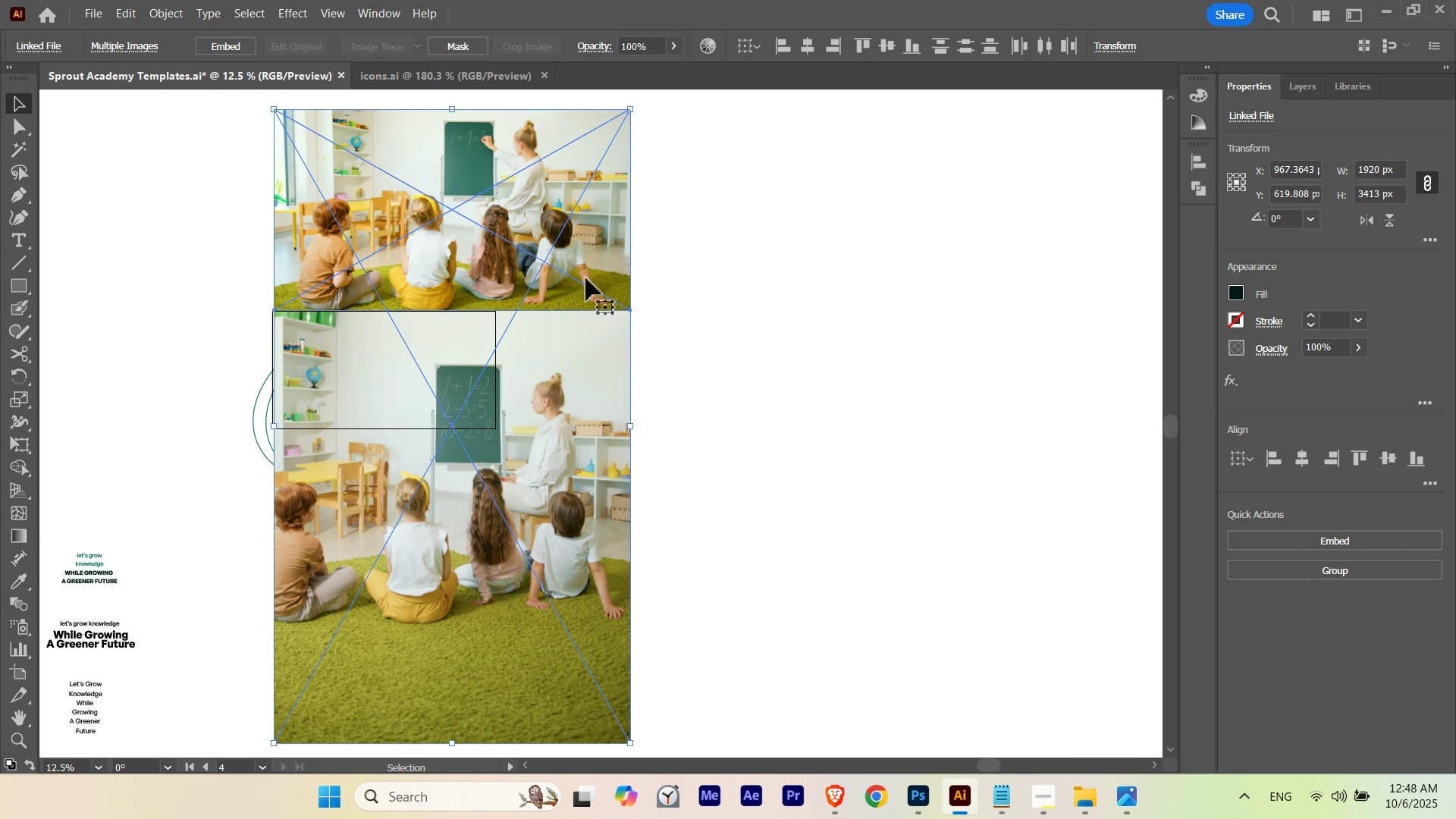 
left_click_drag(start_coordinate=[589, 278], to_coordinate=[937, 318])
 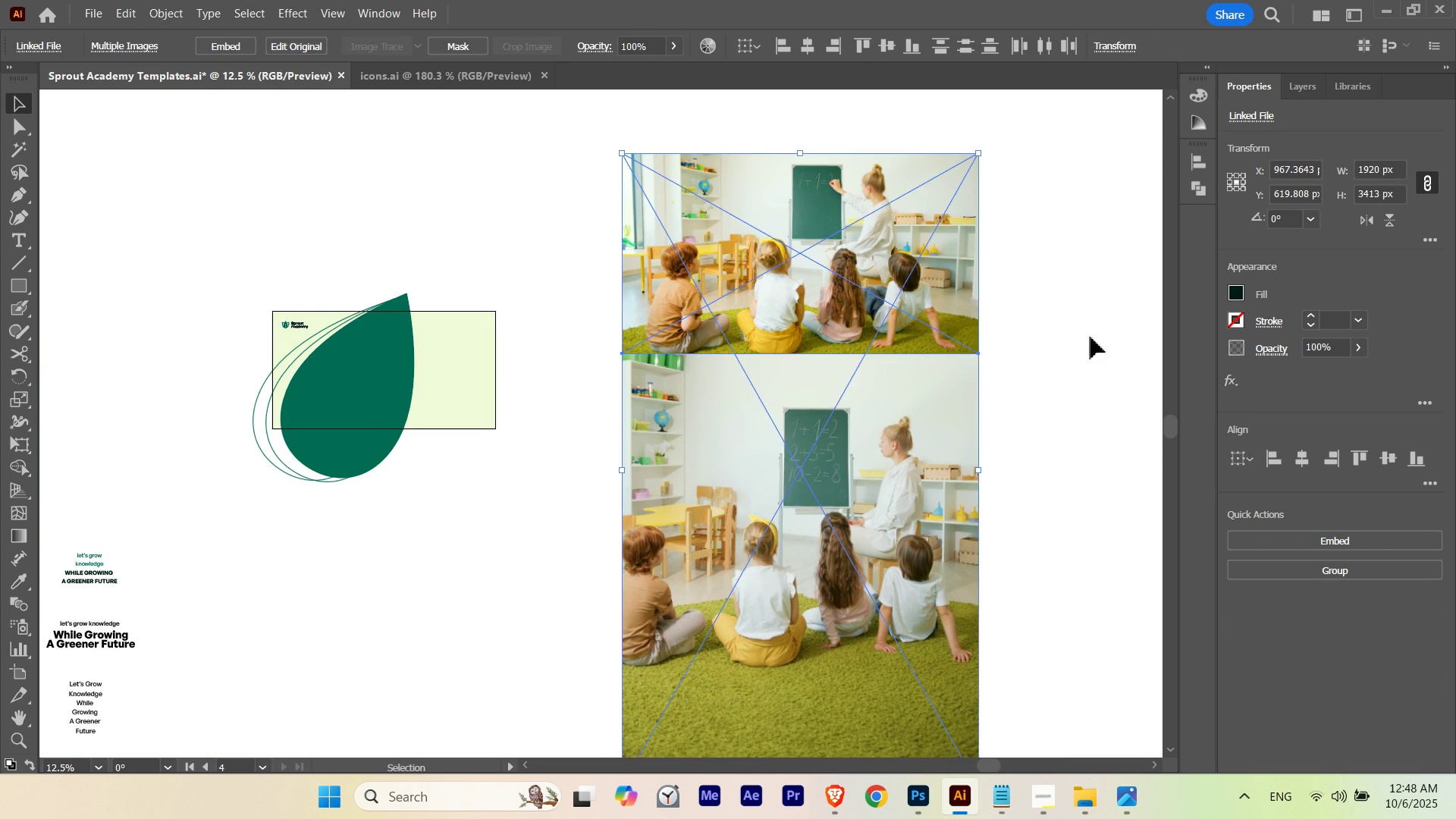 
left_click([1090, 337])
 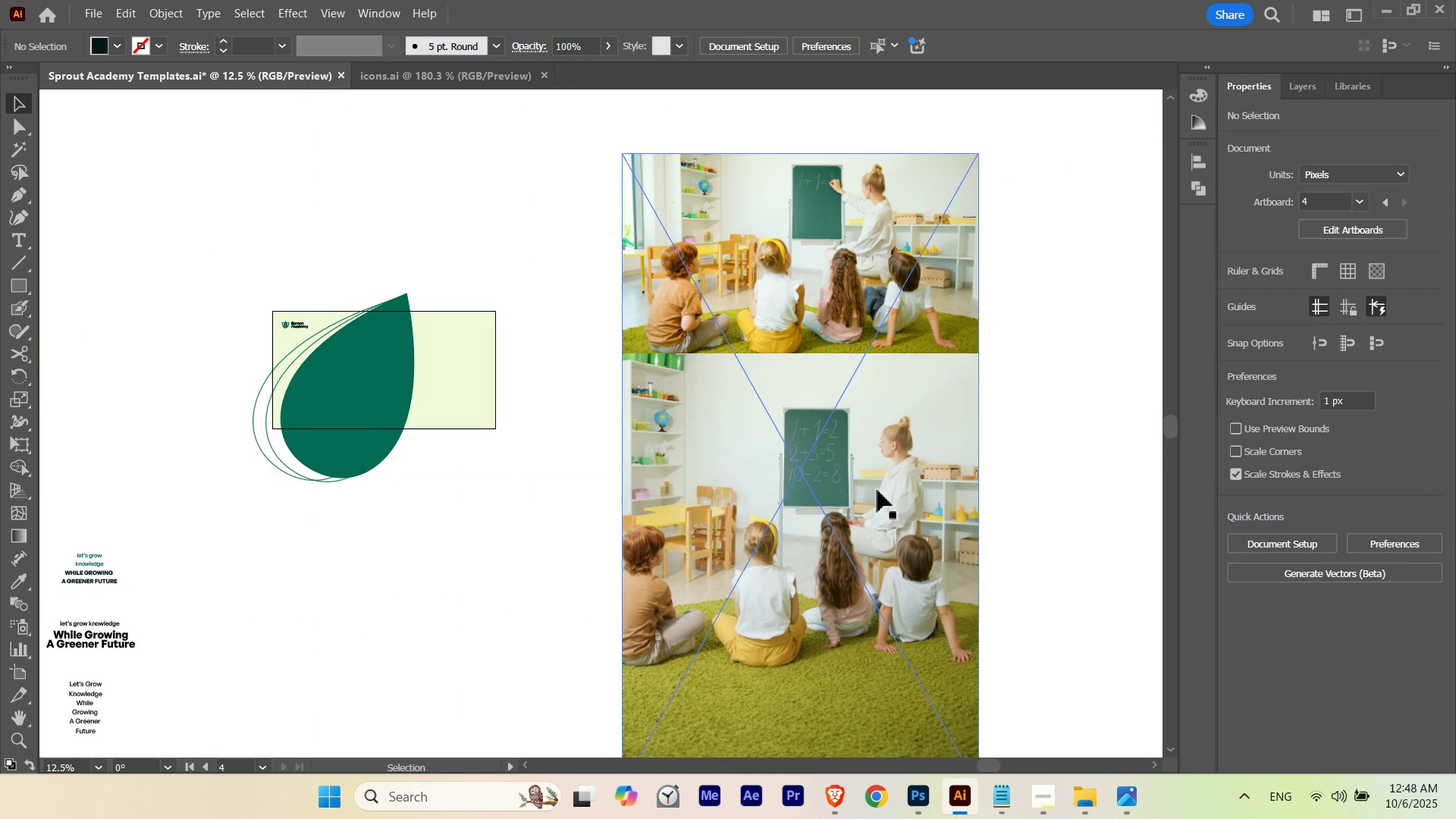 
left_click_drag(start_coordinate=[883, 483], to_coordinate=[893, 339])
 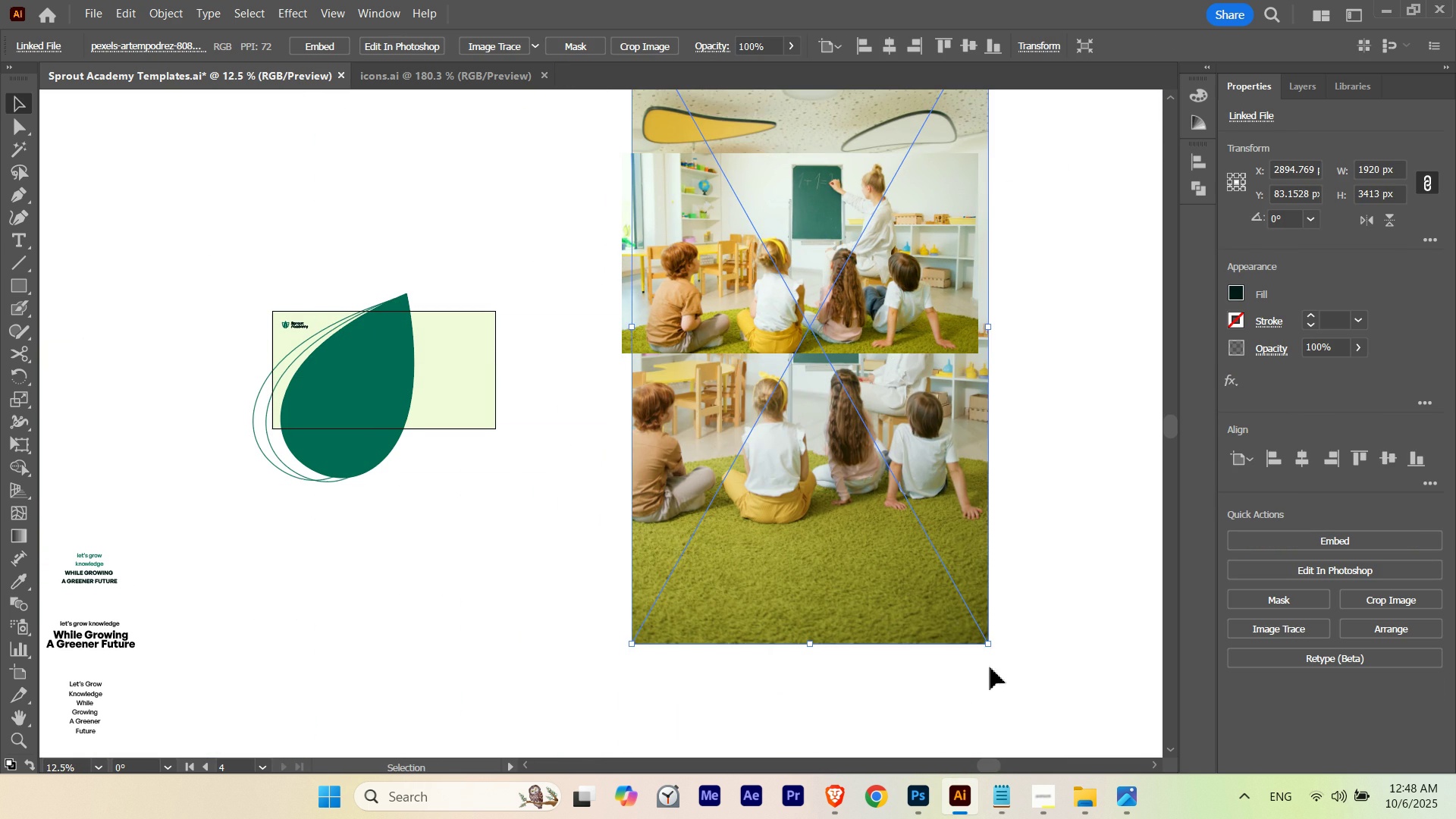 
hold_key(key=ShiftLeft, duration=1.78)
left_click_drag(start_coordinate=[991, 643], to_coordinate=[790, 462])
 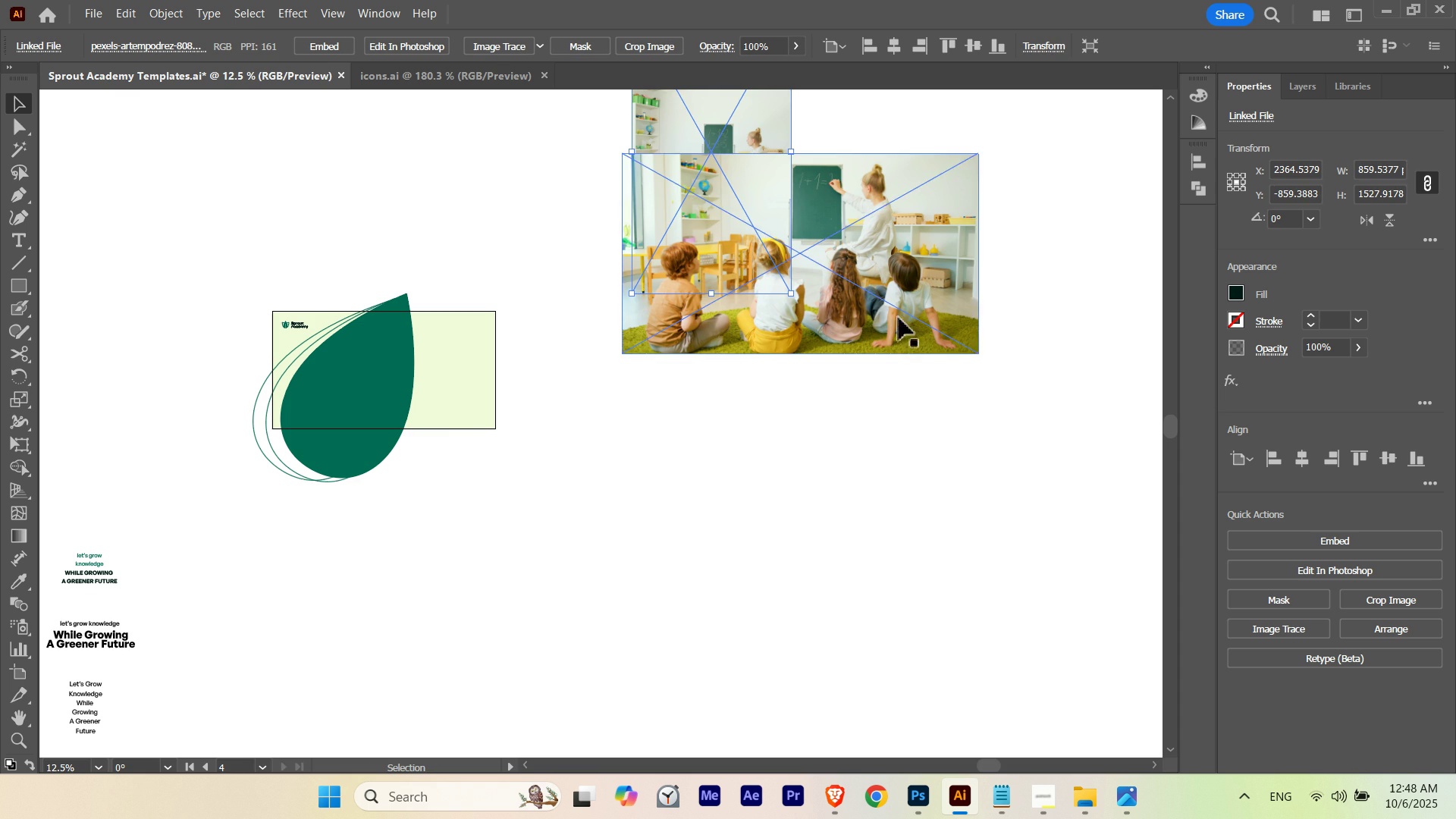 
key(Shift+ShiftLeft)
 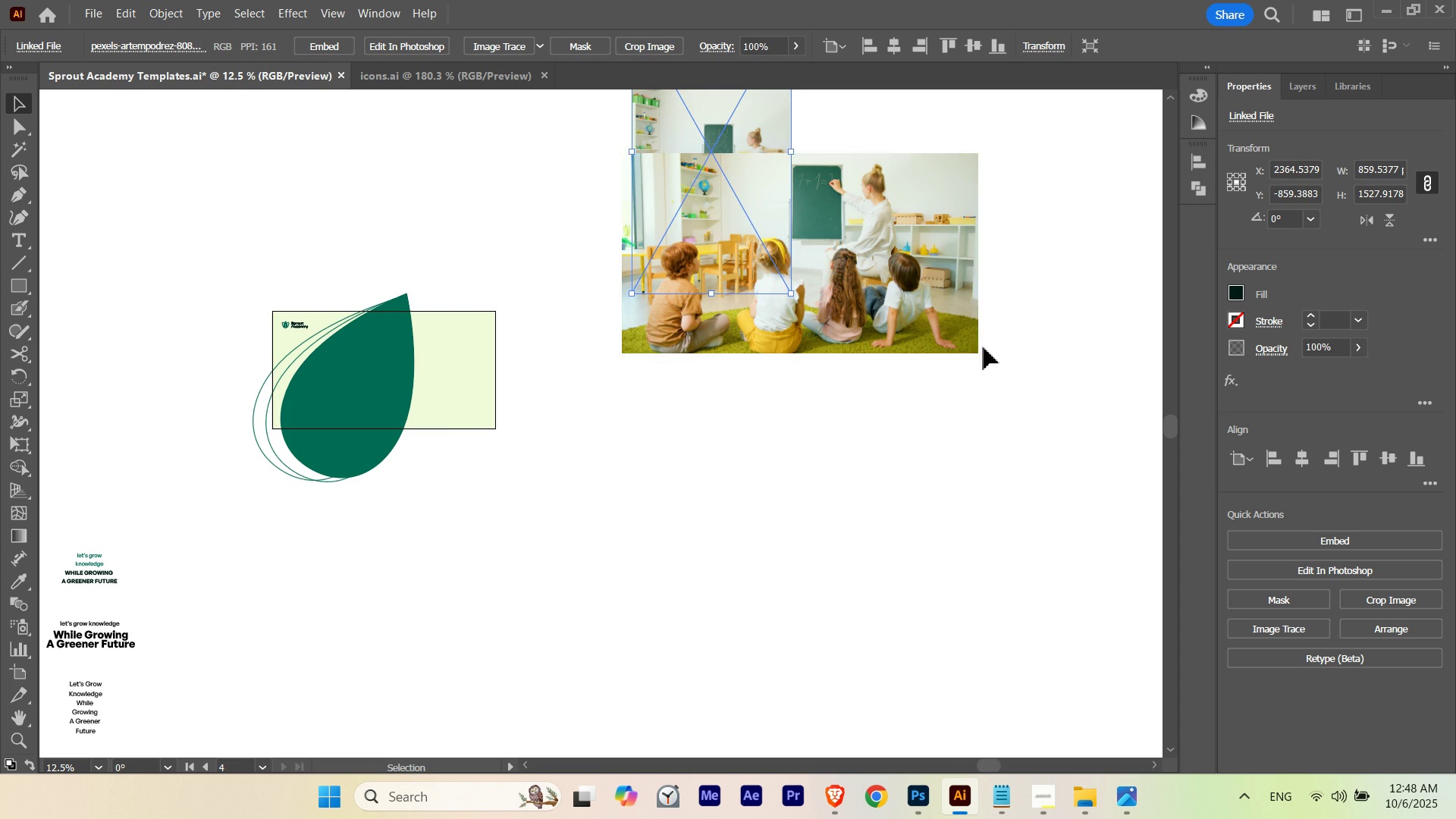 
key(Shift+ShiftLeft)
 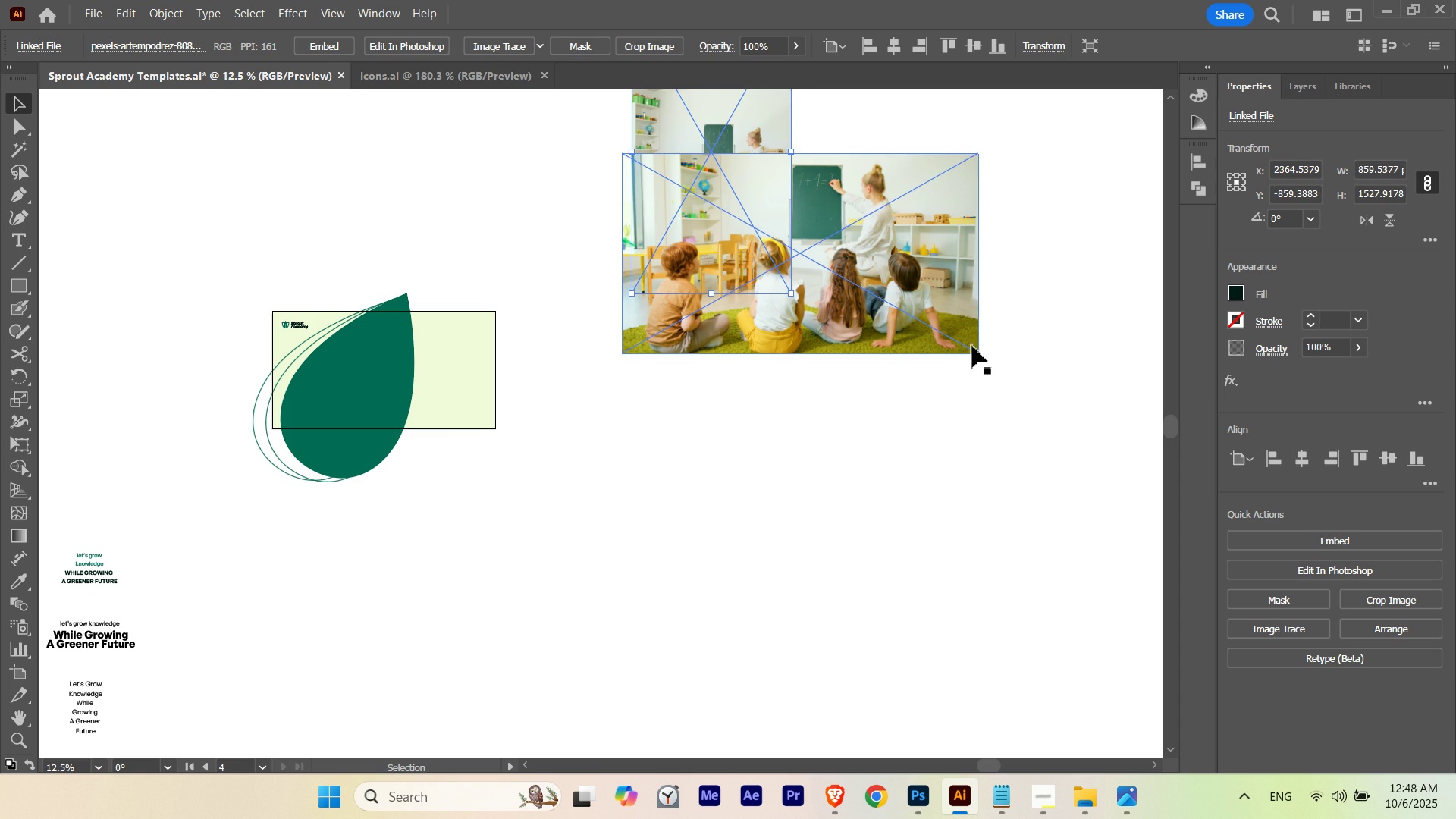 
left_click([972, 346])
 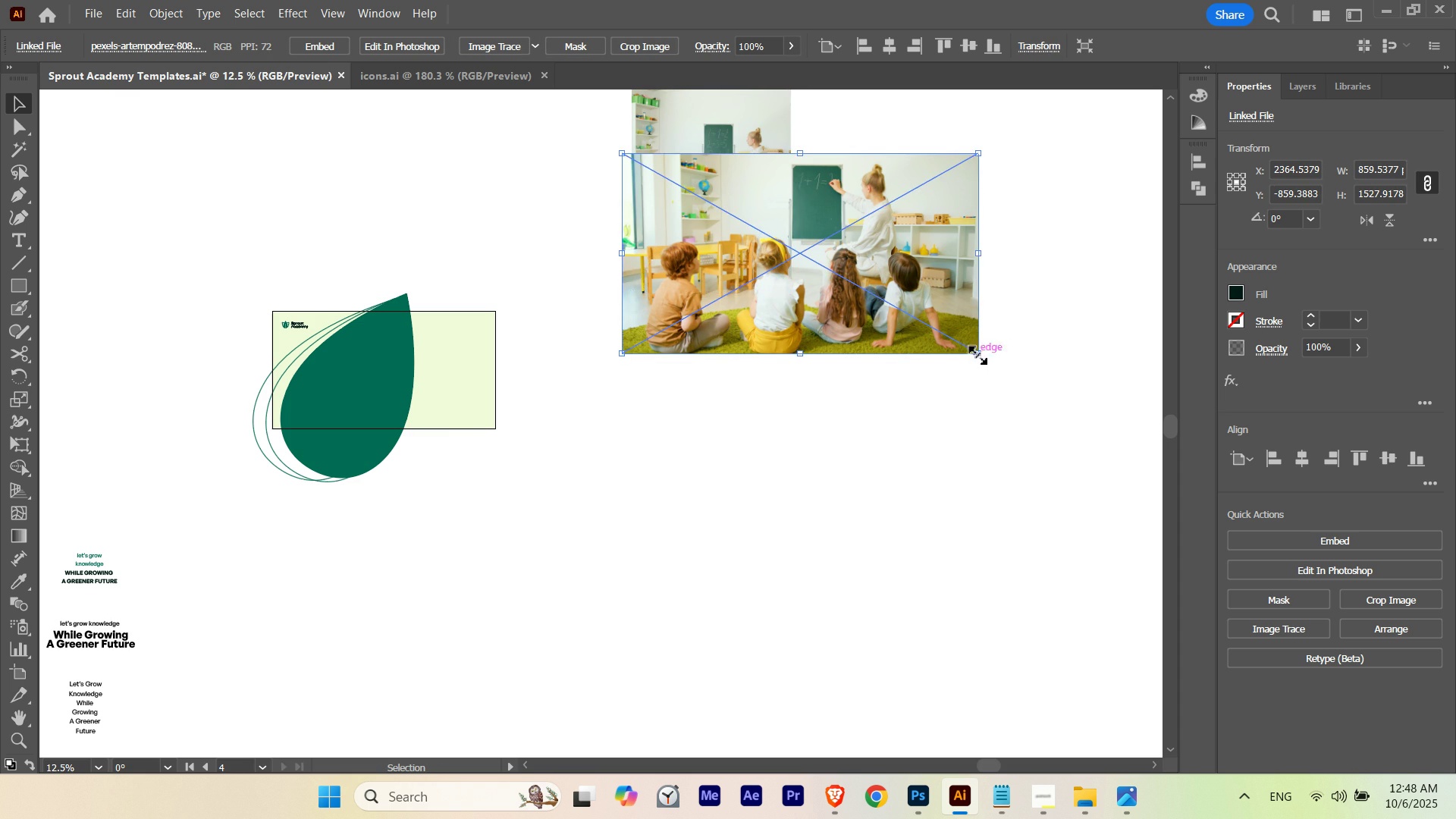 
hold_key(key=ShiftLeft, duration=0.9)
left_click_drag(start_coordinate=[979, 356], to_coordinate=[920, 308])
 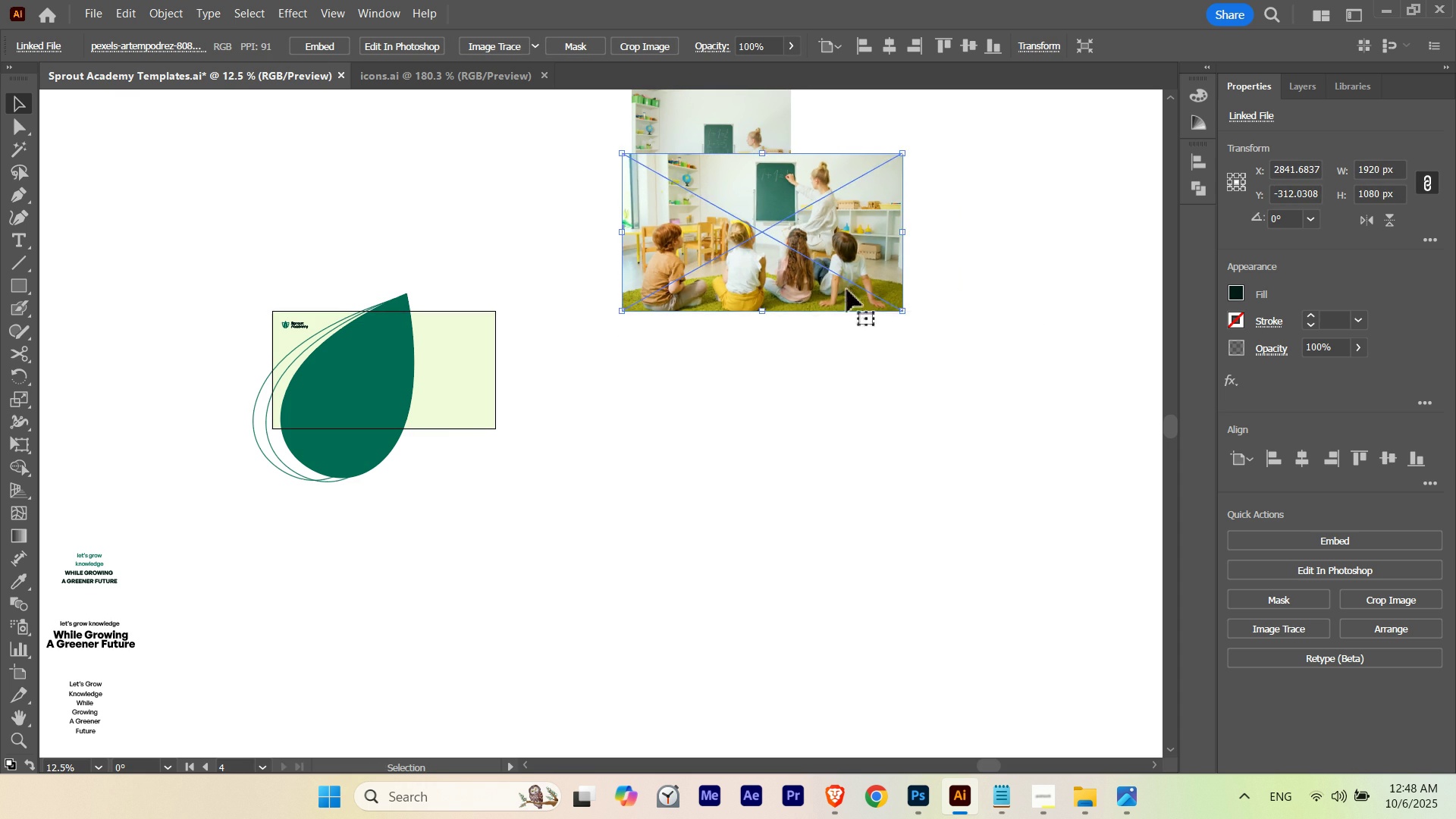 
left_click_drag(start_coordinate=[843, 290], to_coordinate=[530, 425])
 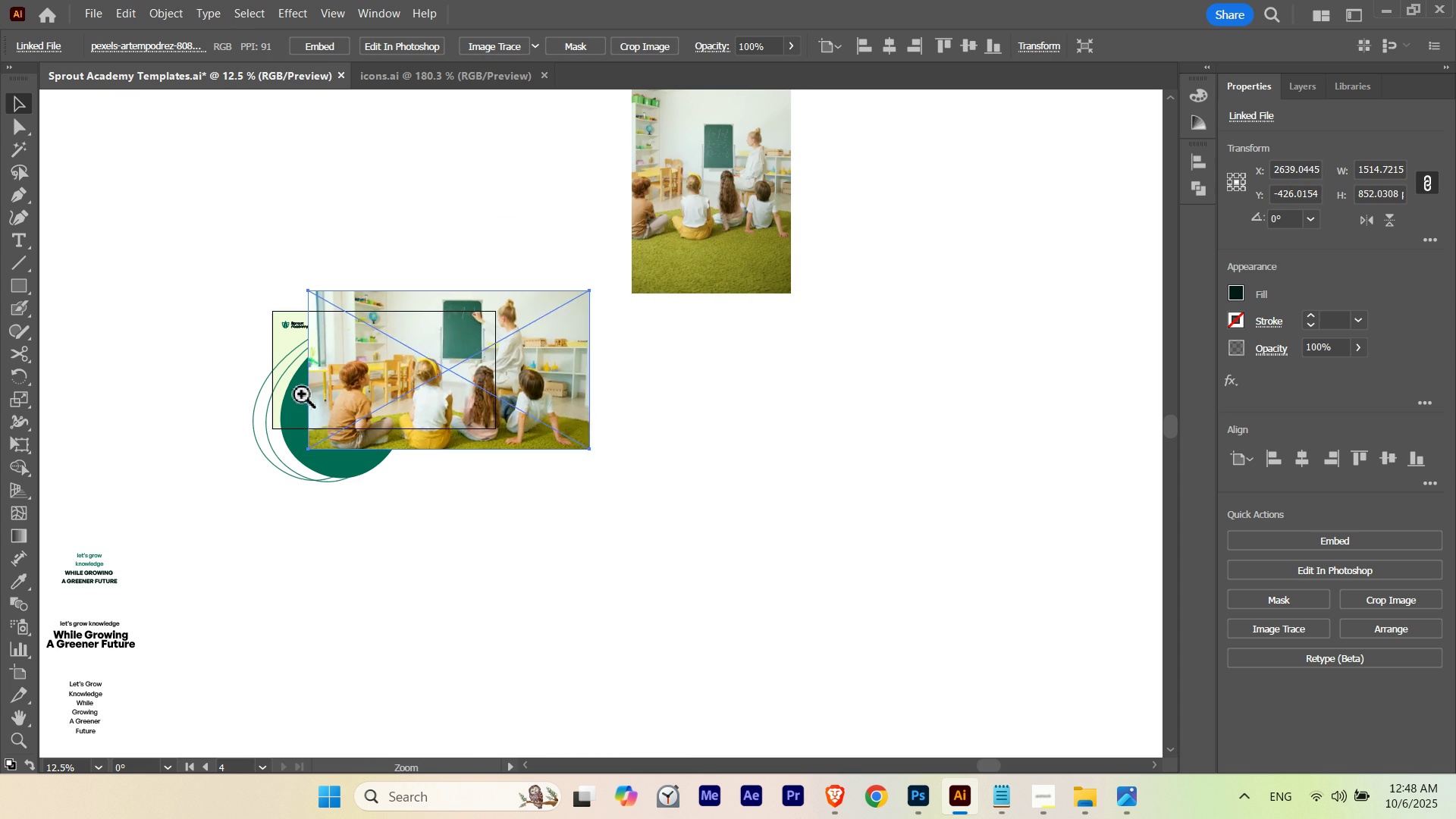 
hold_key(key=ControlLeft, duration=0.67)
 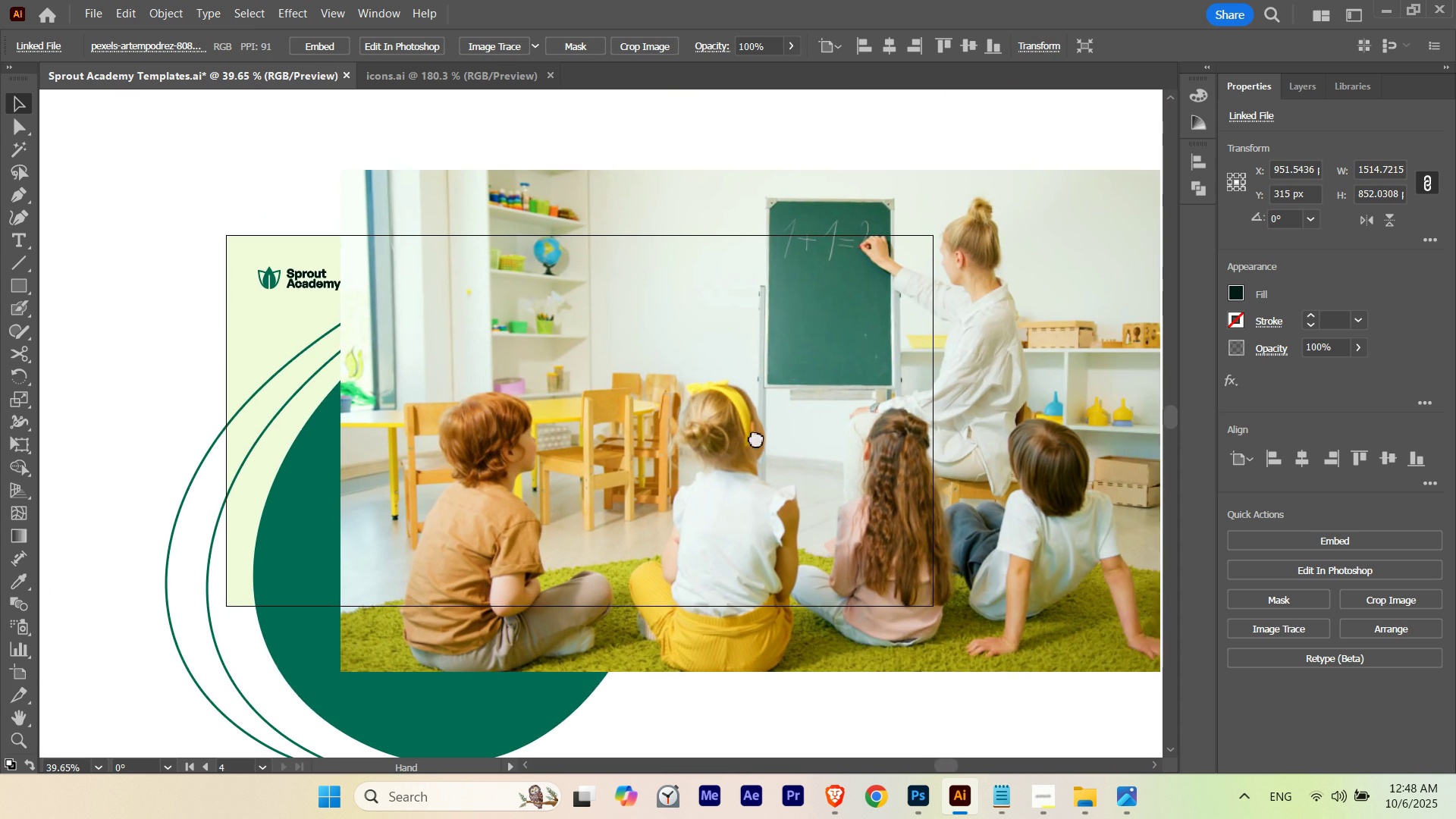 
hold_key(key=Space, duration=1.27)
 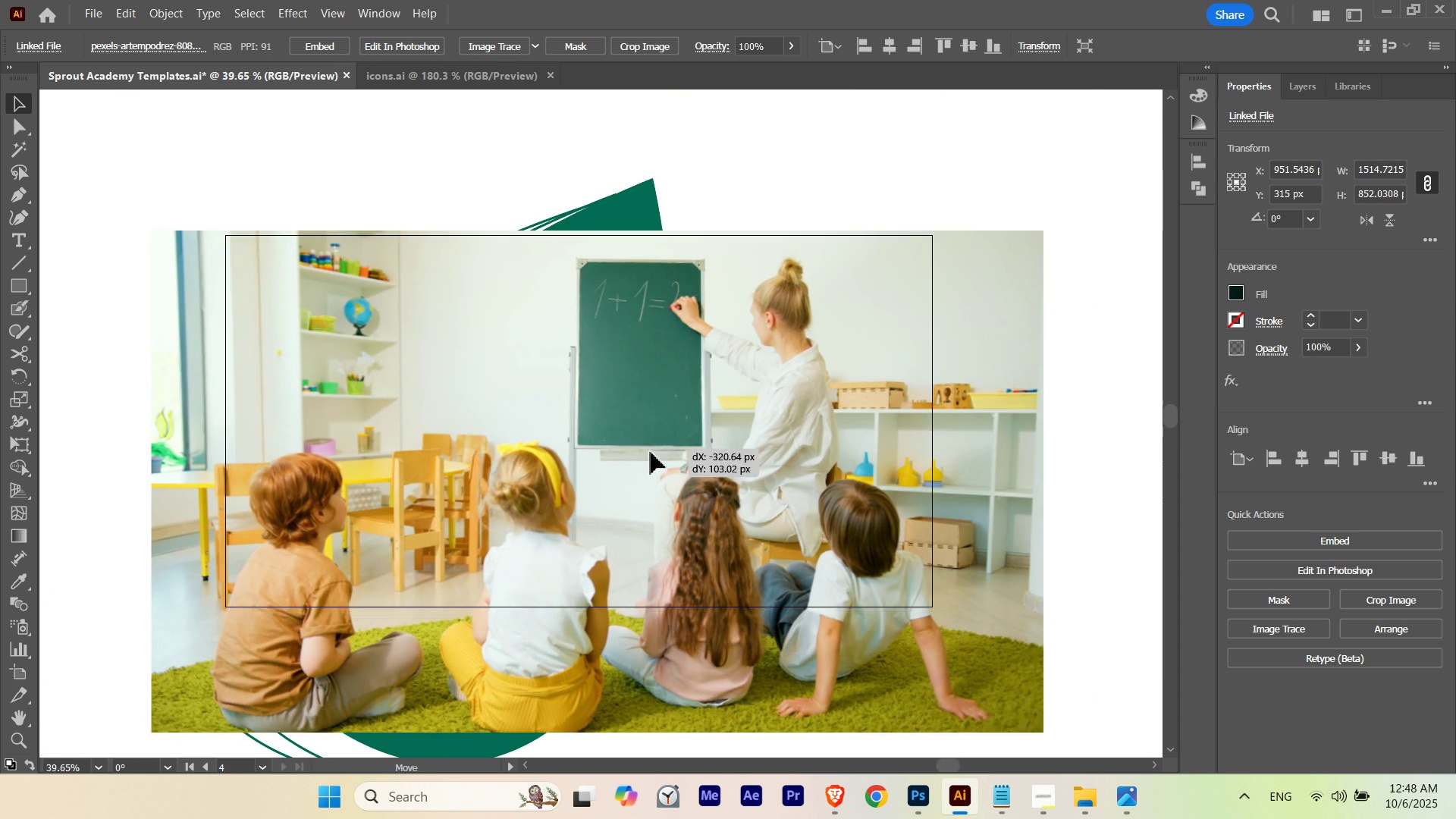 
left_click_drag(start_coordinate=[196, 365], to_coordinate=[449, 394])
 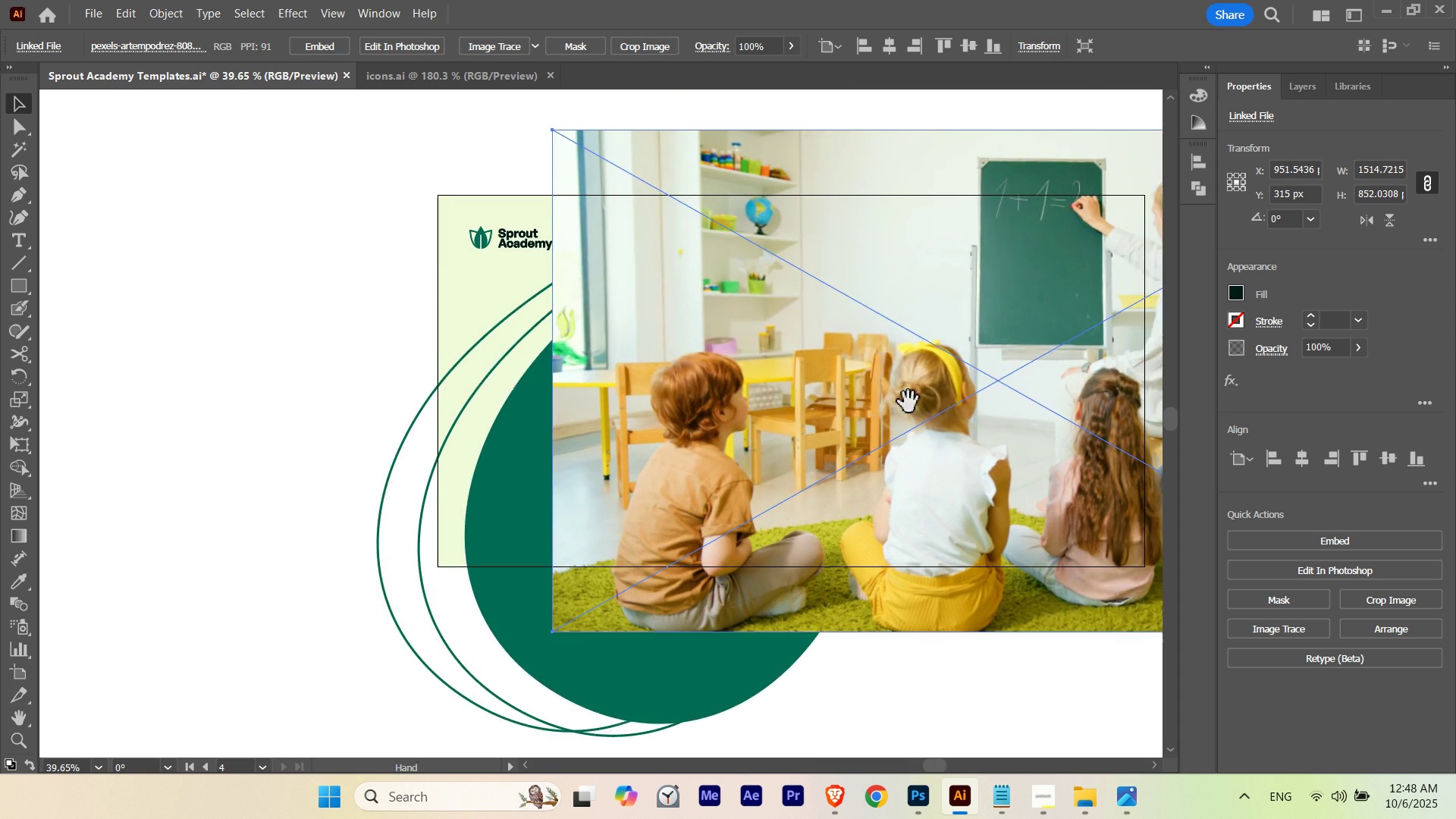 
left_click_drag(start_coordinate=[968, 397], to_coordinate=[756, 437])
 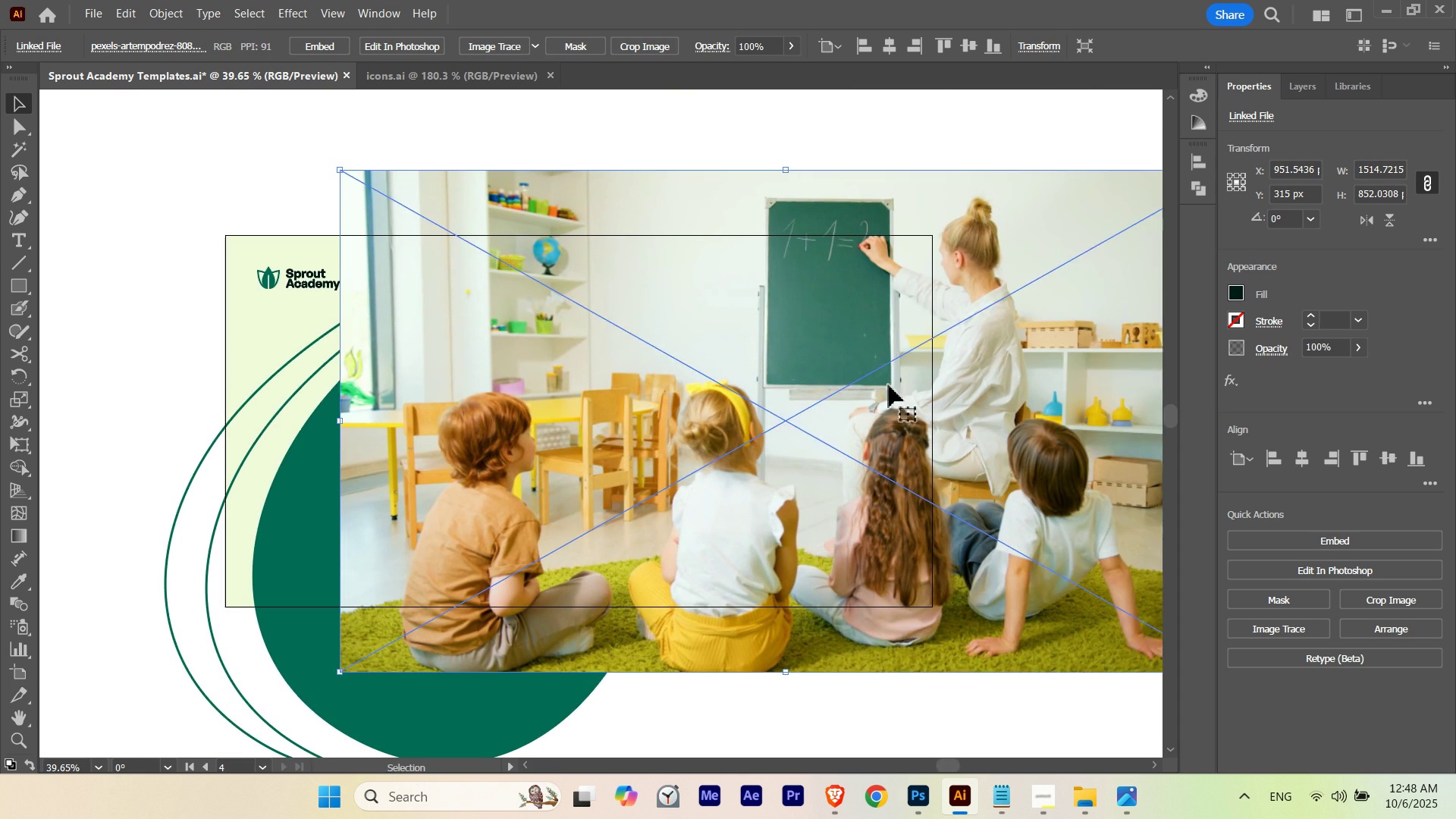 
left_click_drag(start_coordinate=[847, 388], to_coordinate=[637, 443])
 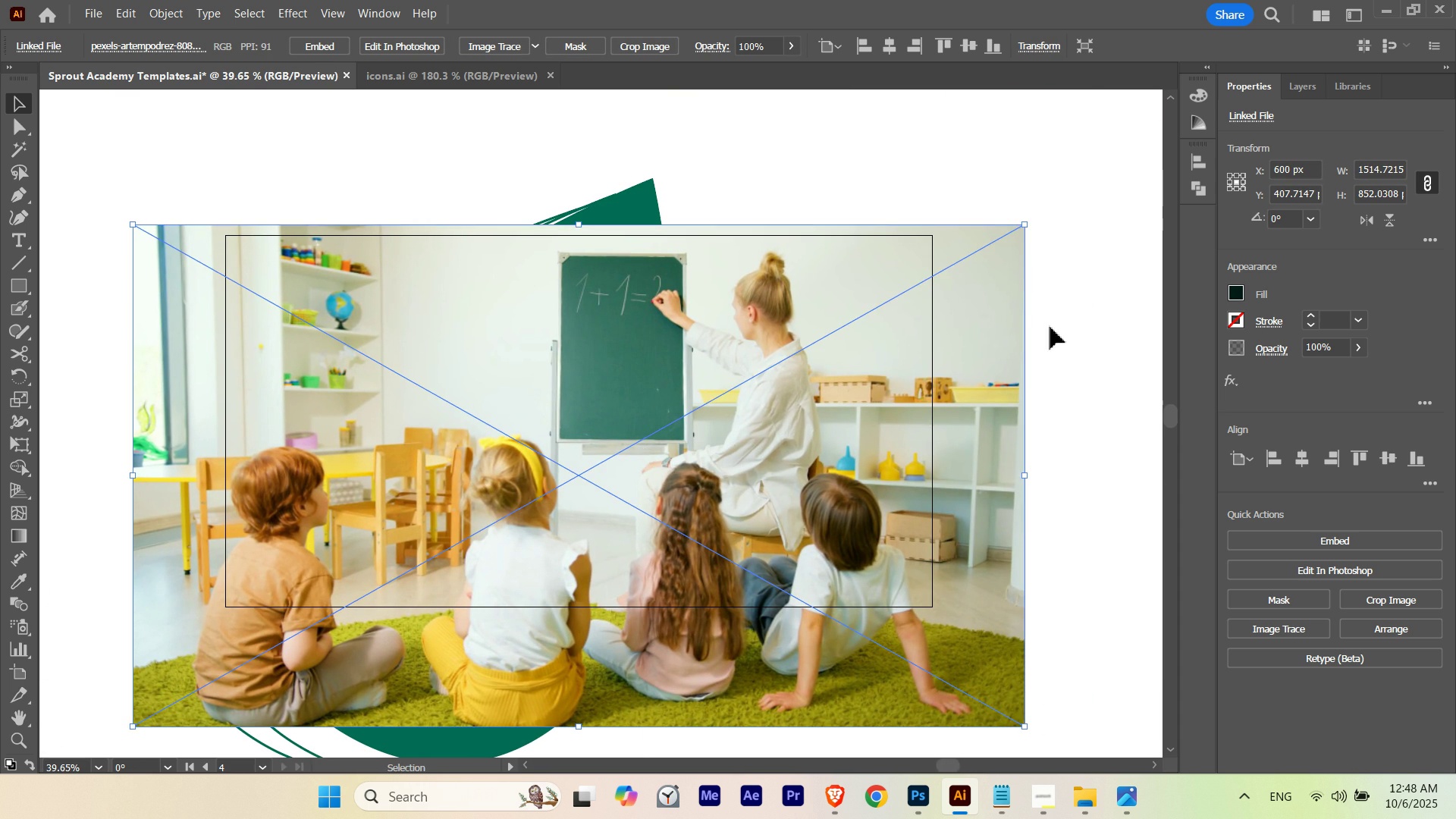 
hold_key(key=ShiftLeft, duration=1.92)
hold_key(key=AltLeft, duration=1.86)
left_click_drag(start_coordinate=[1026, 224], to_coordinate=[955, 268])
 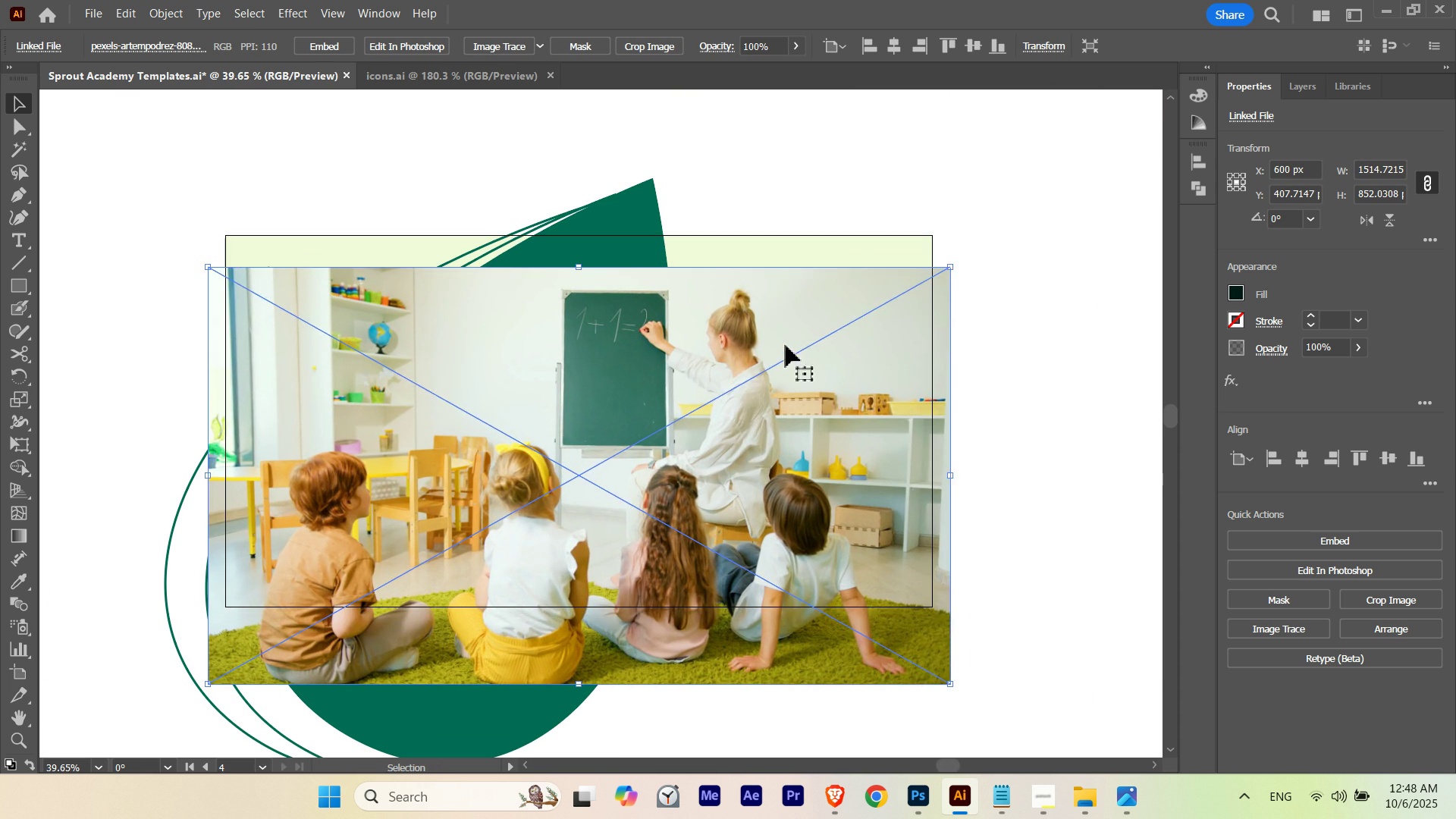 
left_click_drag(start_coordinate=[786, 345], to_coordinate=[791, 315])
 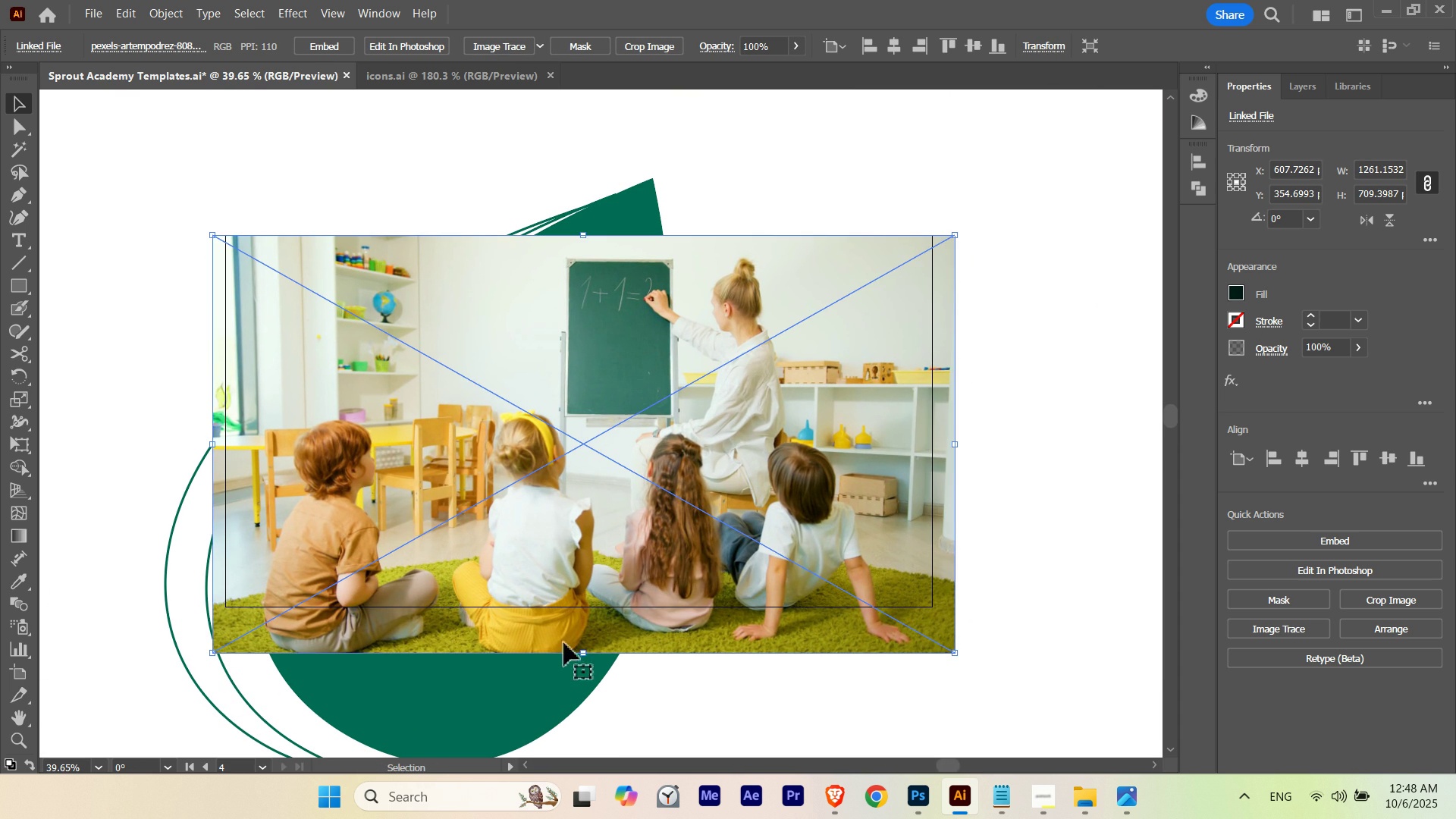 
hold_key(key=ShiftLeft, duration=3.91)
left_click_drag(start_coordinate=[585, 652], to_coordinate=[586, 608])
 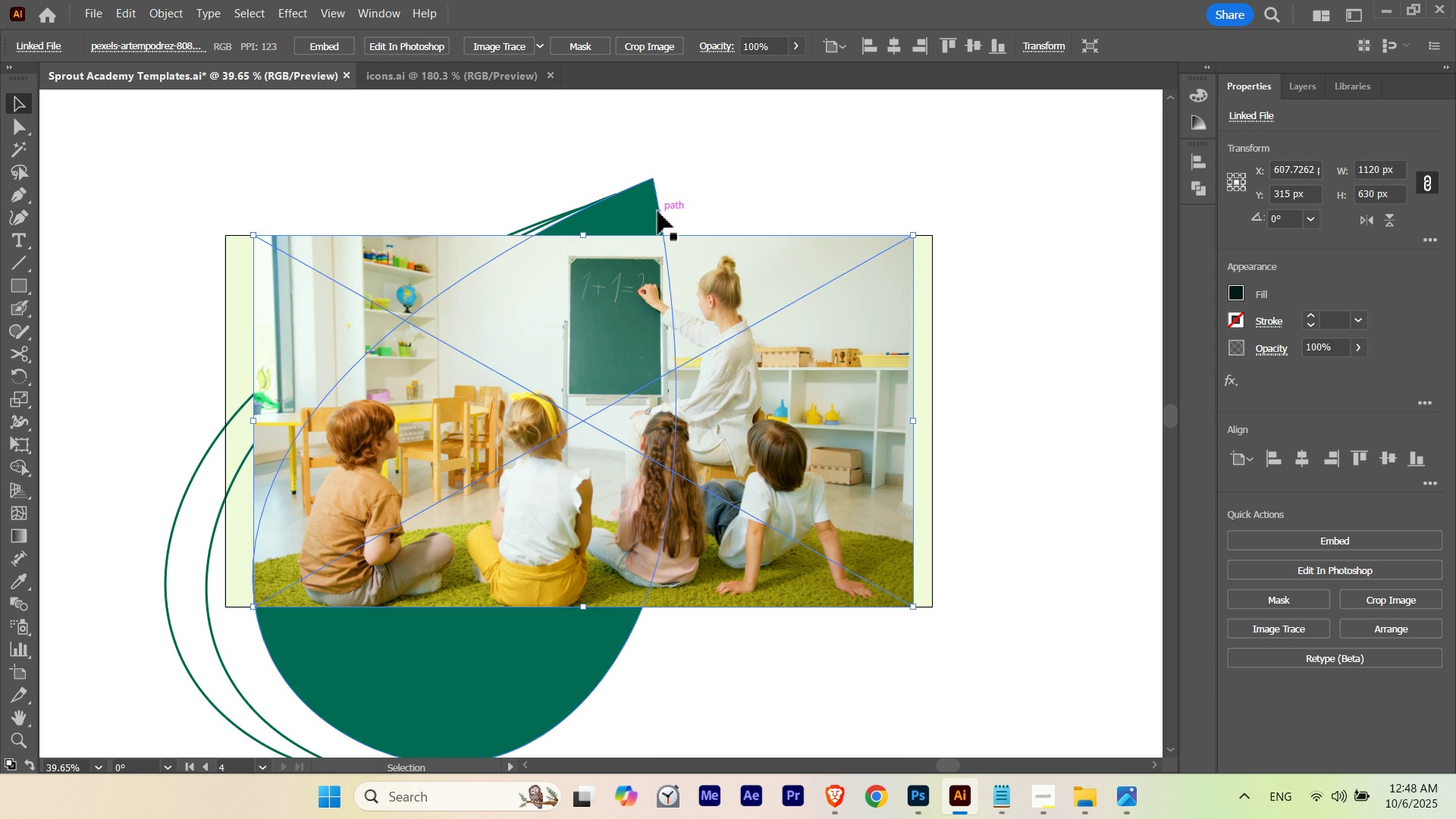 
left_click([657, 212])
 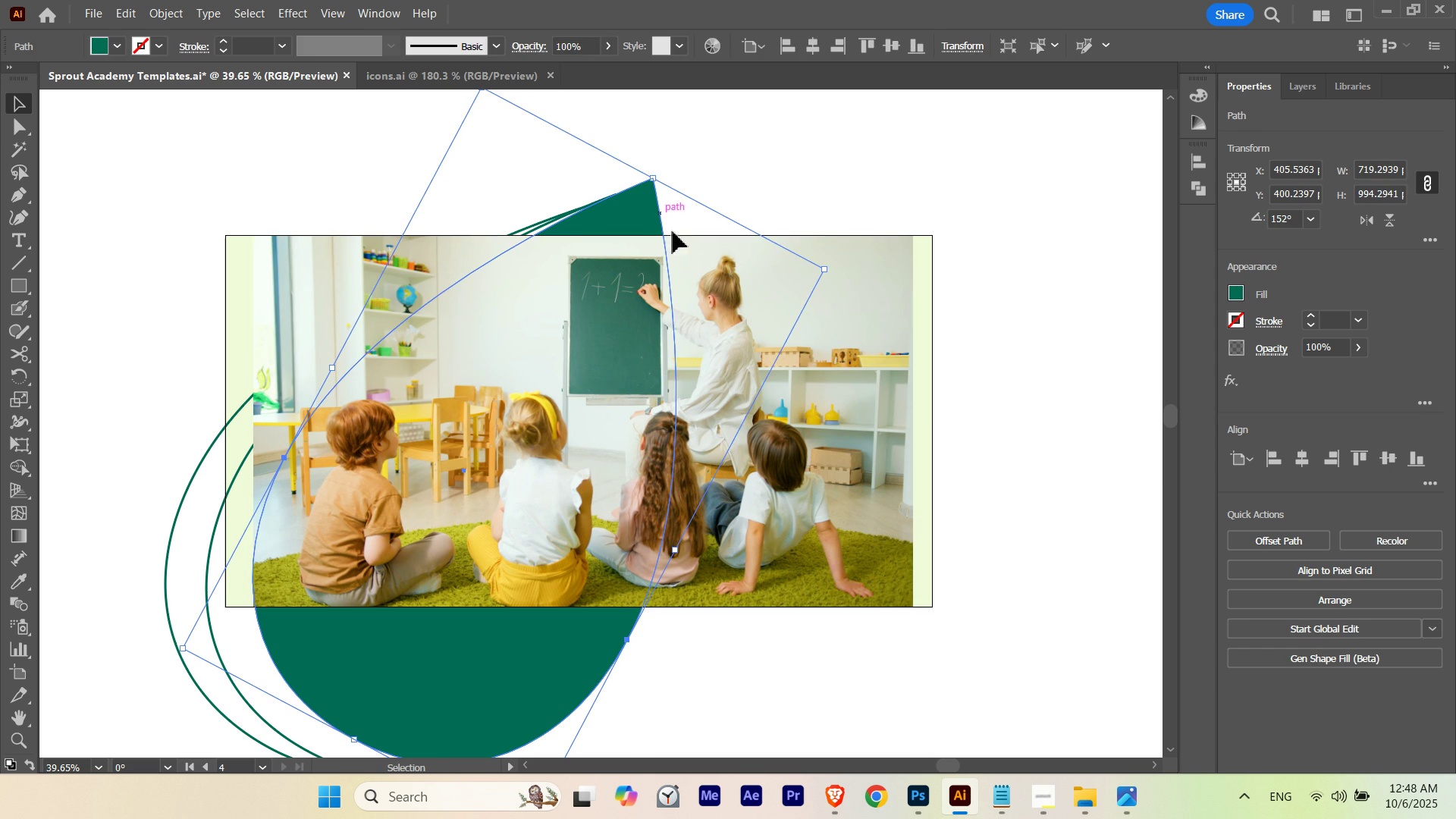 
hold_key(key=ShiftLeft, duration=1.05)
left_click([802, 343])
 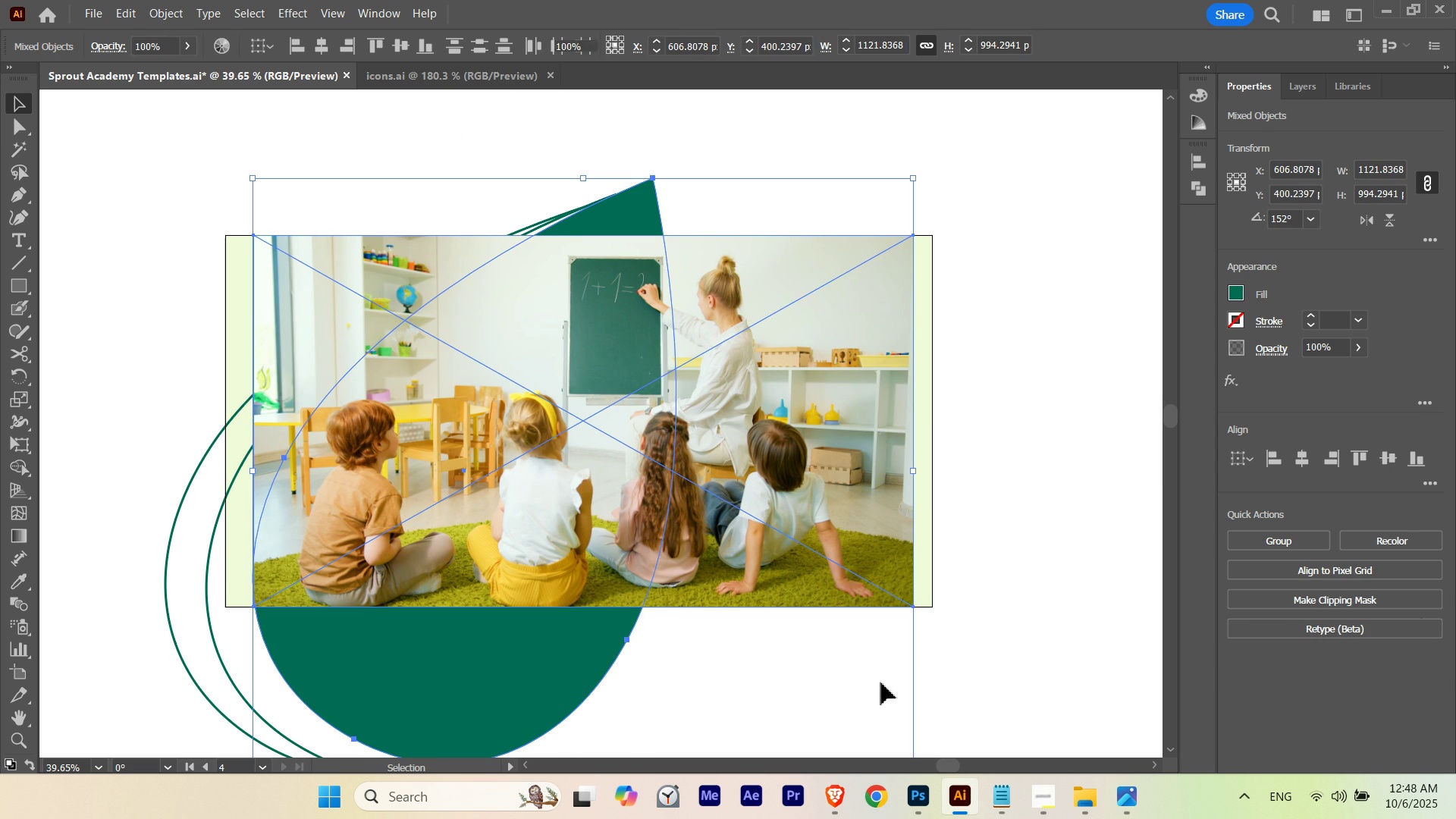 
double_click([802, 525])
 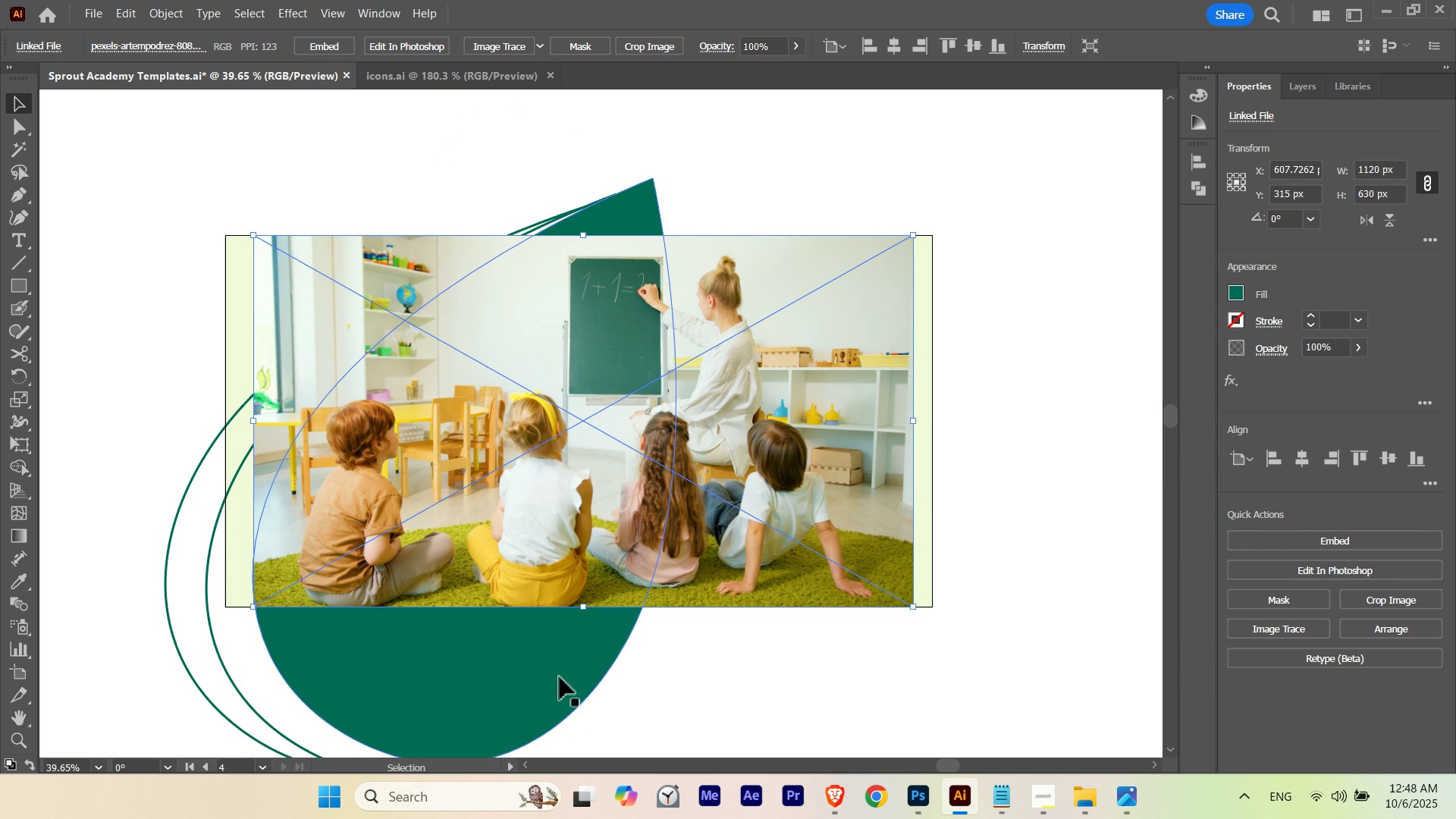 
left_click([557, 675])
 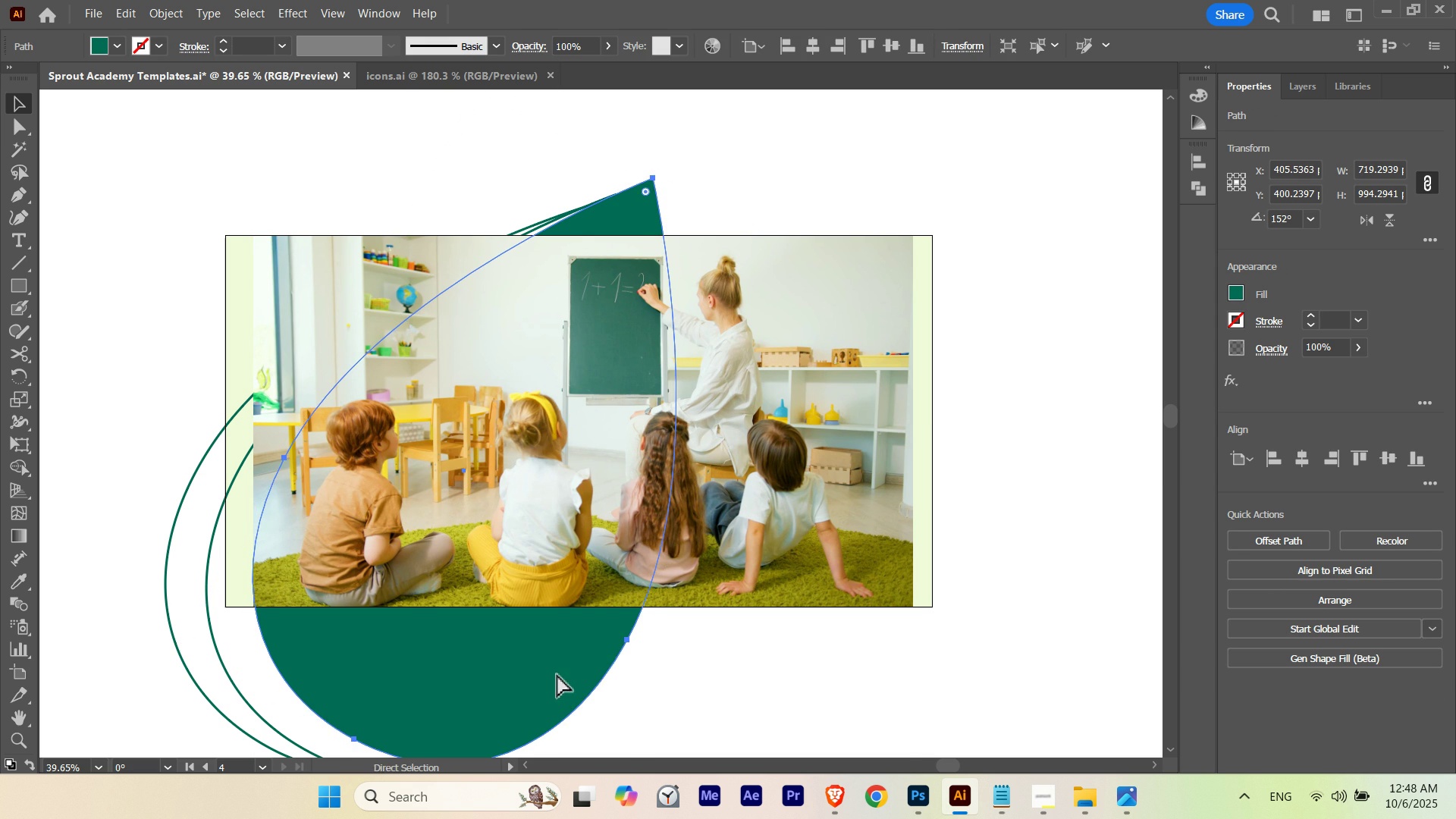 
key(Control+Shift+BracketRight)
 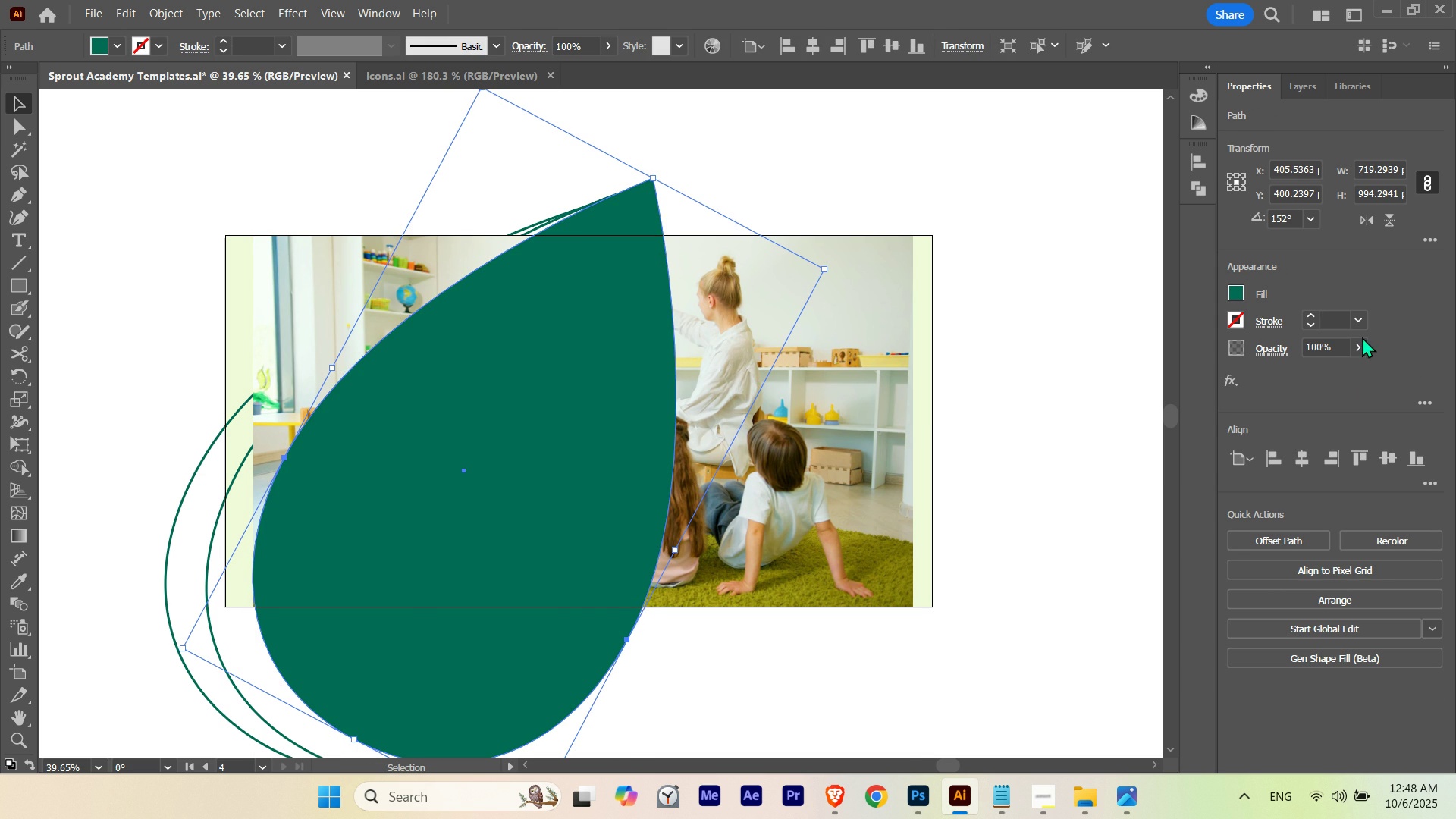 
left_click([1361, 344])
 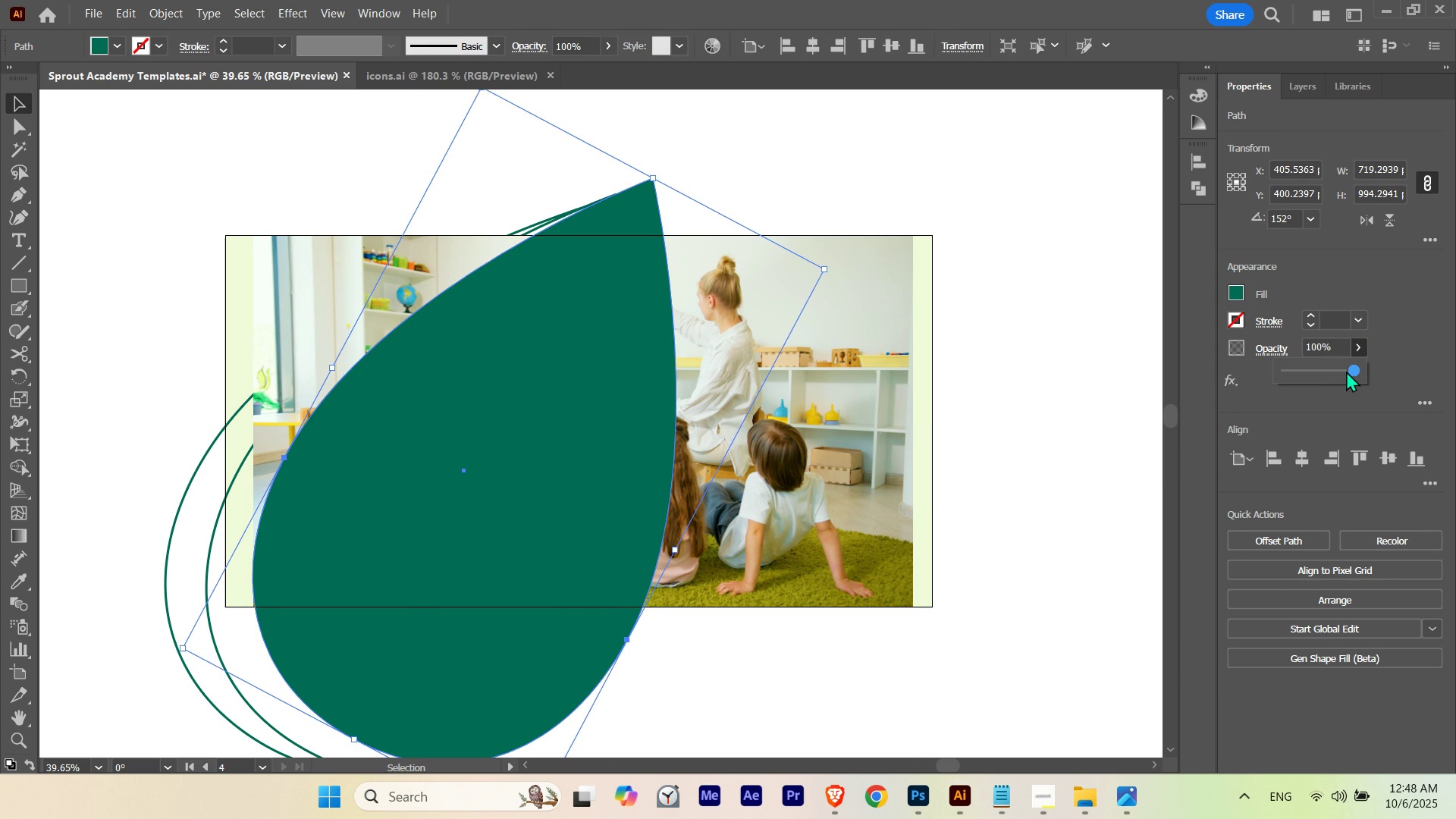 
left_click_drag(start_coordinate=[1346, 371], to_coordinate=[1331, 378])
 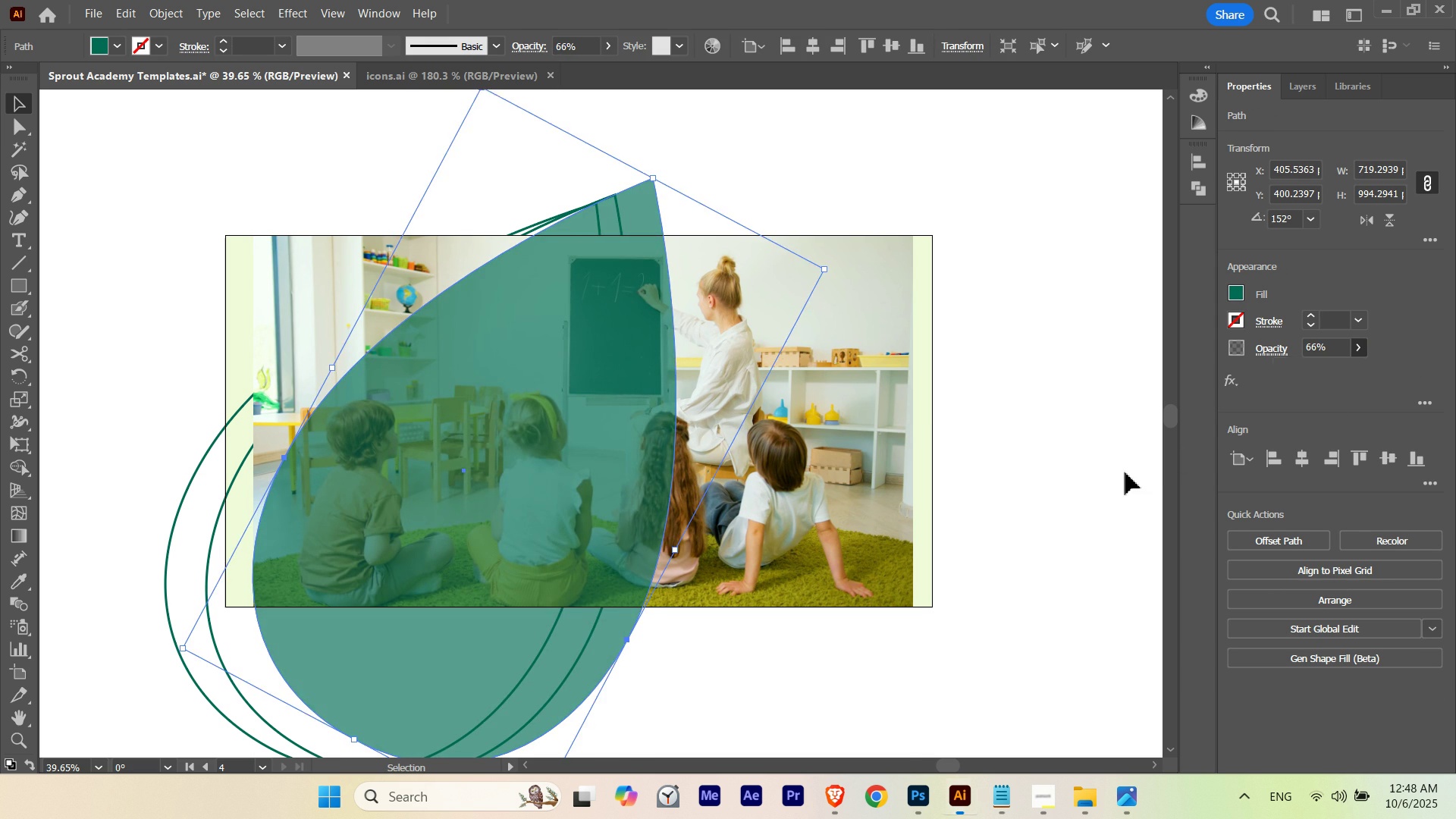 
left_click([1125, 472])
 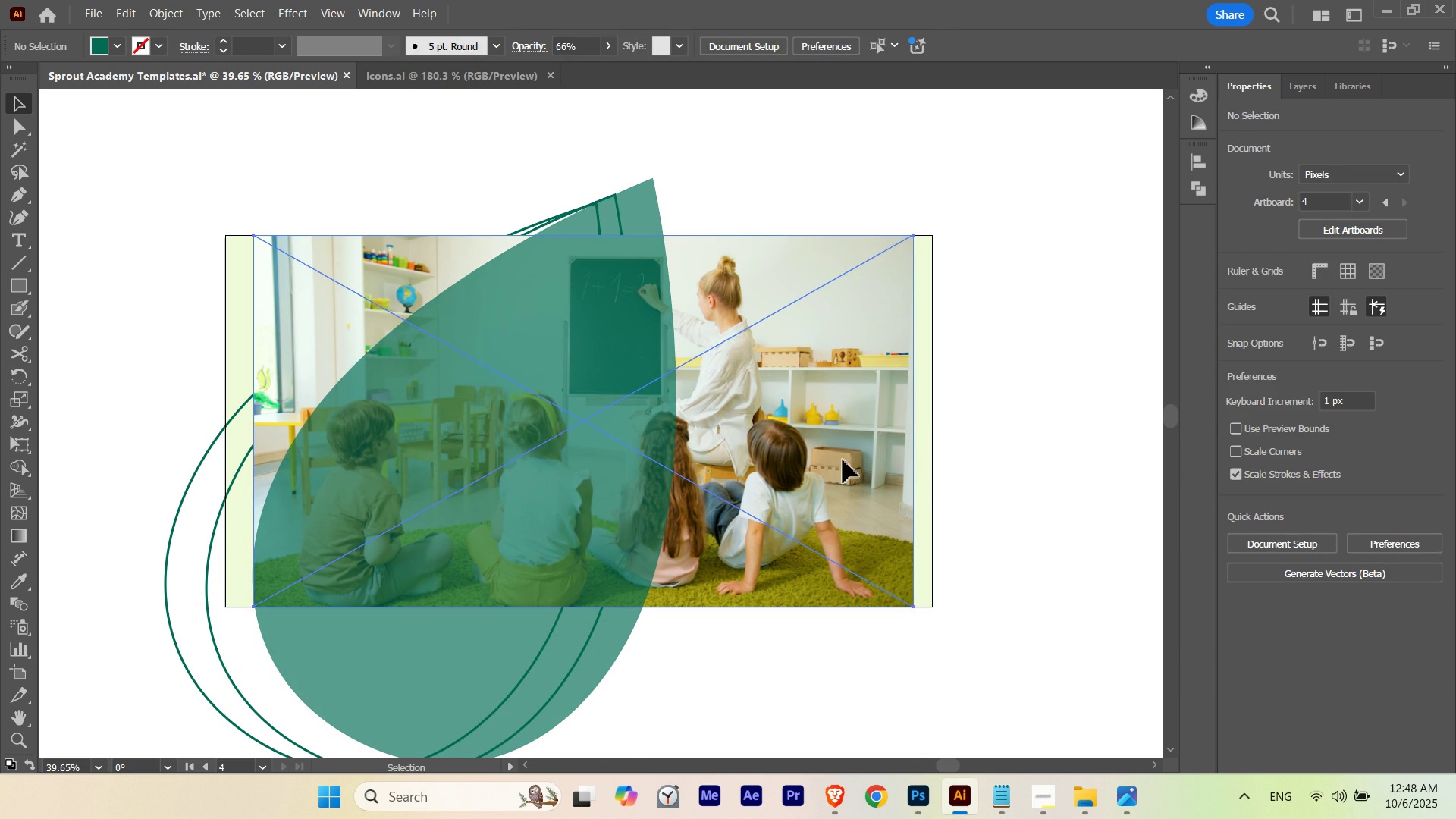 
left_click([843, 460])
 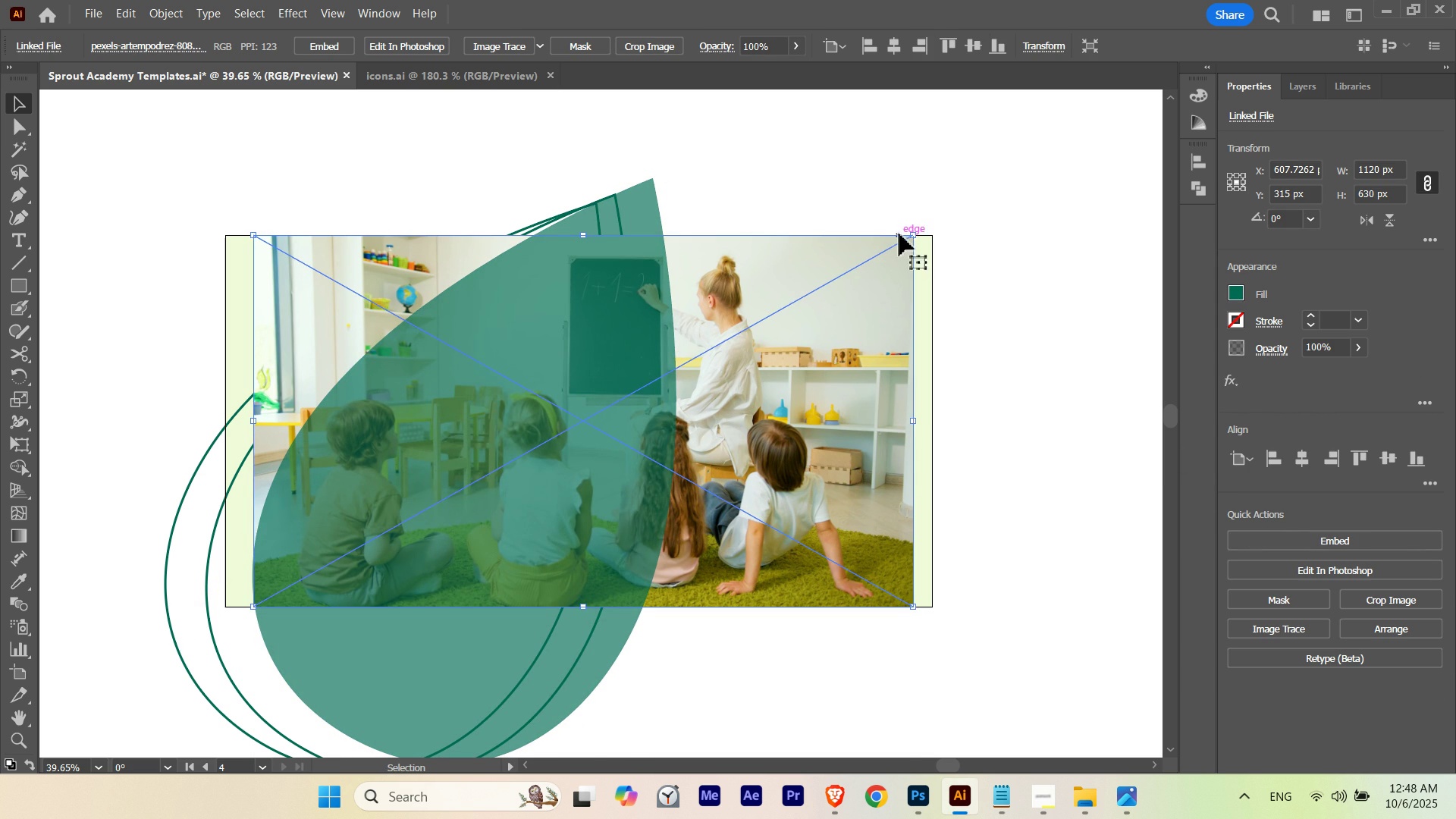 
hold_key(key=ShiftLeft, duration=2.07)
left_click_drag(start_coordinate=[912, 234], to_coordinate=[908, 249])
 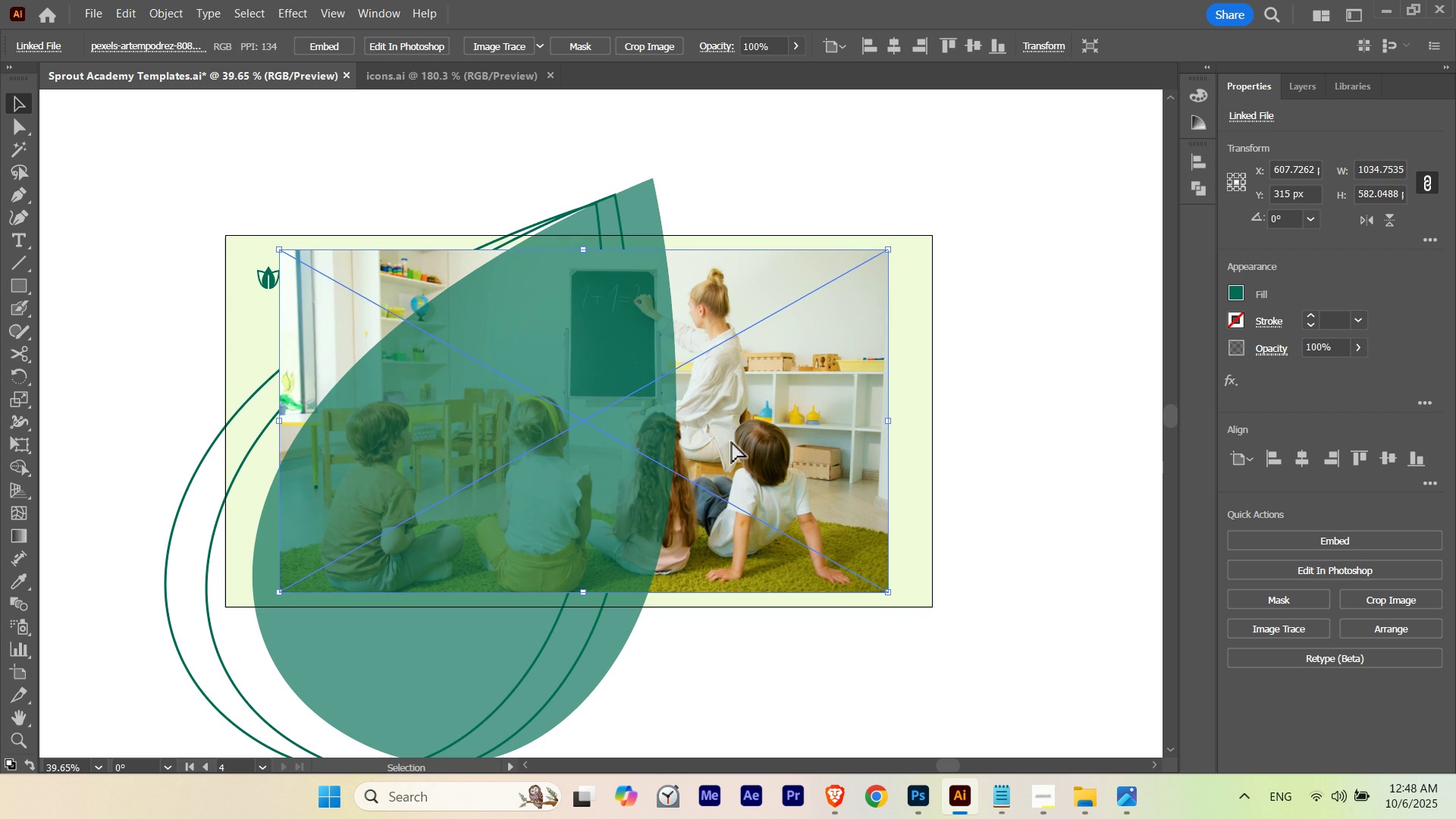 
key(Control+Z)
 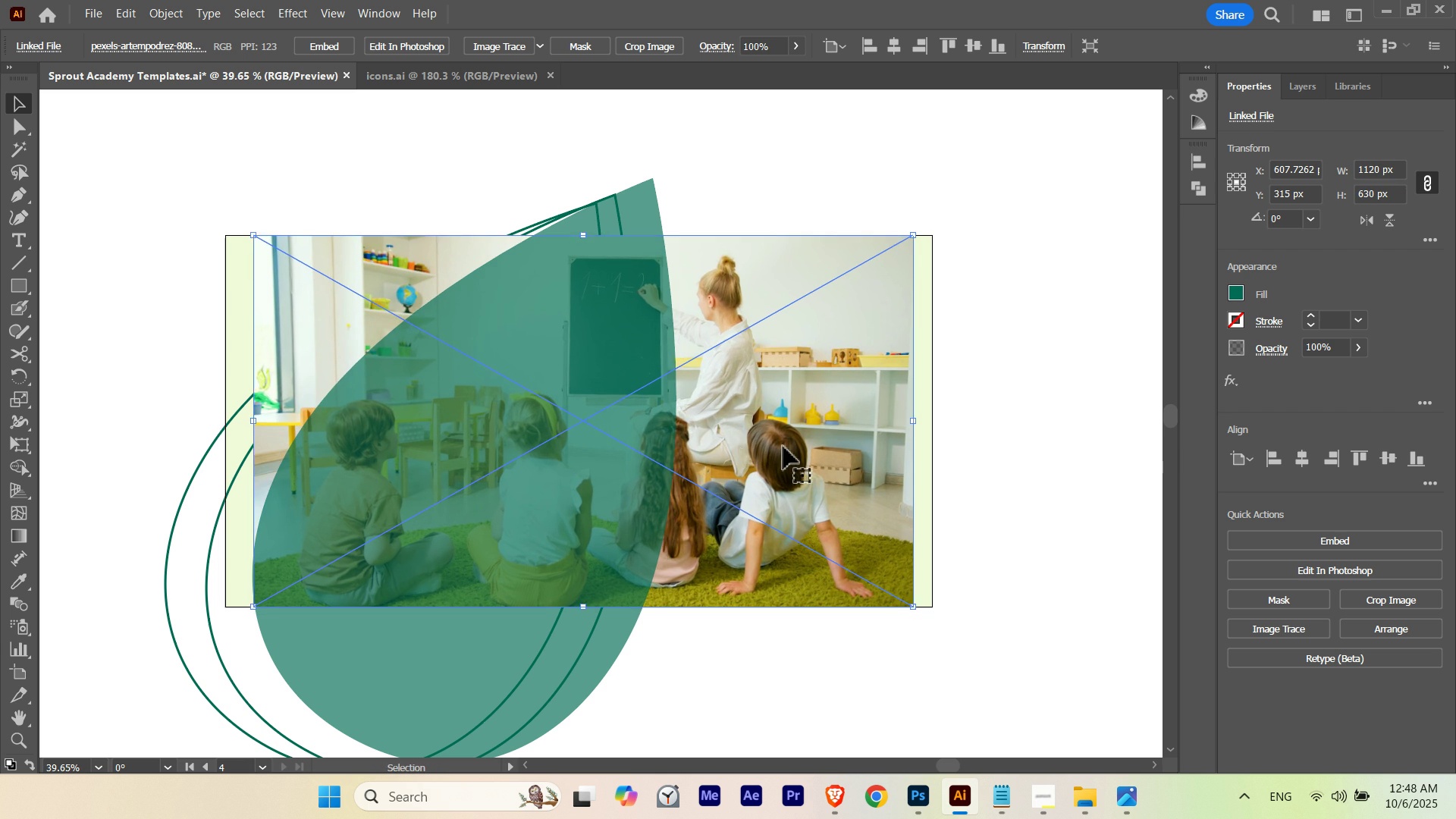 
left_click_drag(start_coordinate=[783, 447], to_coordinate=[676, 463])
 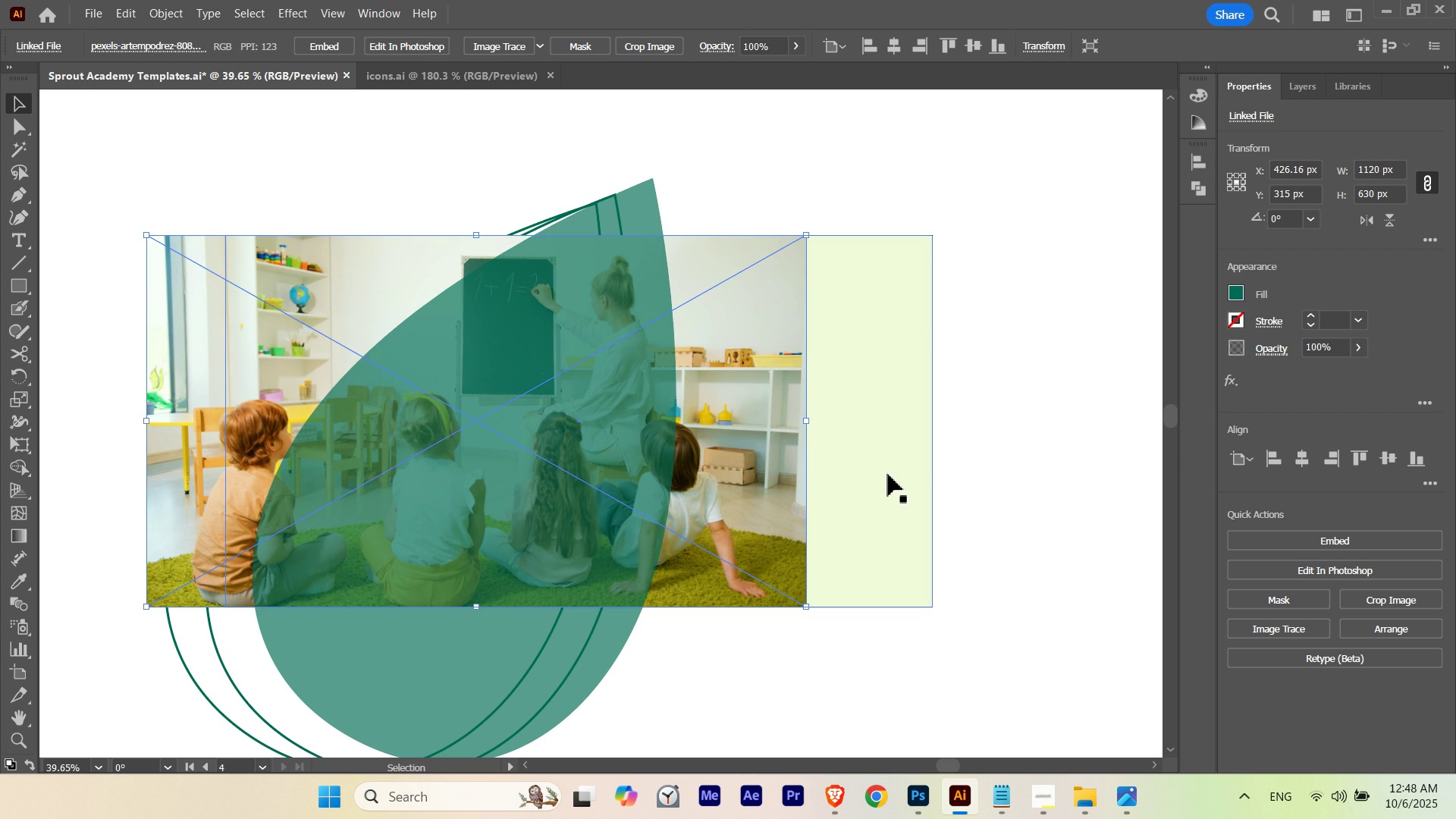 
hold_key(key=ShiftLeft, duration=3.32)
 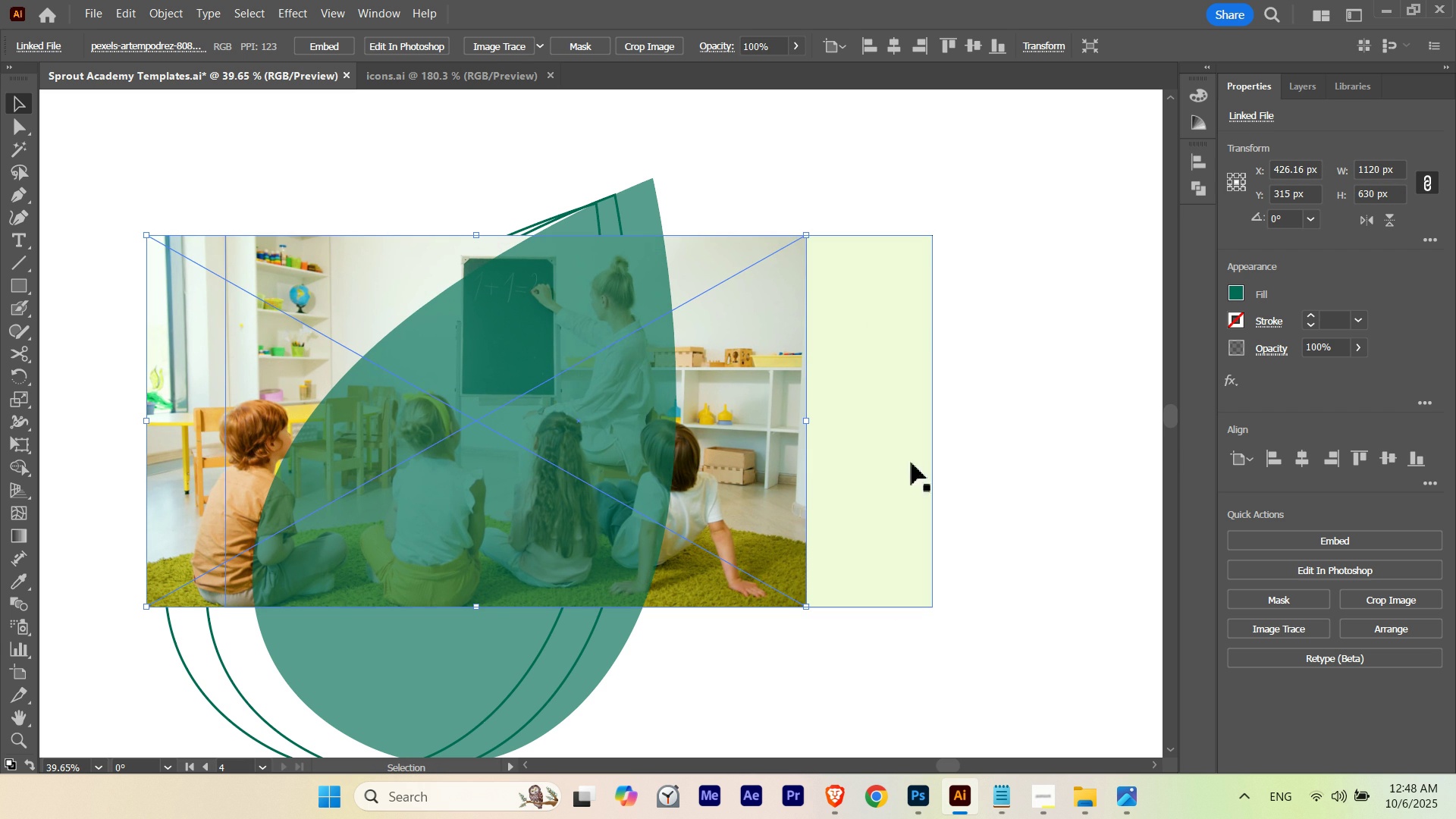 
left_click([1012, 403])
 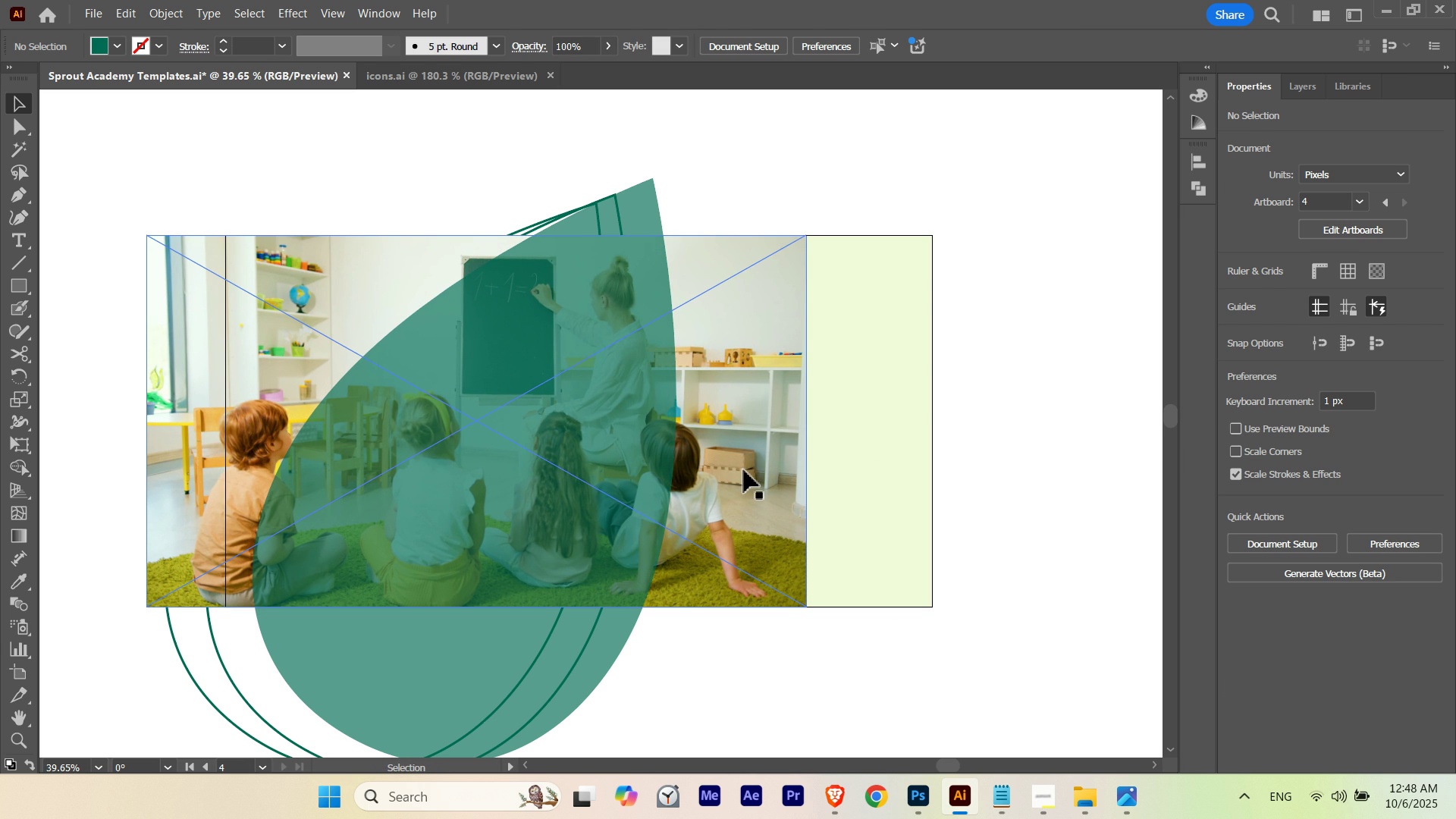 
left_click([767, 441])
 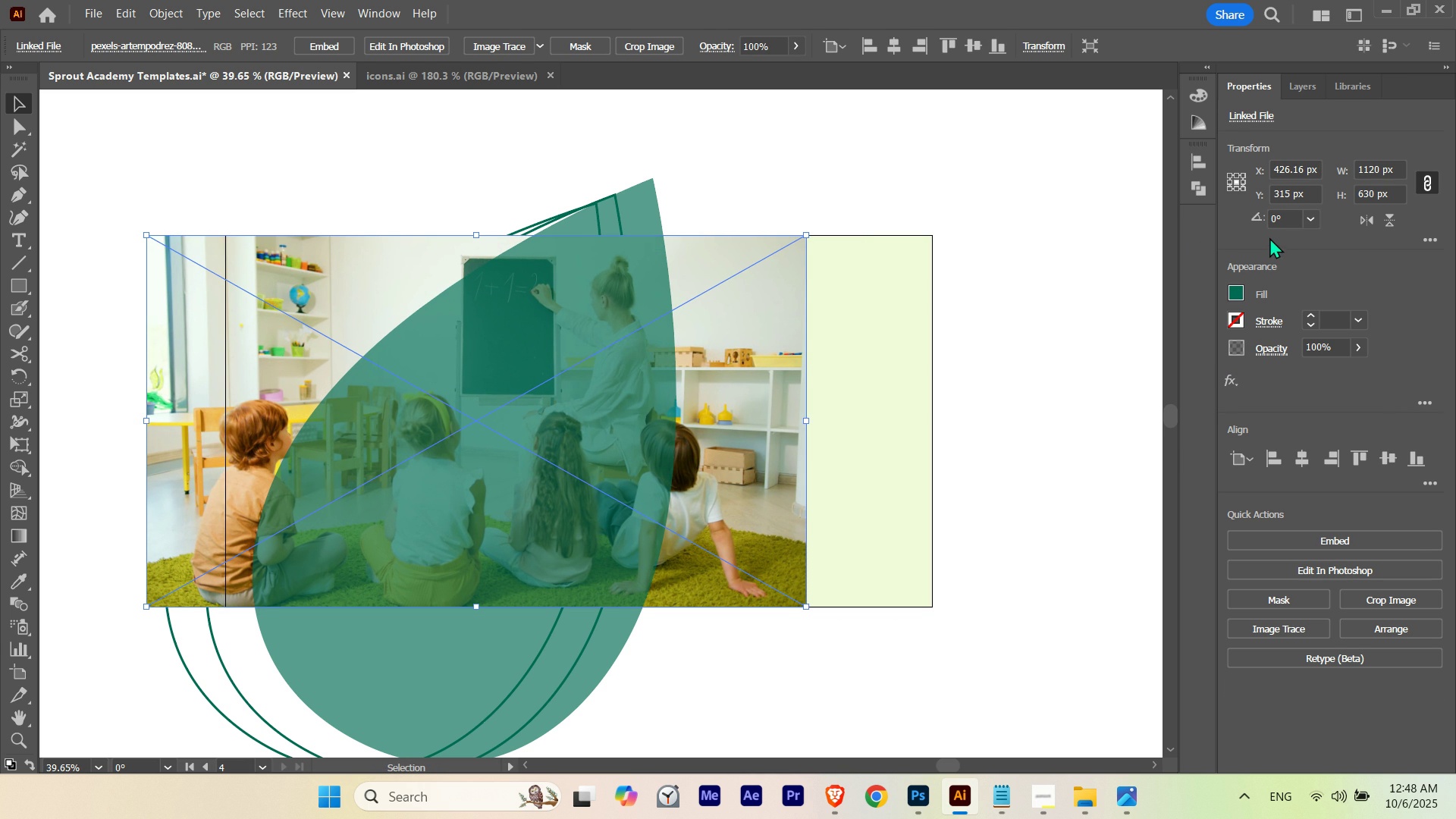 
hold_key(key=ShiftLeft, duration=1.59)
left_click([632, 213])
 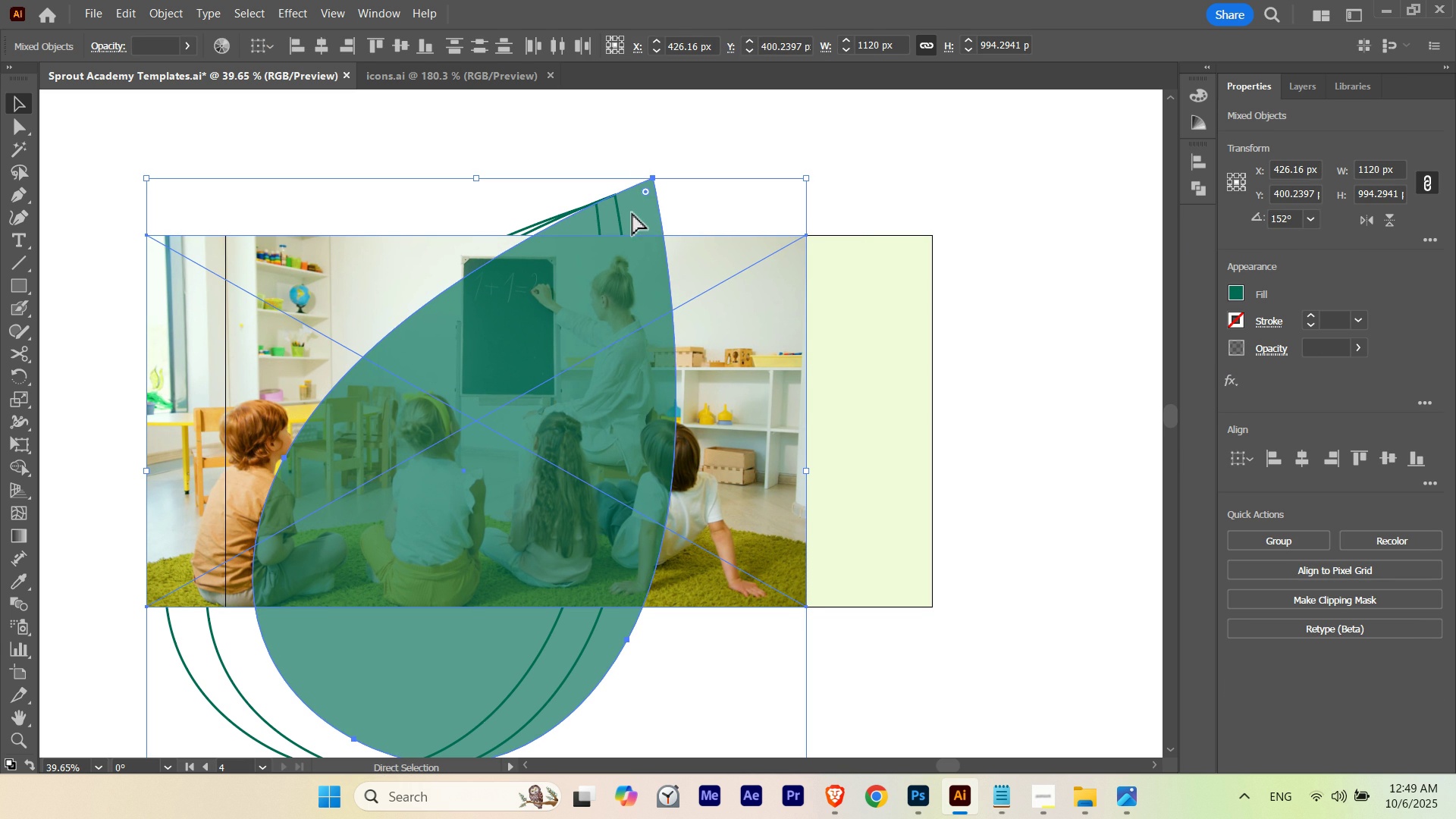 
key(Control+7)
 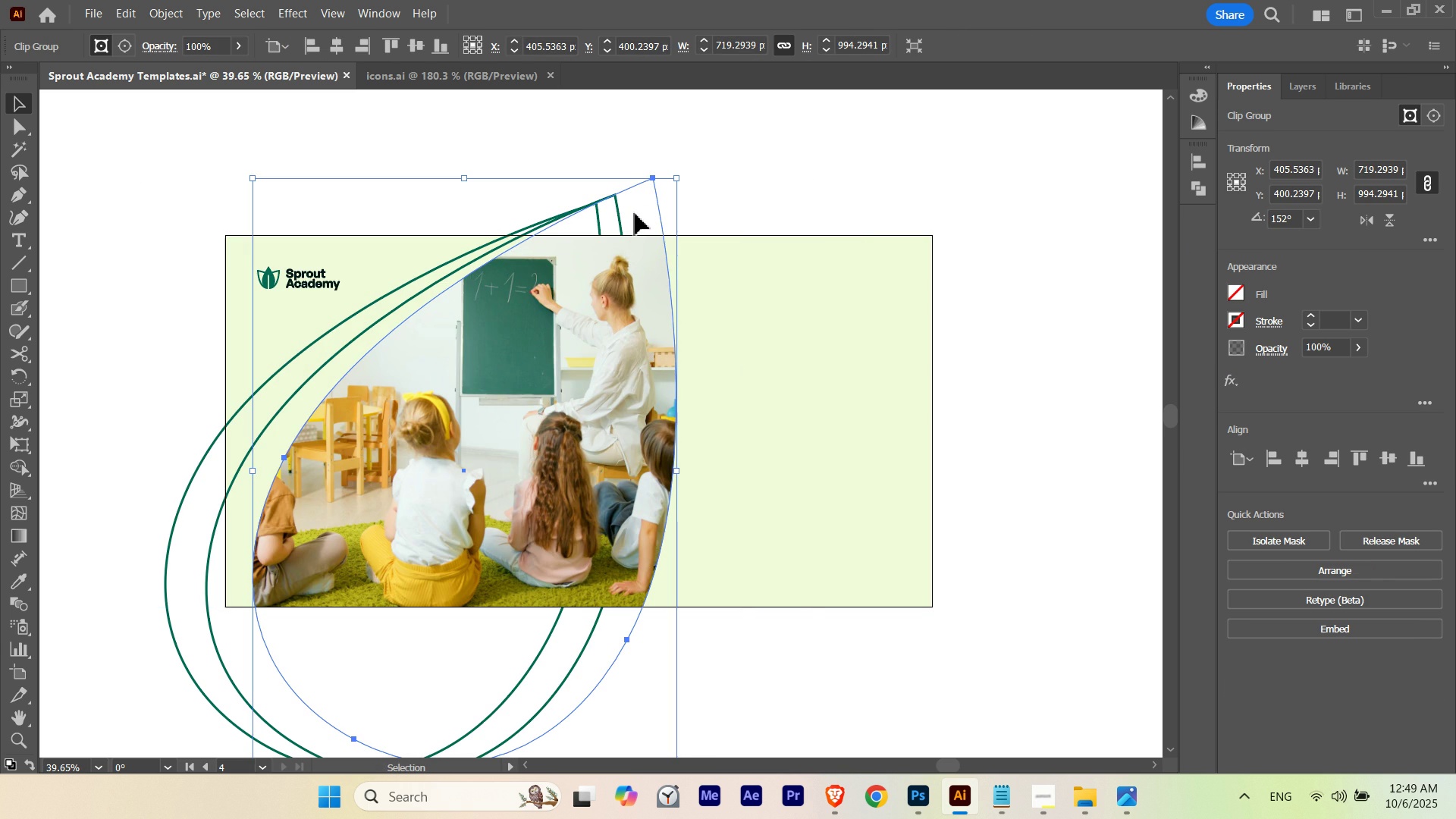 
hold_key(key=Space, duration=1.42)
 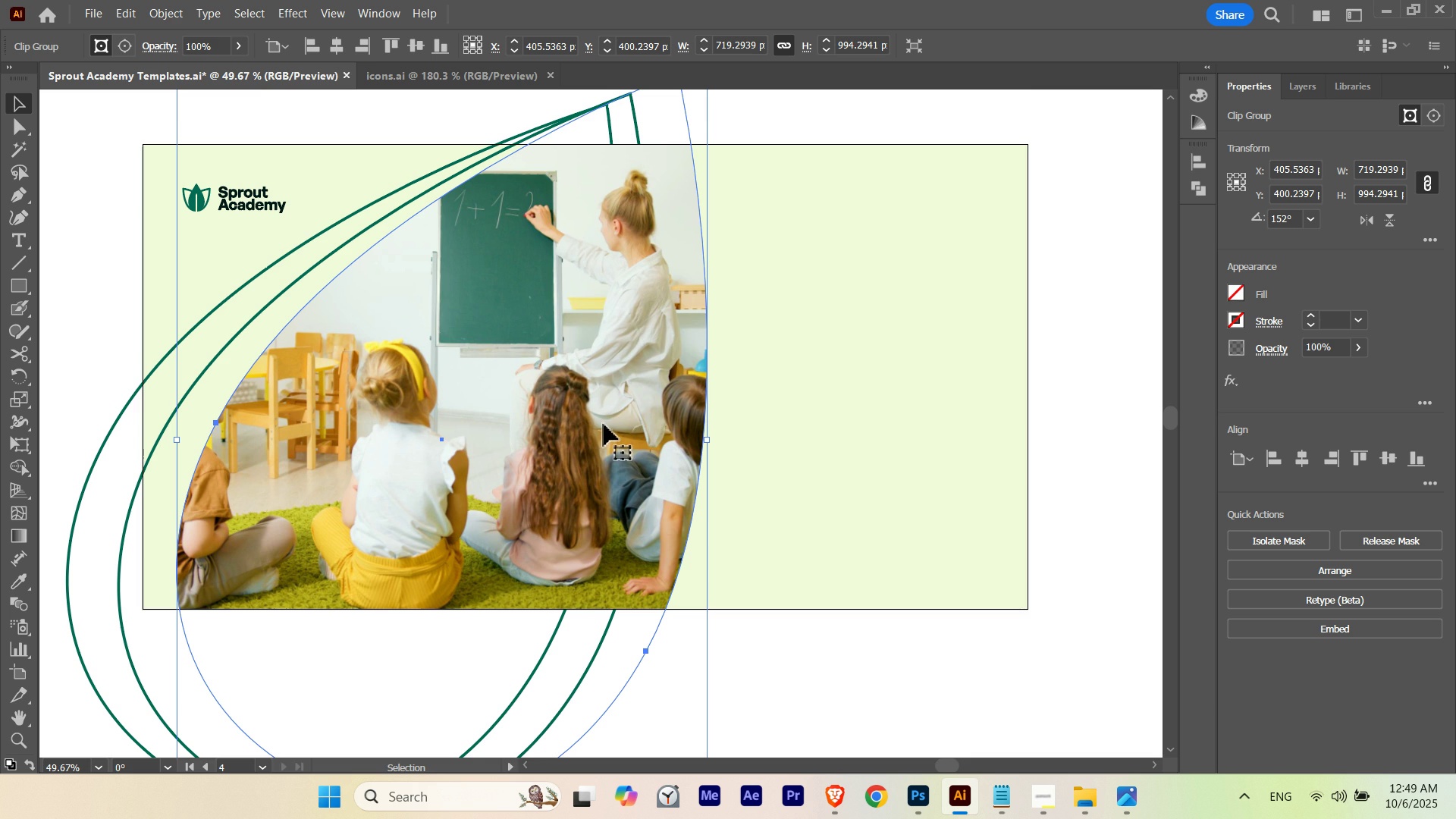 
hold_key(key=ControlLeft, duration=0.4)
left_click_drag(start_coordinate=[560, 457], to_coordinate=[609, 467])
 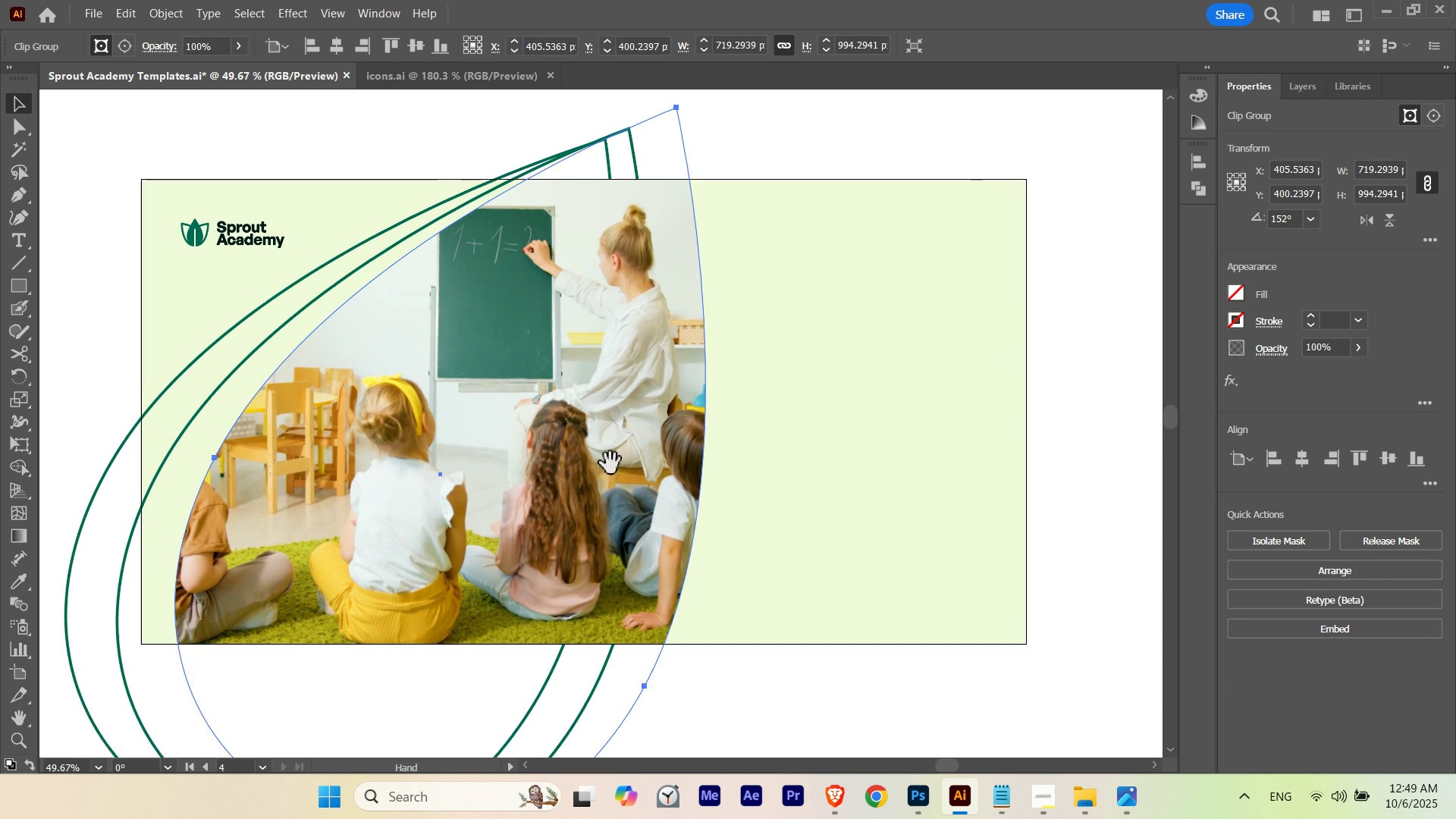 
left_click_drag(start_coordinate=[610, 467], to_coordinate=[613, 432])
 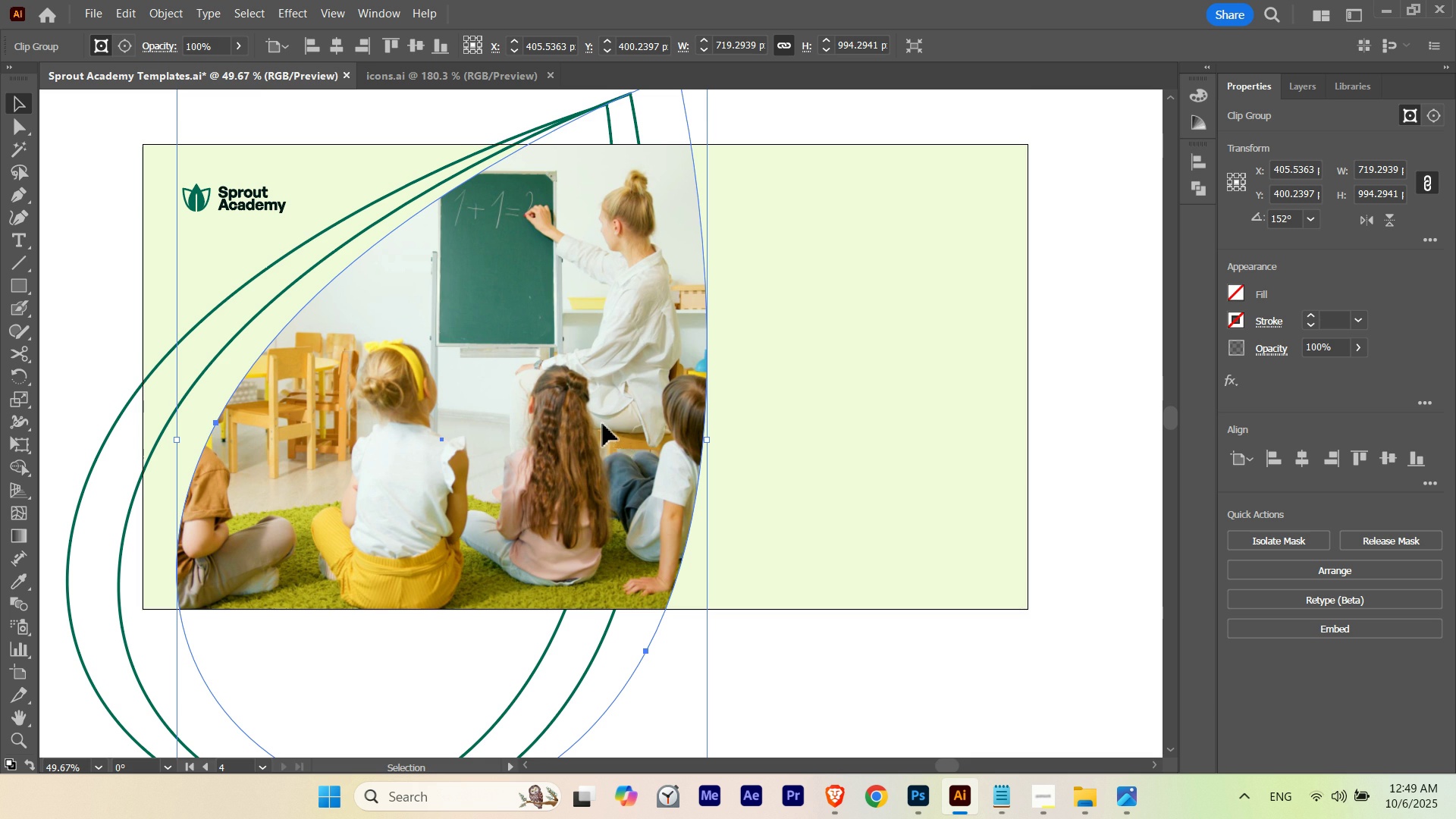 
left_click([603, 424])
 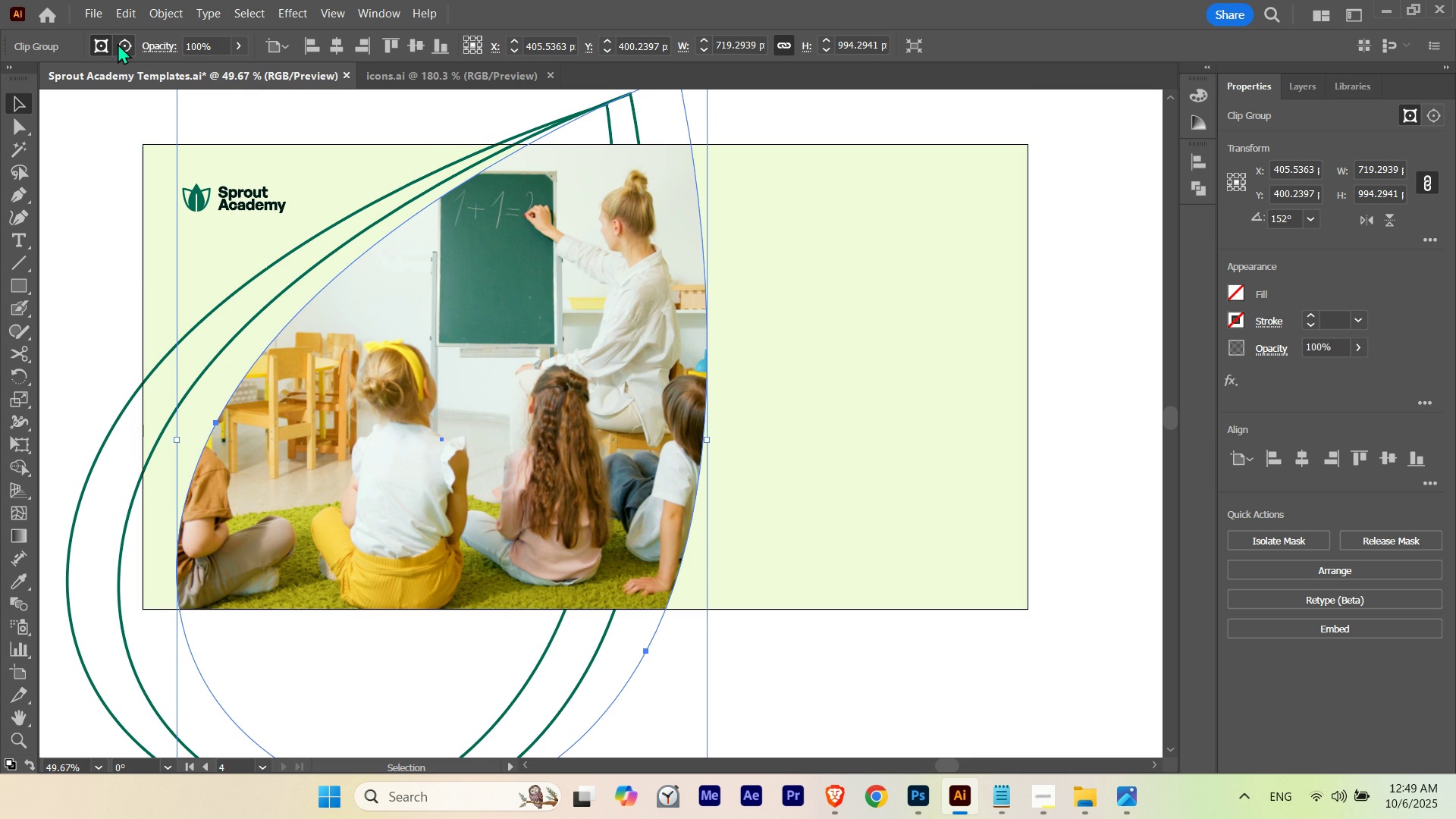 
hold_key(key=Space, duration=0.65)
 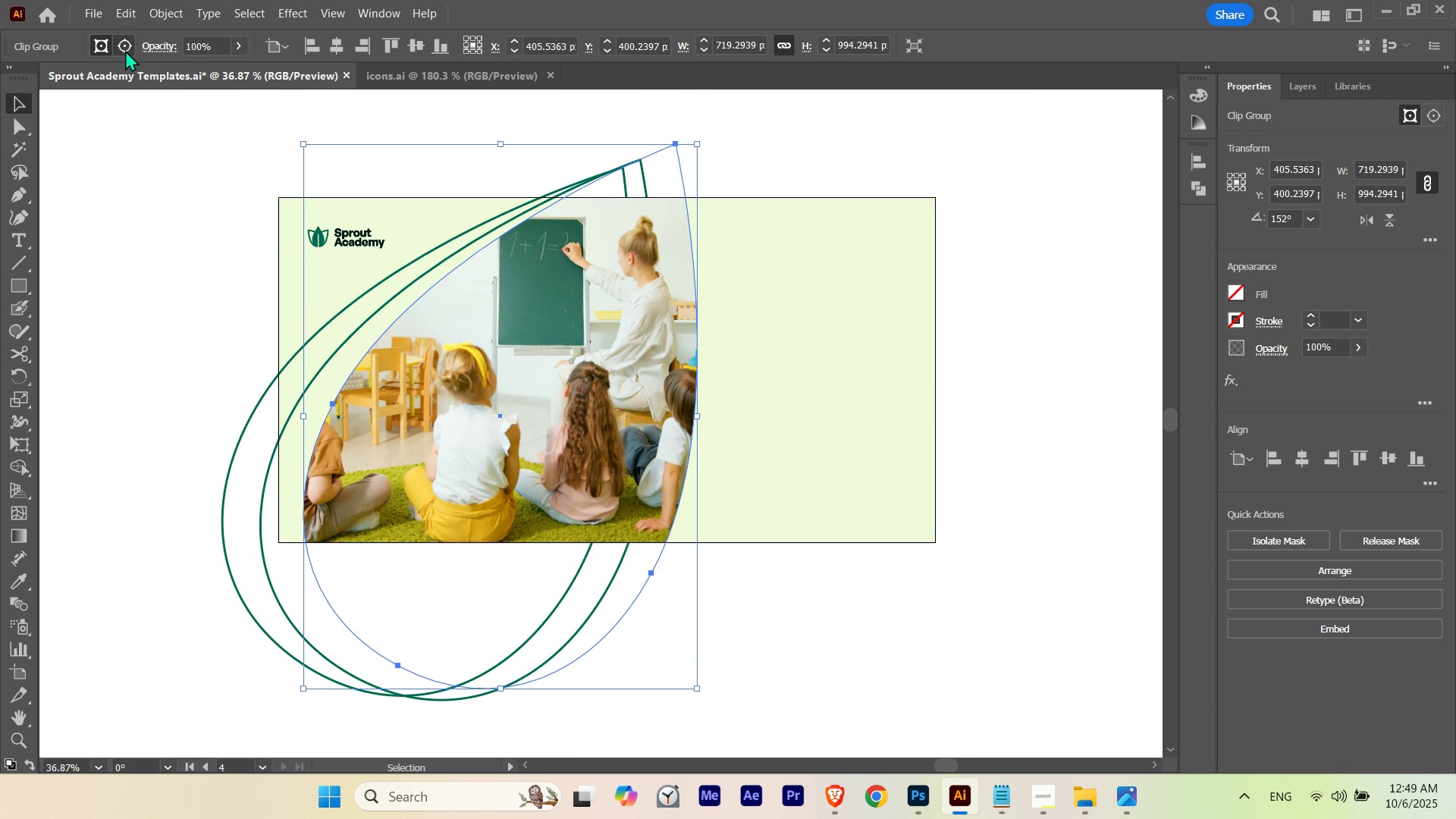 
hold_key(key=ControlLeft, duration=0.63)
left_click_drag(start_coordinate=[669, 350], to_coordinate=[604, 362])
 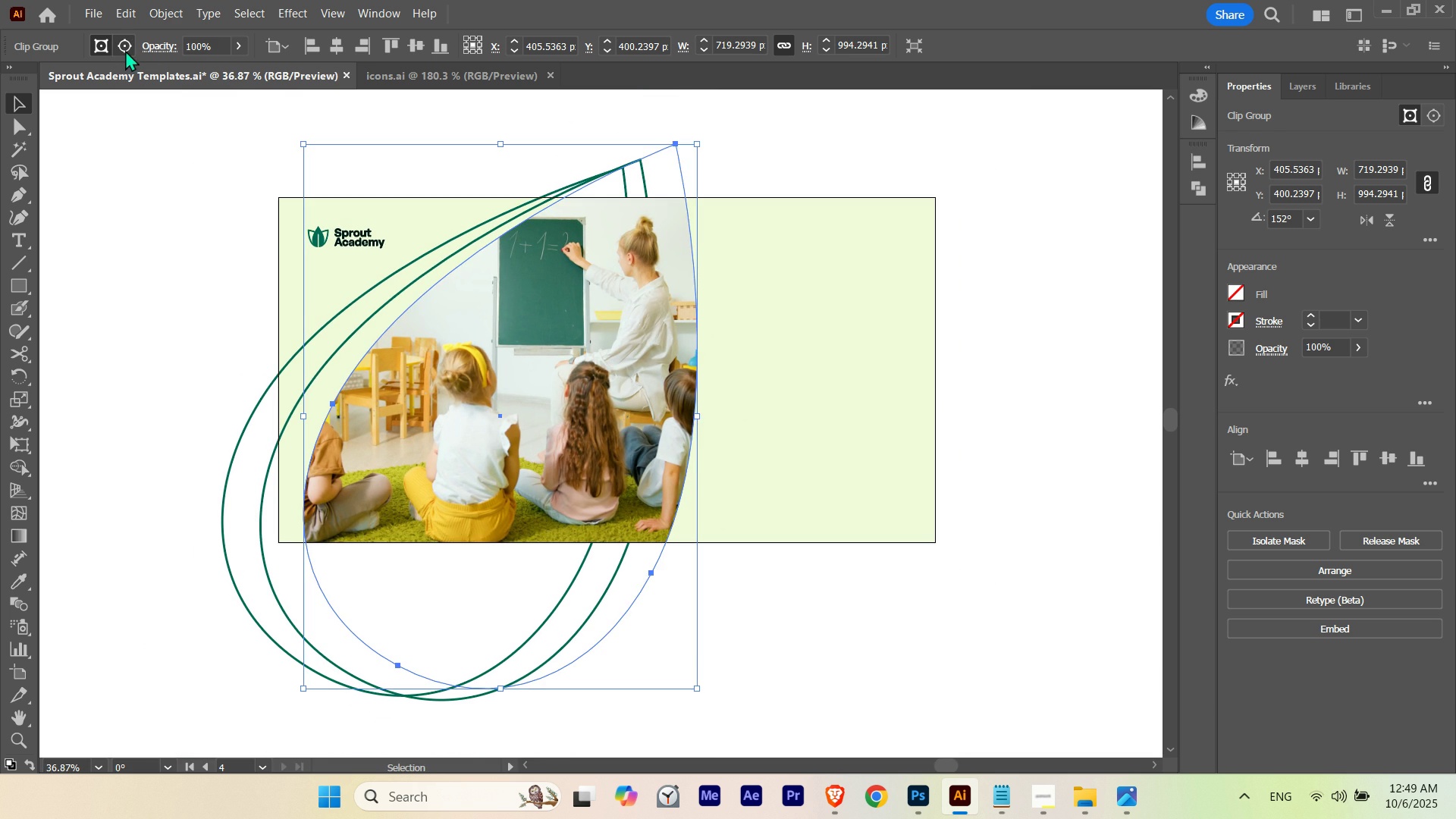 
left_click([124, 49])
 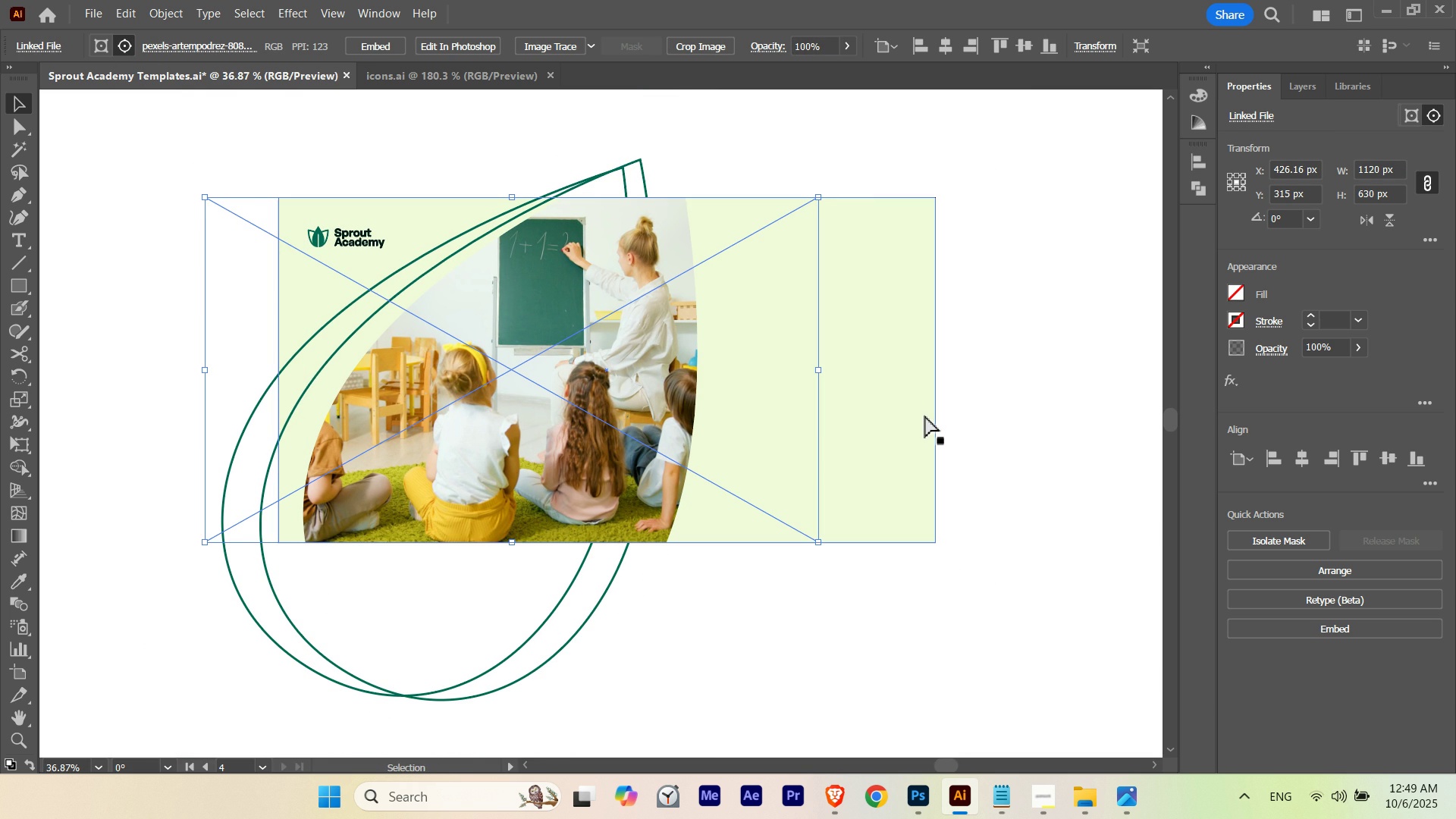 
key(Control+Shift+B)
 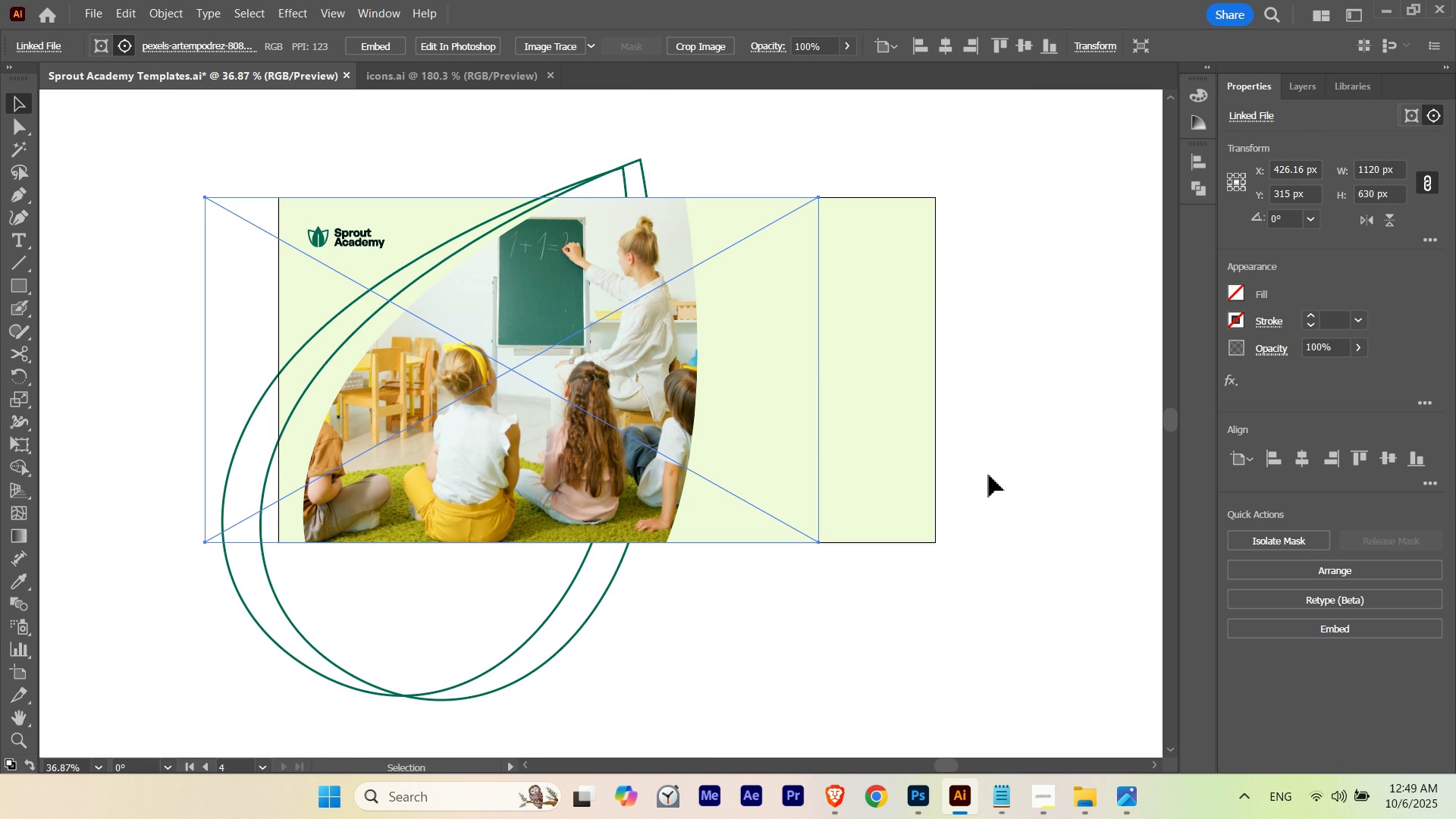 
key(Control+ControlLeft)
 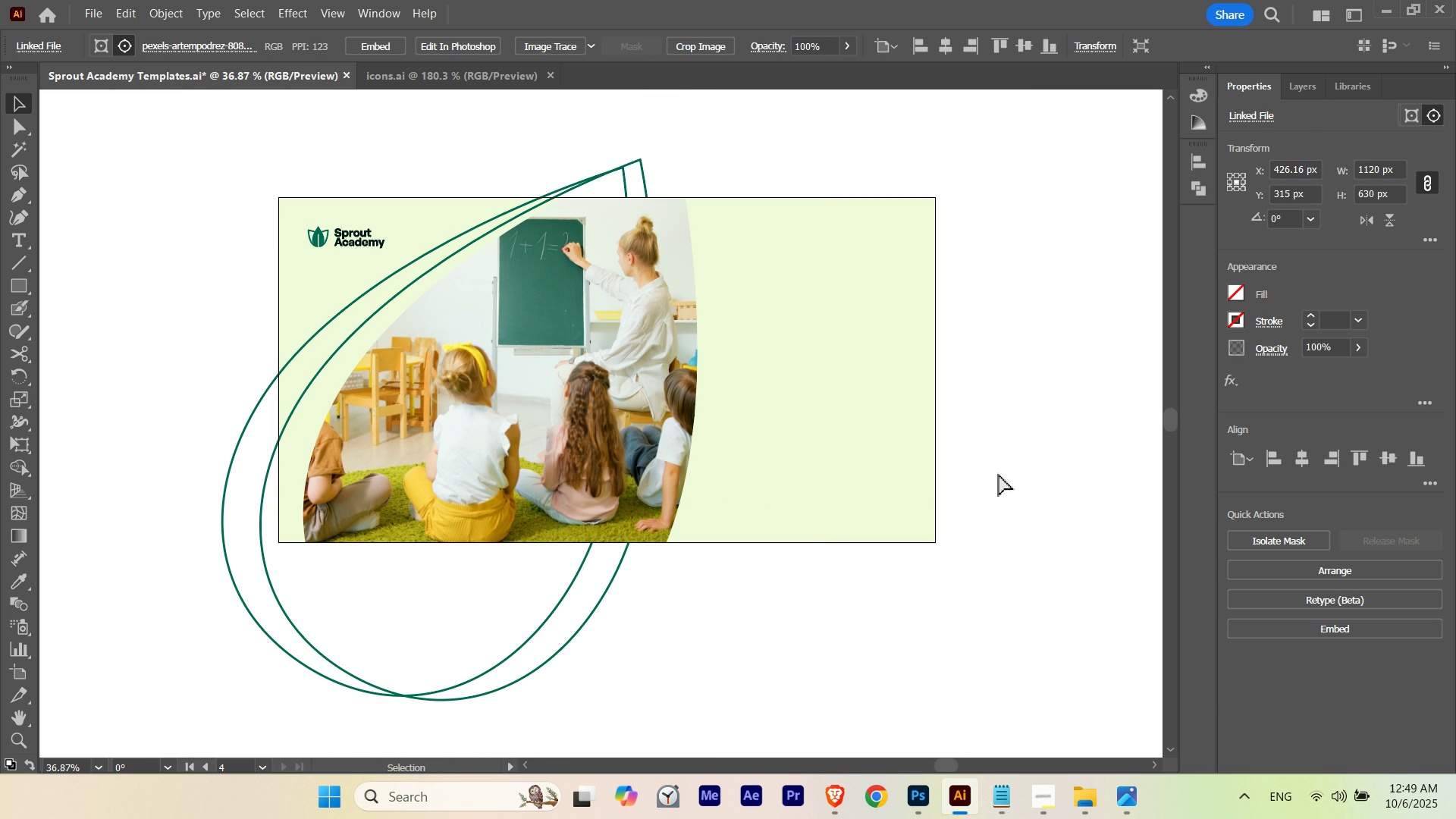 
key(Control+H)
 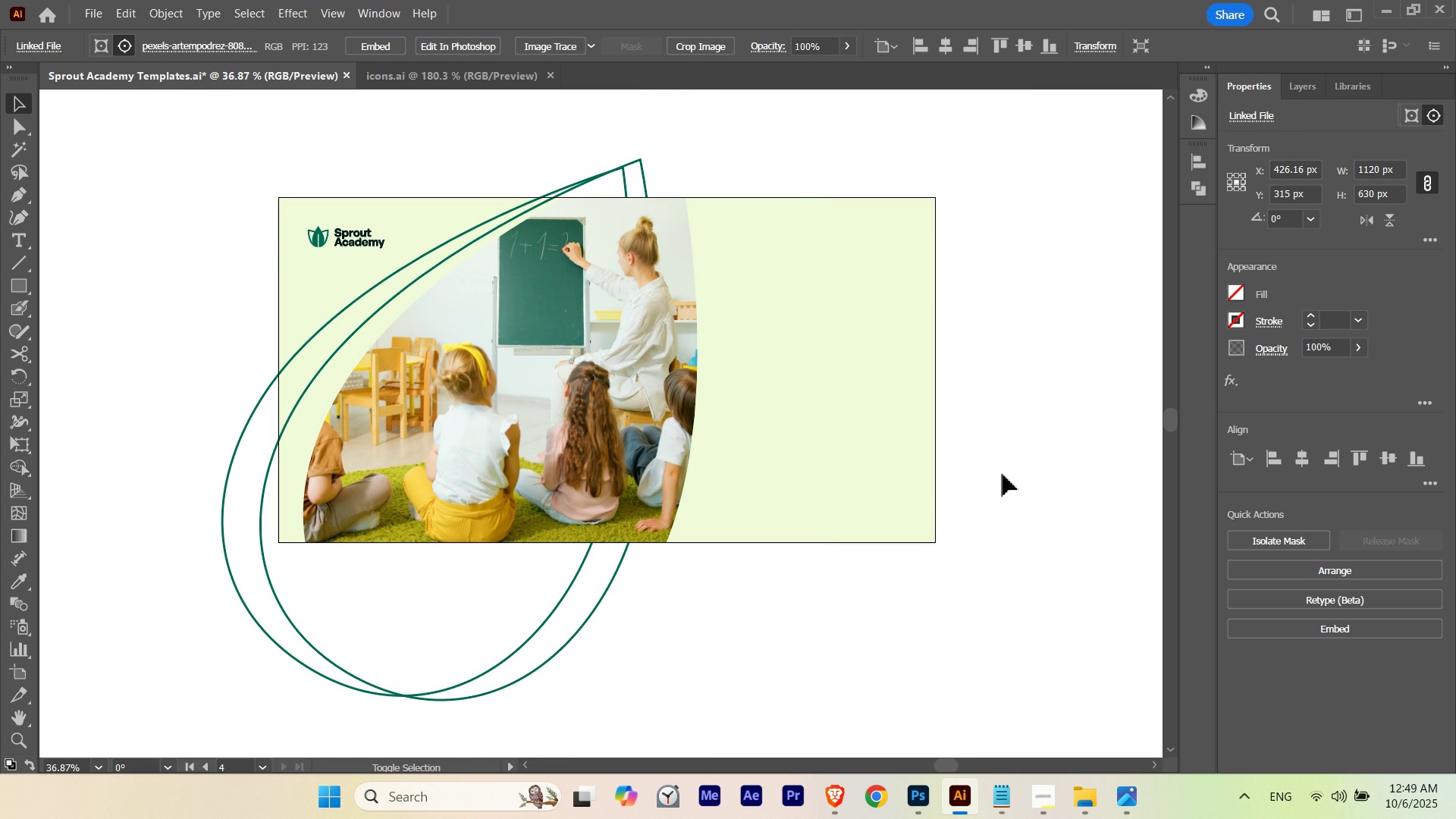 
key(Shift+ArrowLeft)
 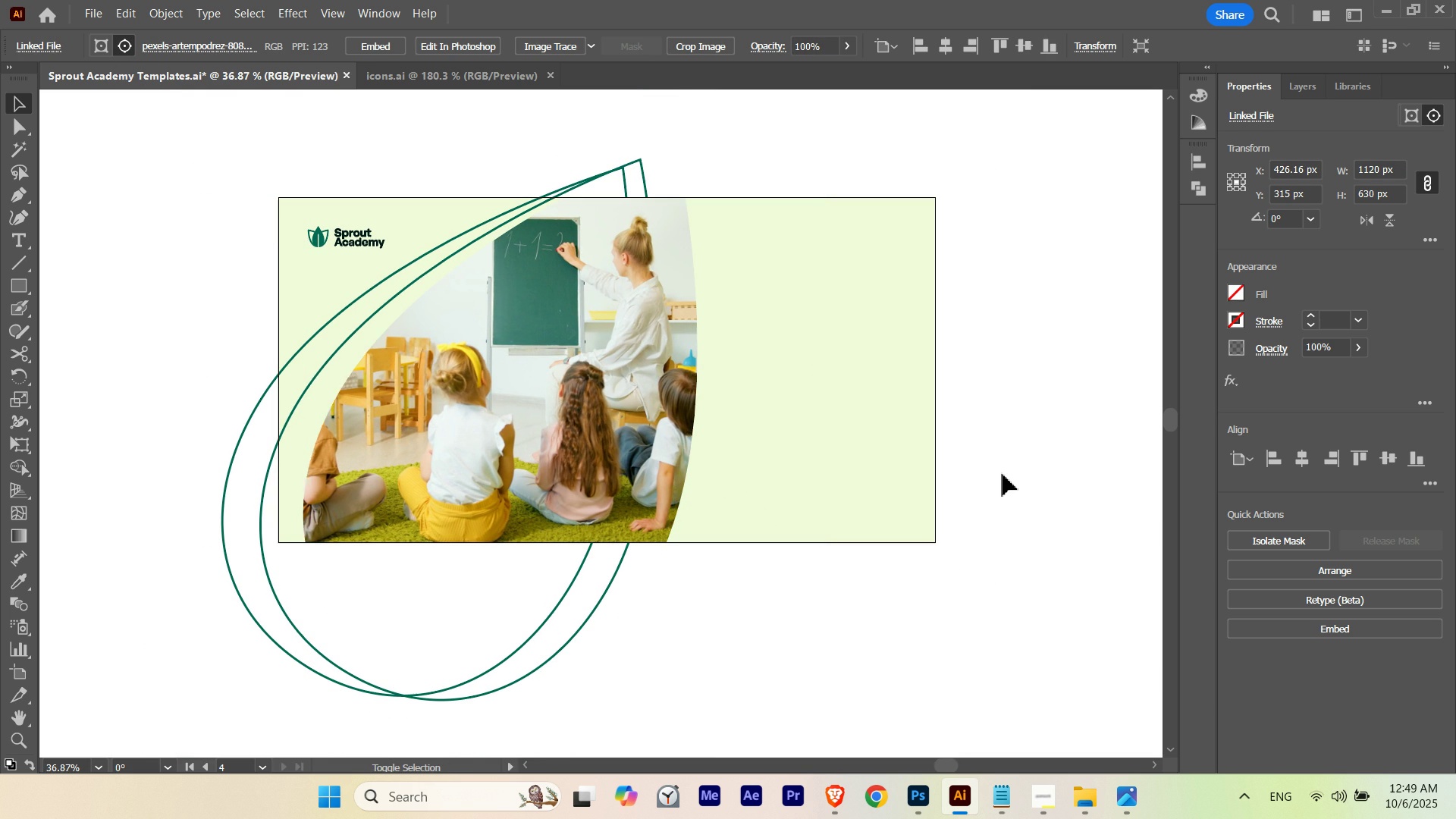 
key(Shift+ArrowLeft)
 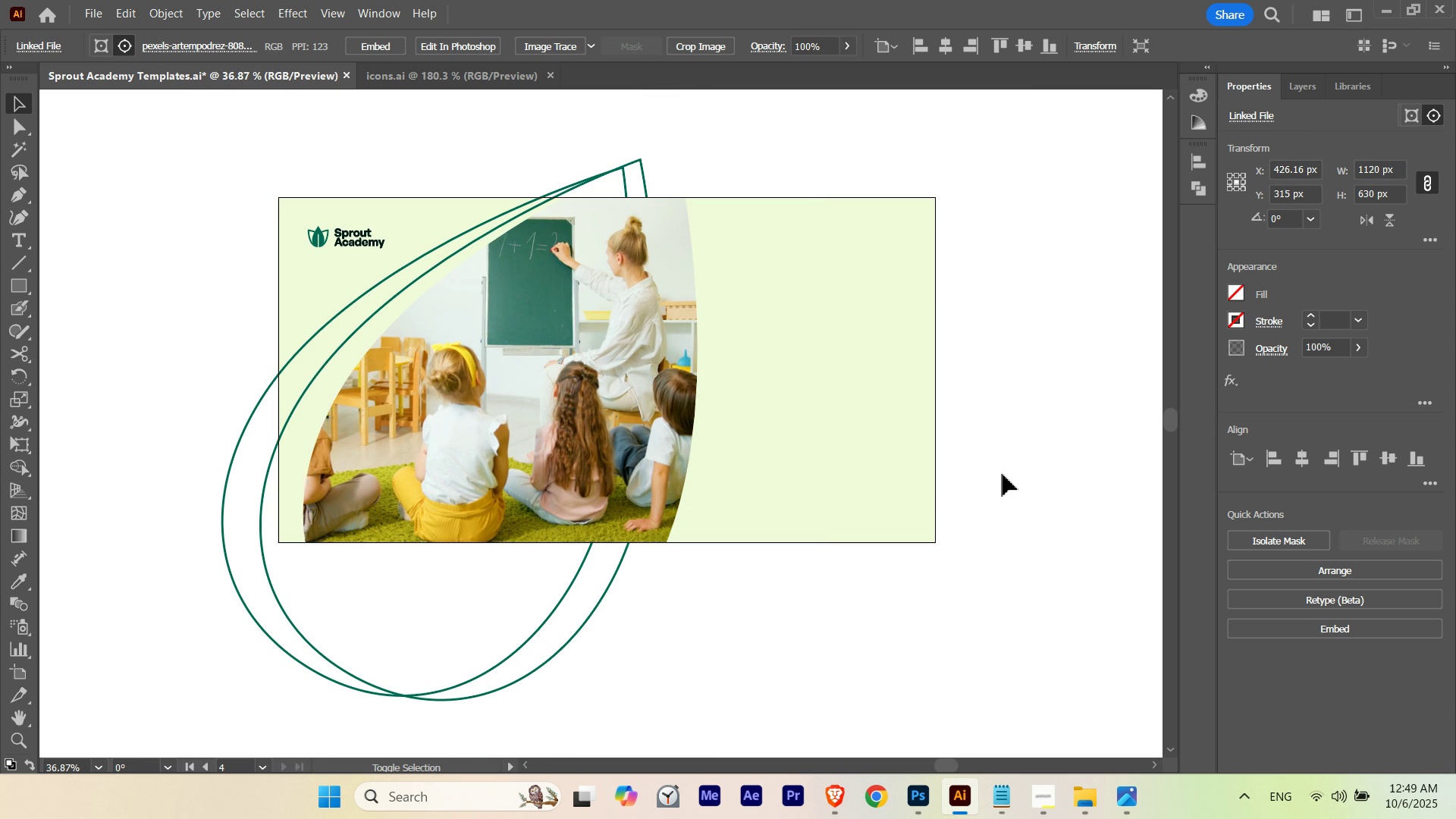 
key(Shift+ArrowLeft)
 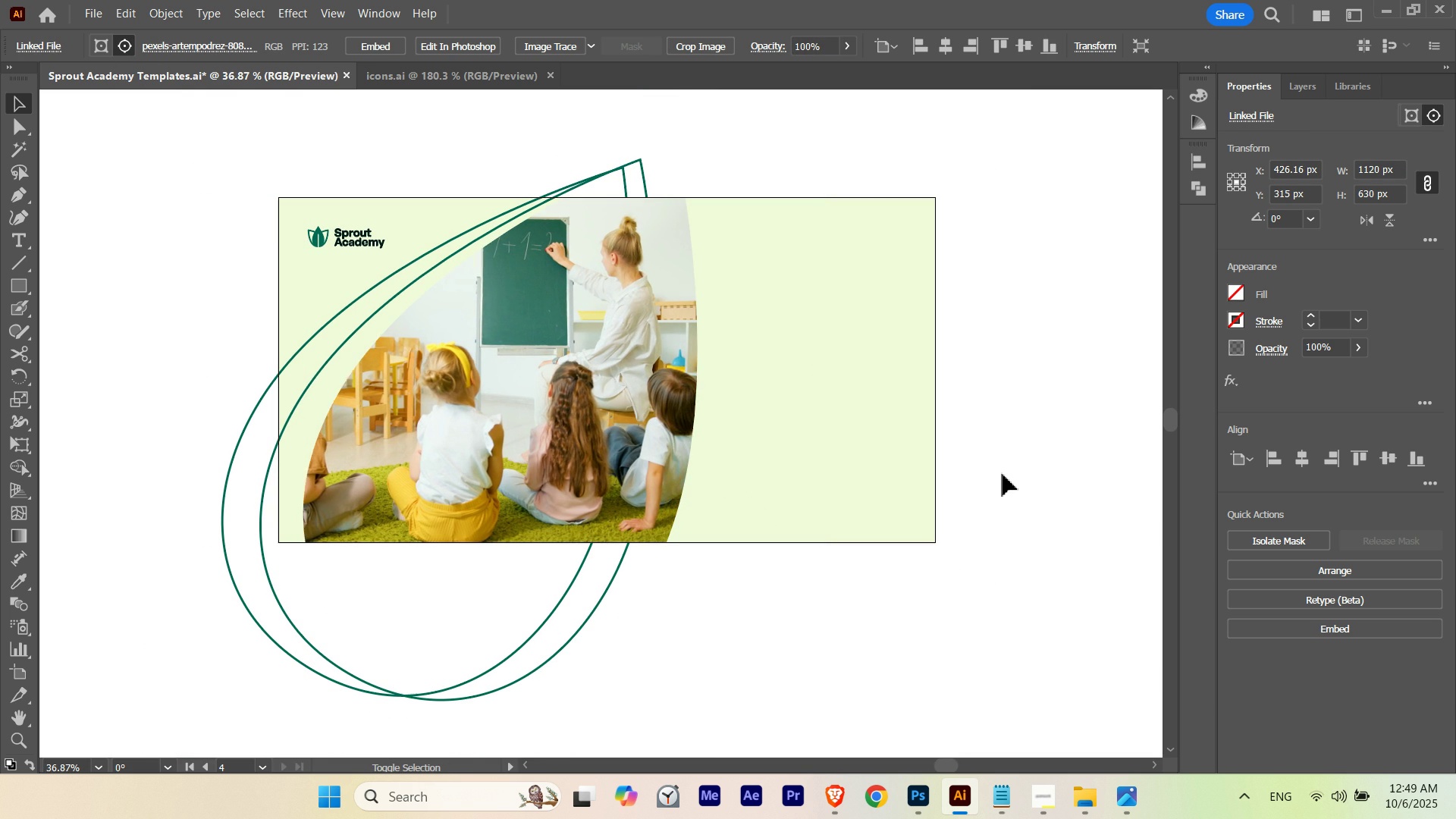 
key(Shift+ArrowLeft)
 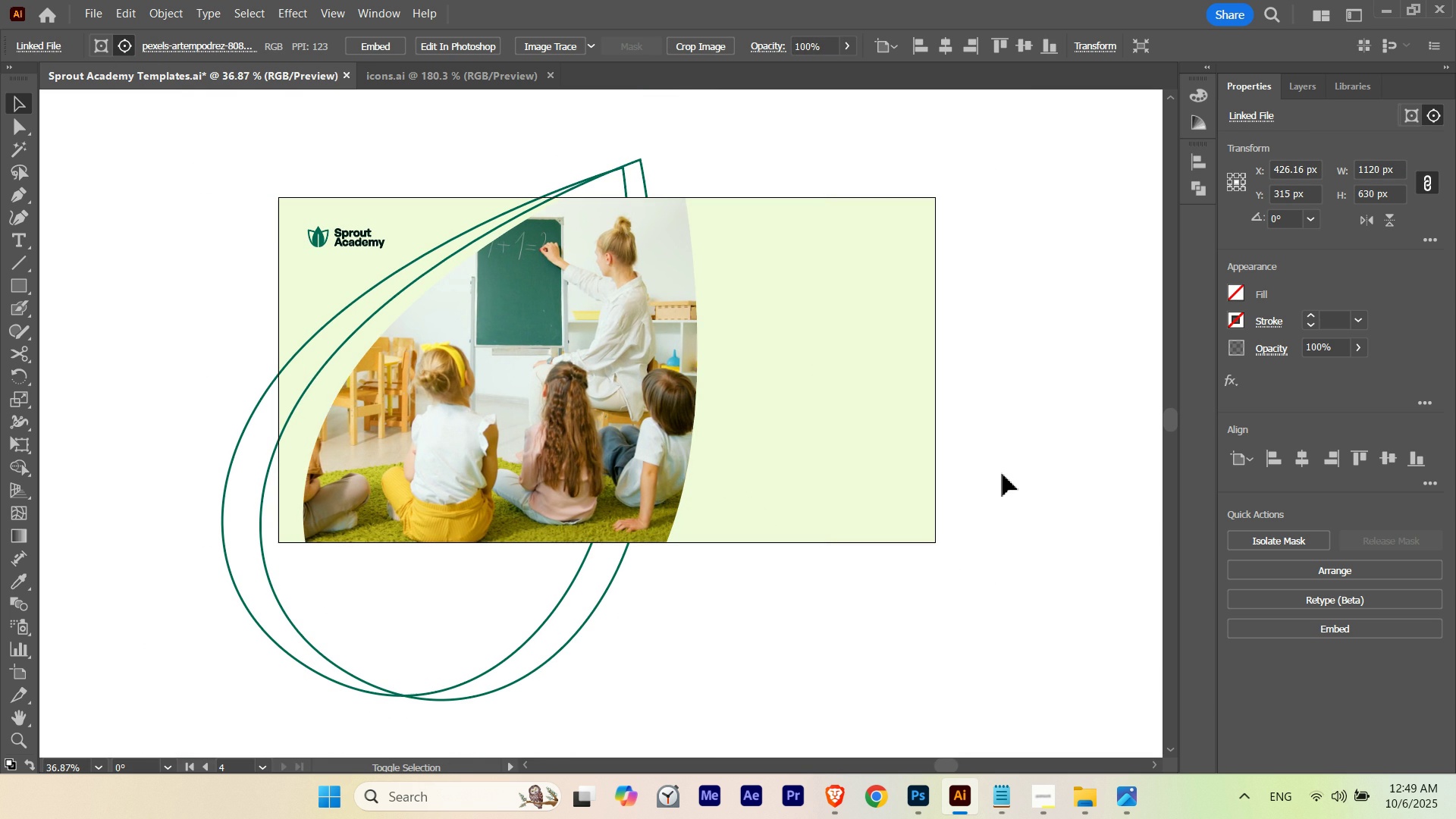 
key(Shift+ArrowLeft)
 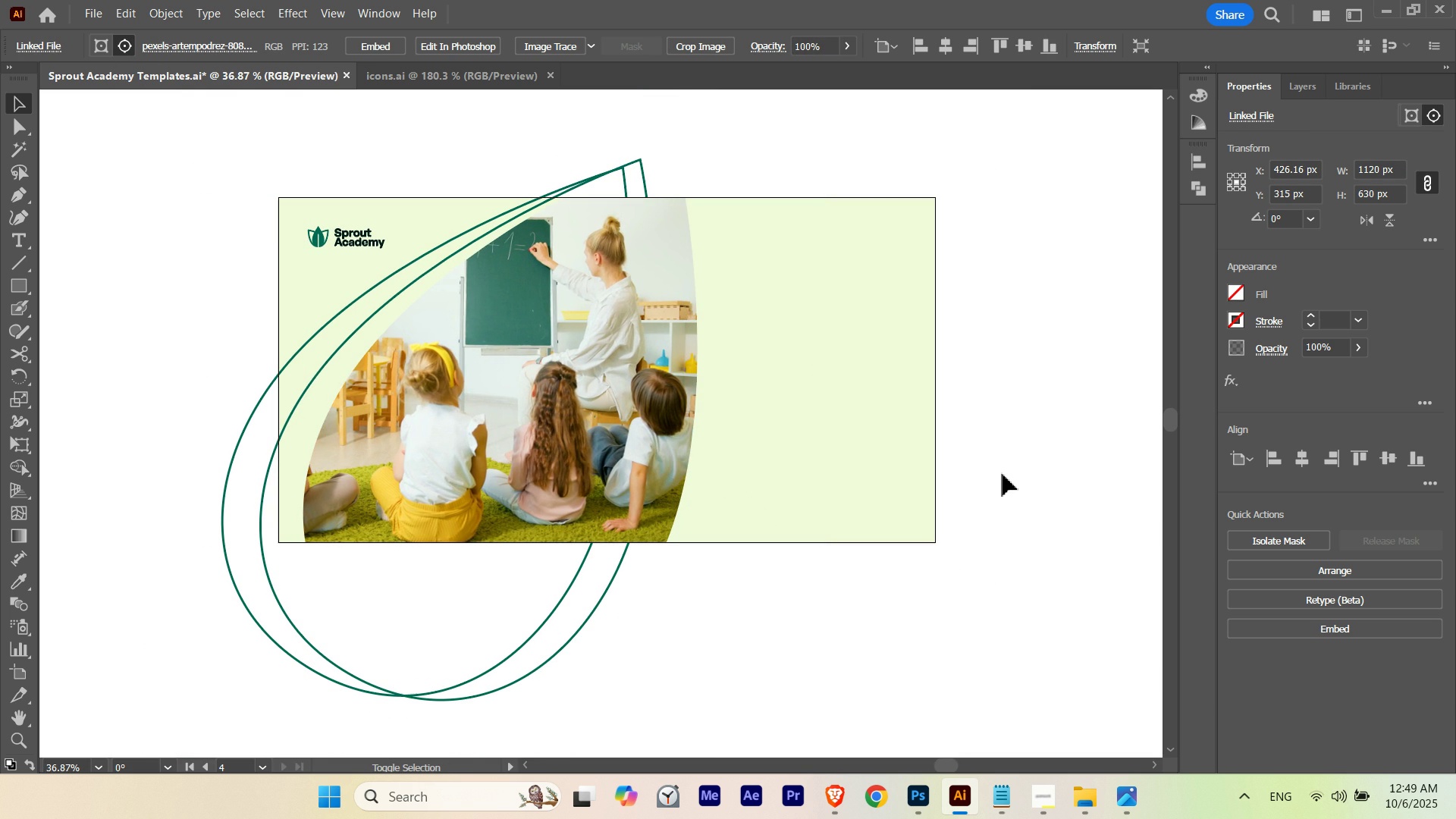 
key(Shift+ArrowLeft)
 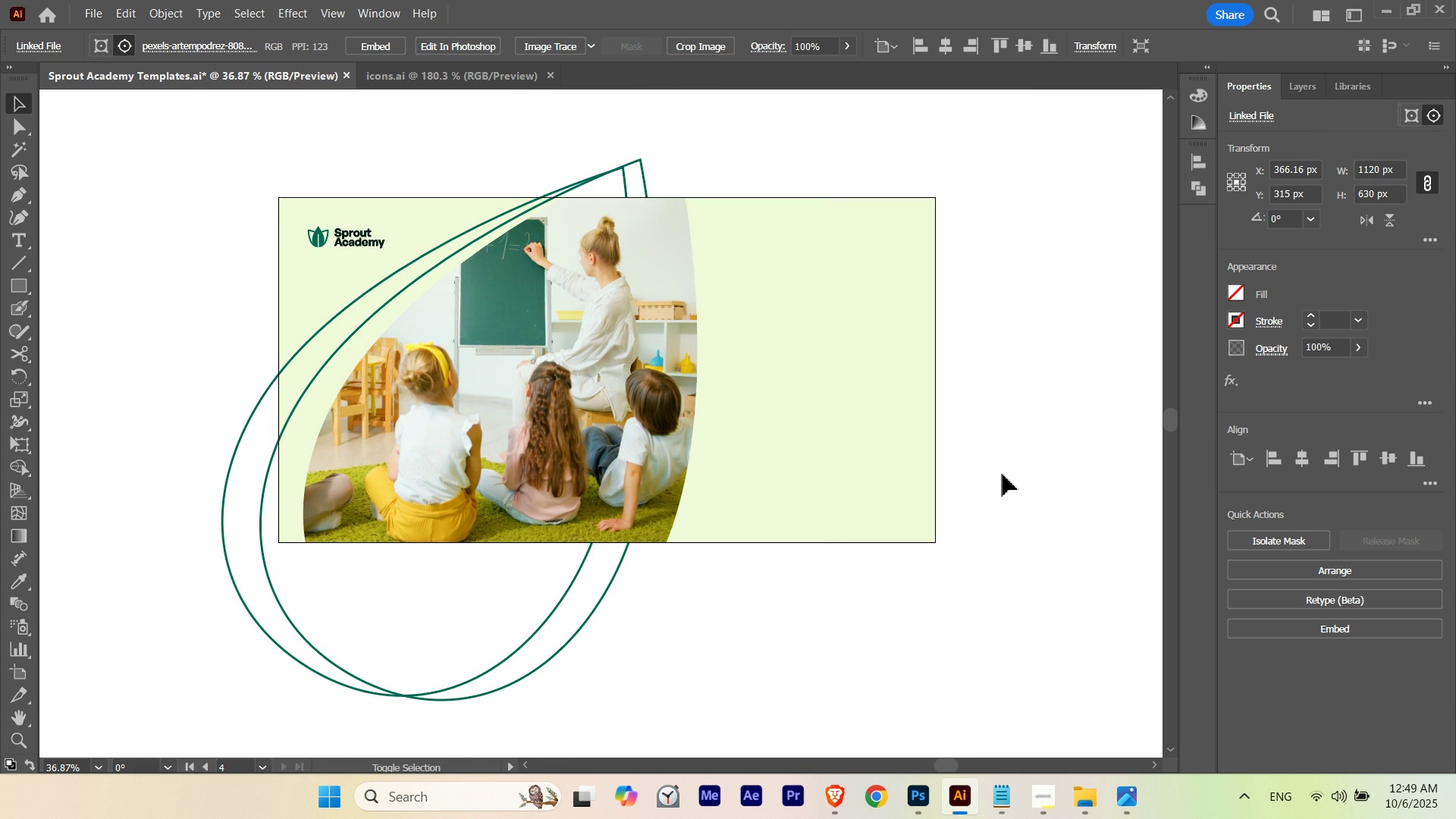 
key(Shift+ArrowLeft)
 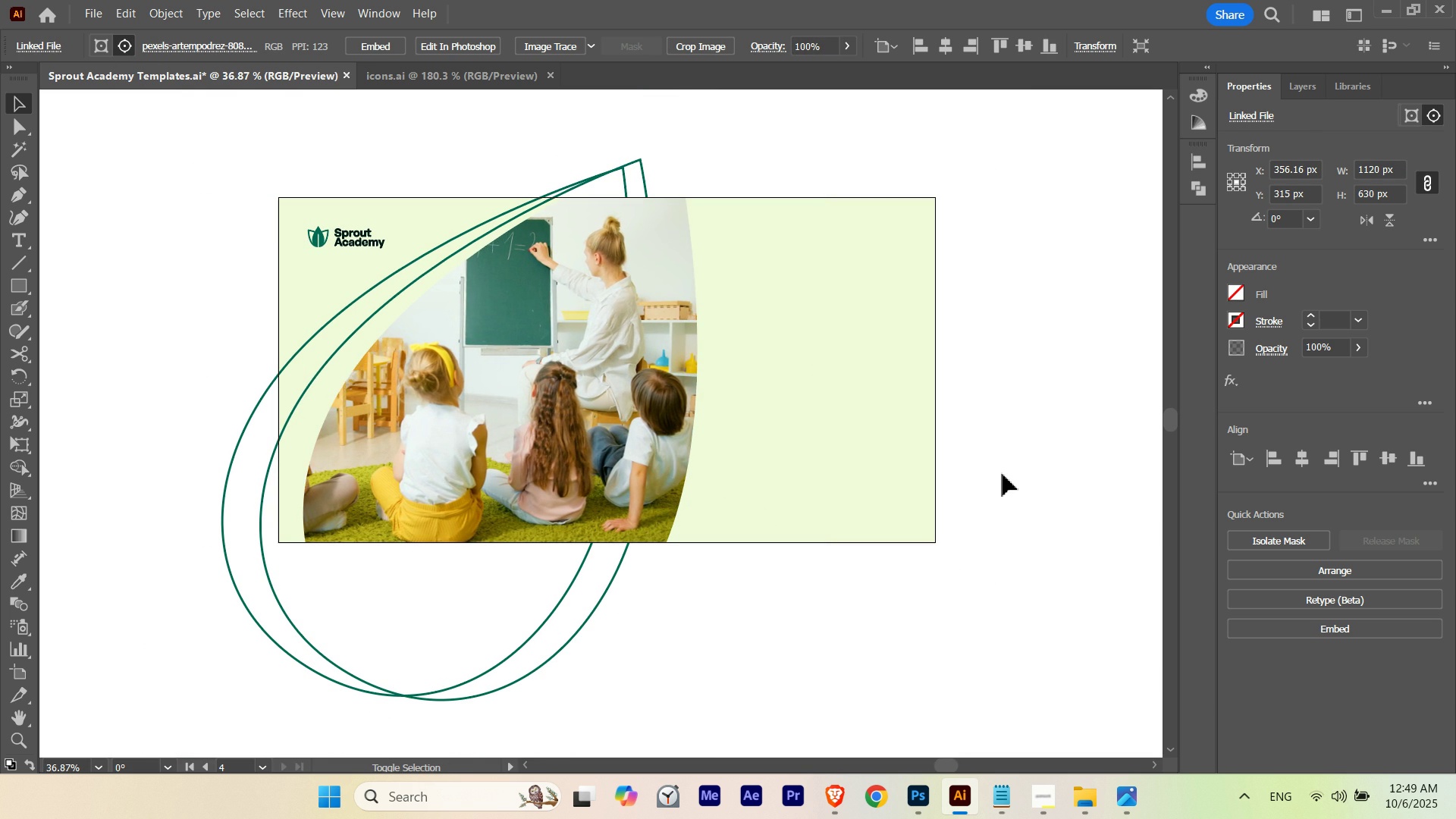 
key(Shift+ArrowRight)
 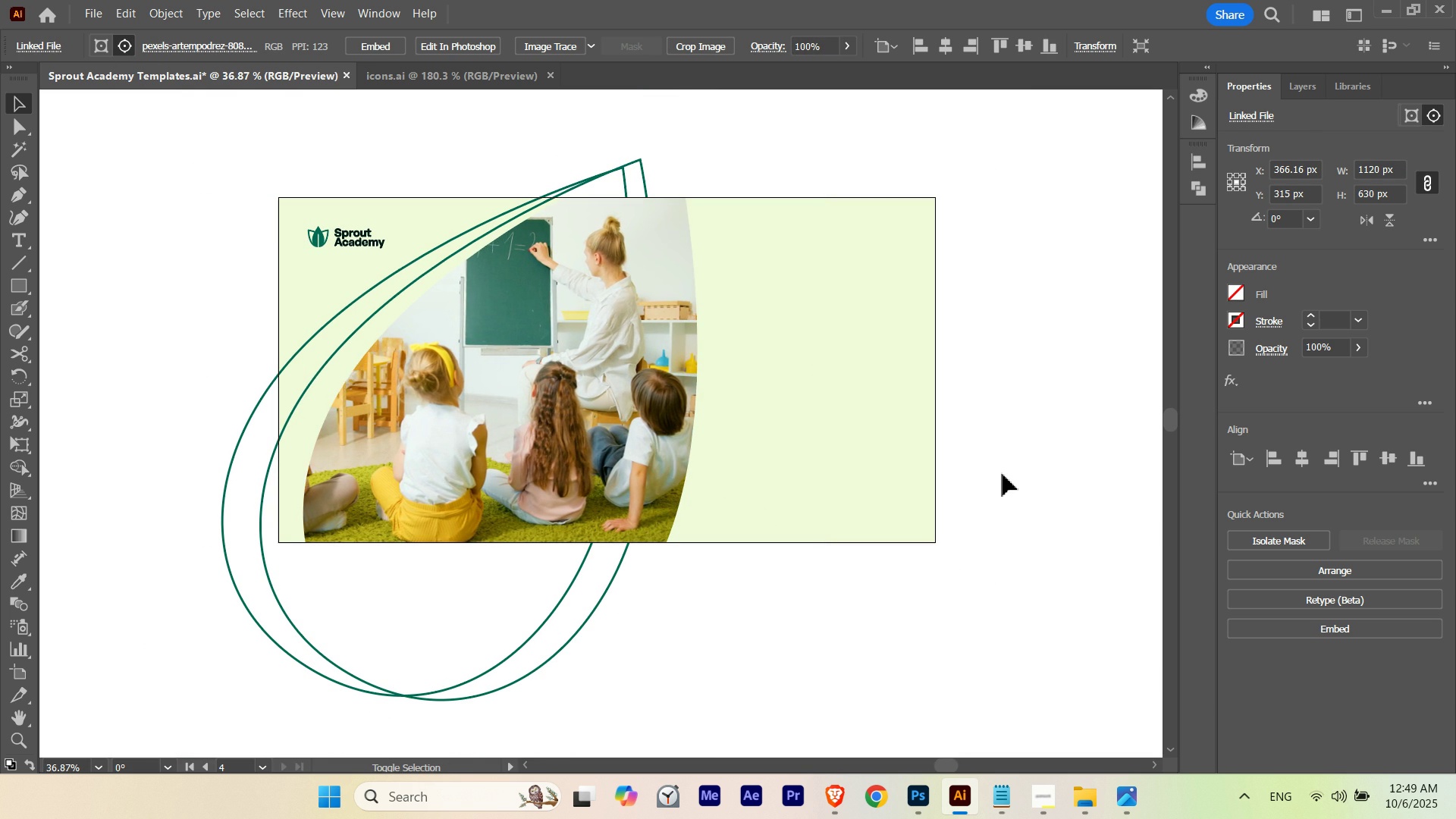 
key(Shift+ArrowLeft)
 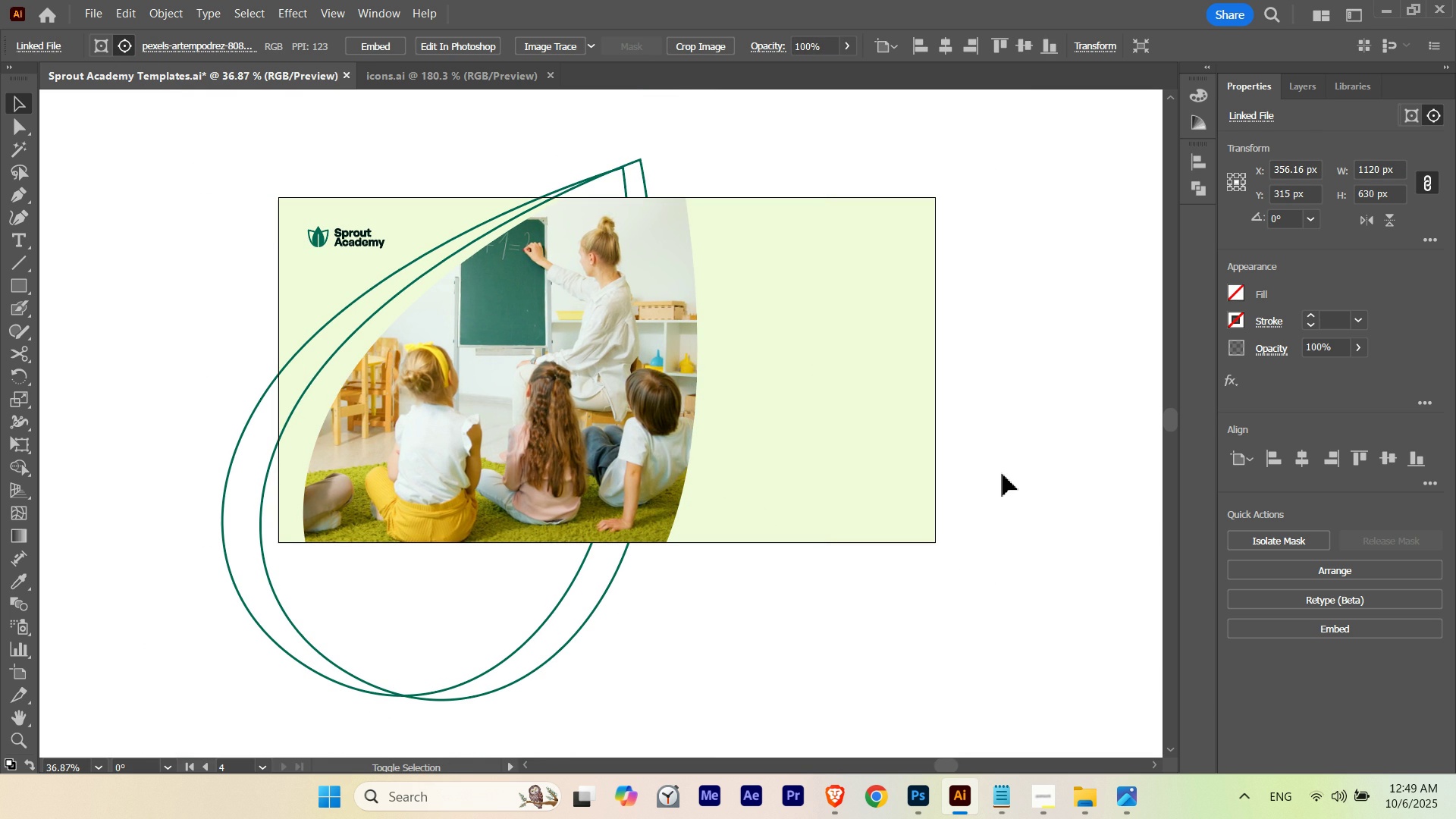 
key(Shift+ArrowLeft)
 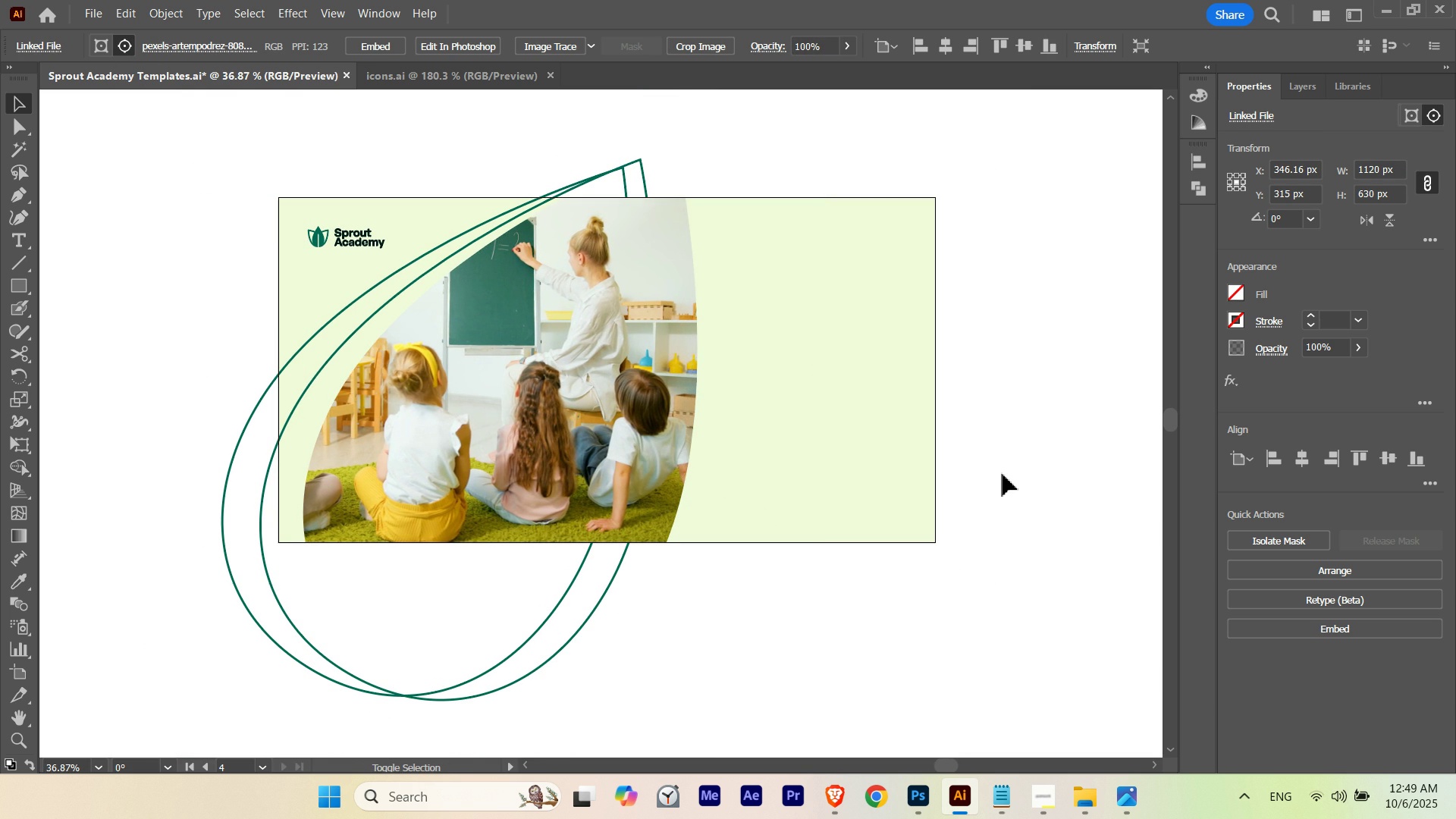 
key(Shift+ArrowLeft)
 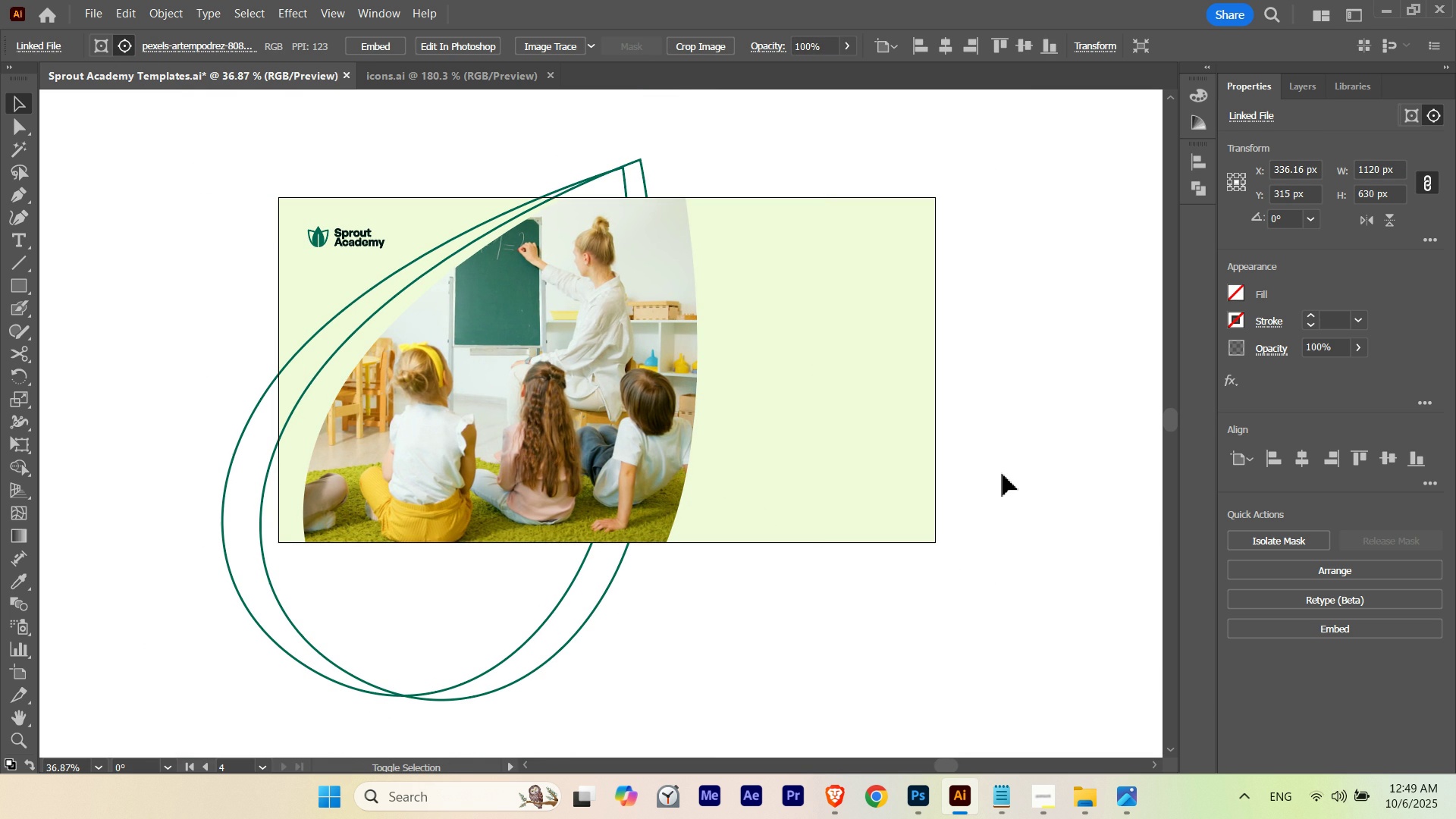 
key(Shift+ArrowRight)
 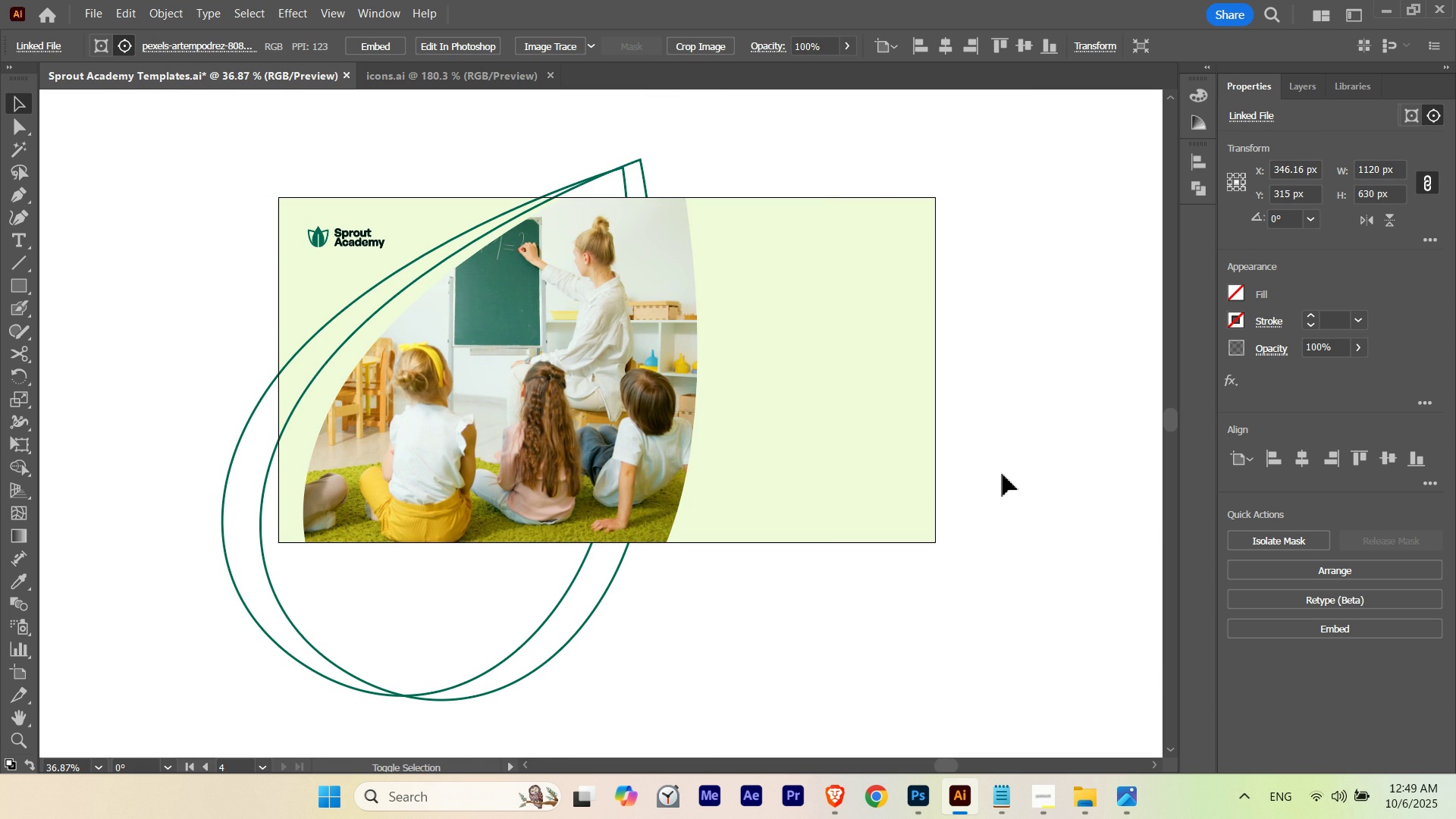 
key(Shift+ArrowRight)
 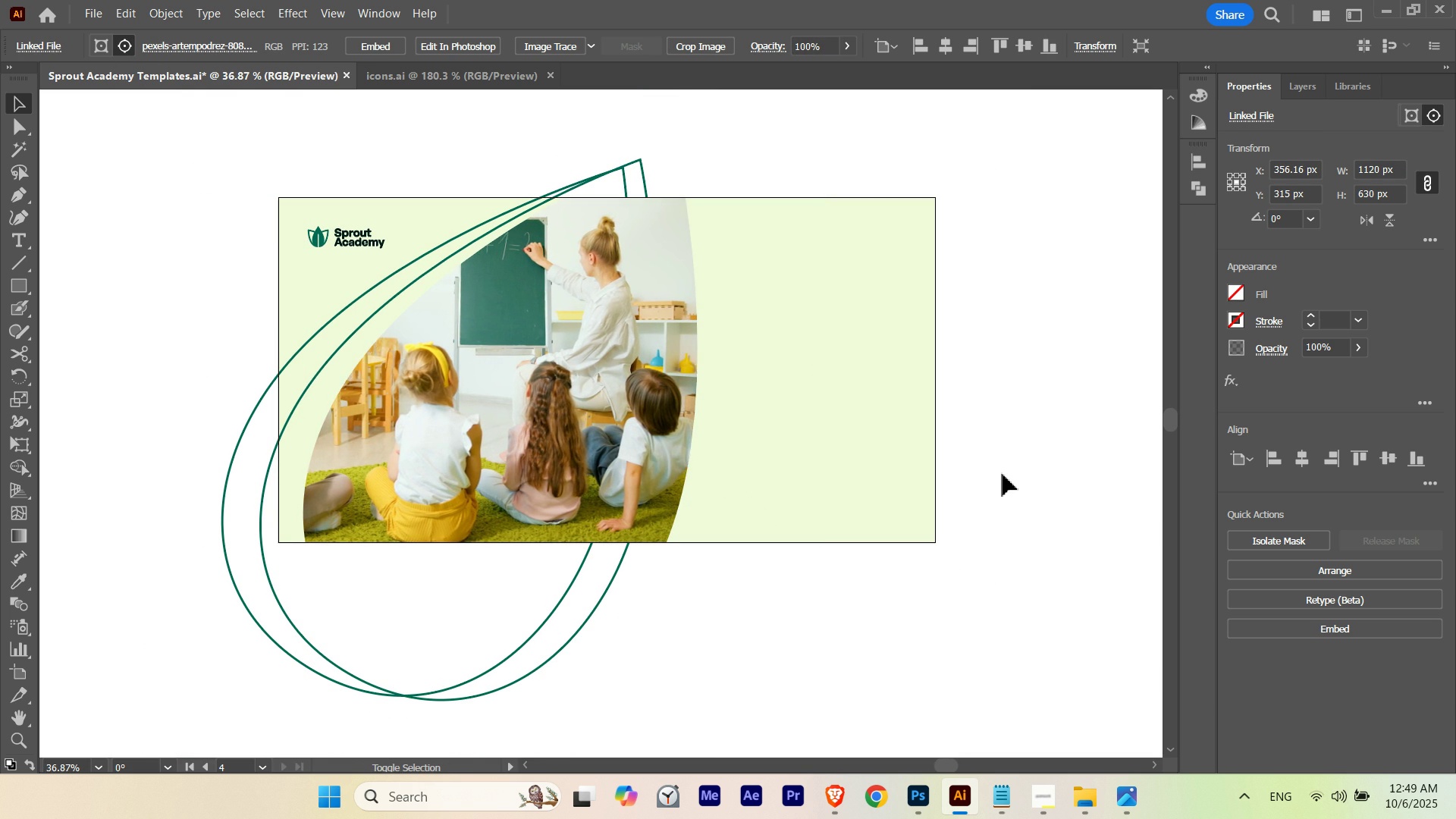 
key(Shift+ArrowRight)
 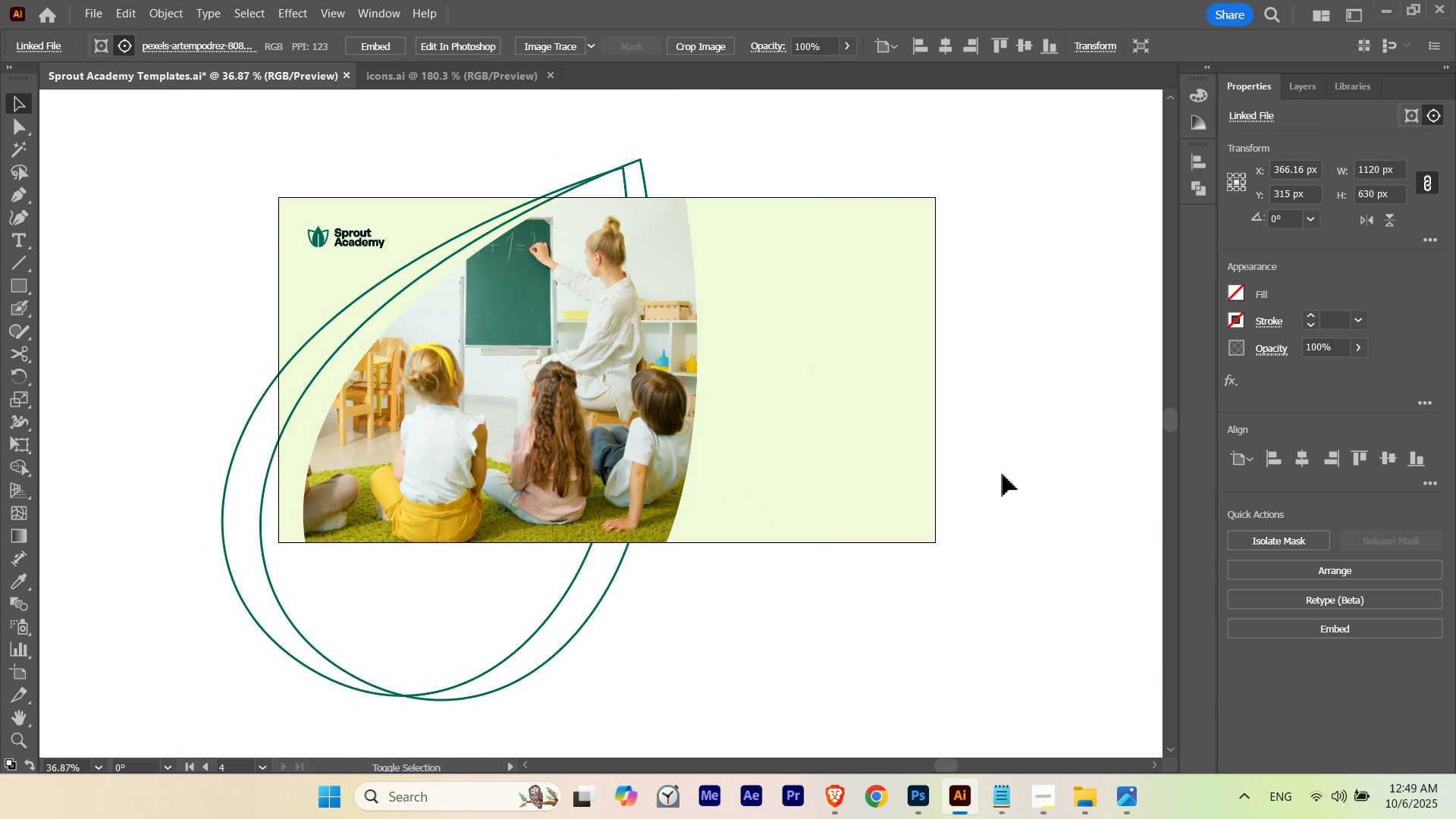 
key(Shift+ArrowLeft)
 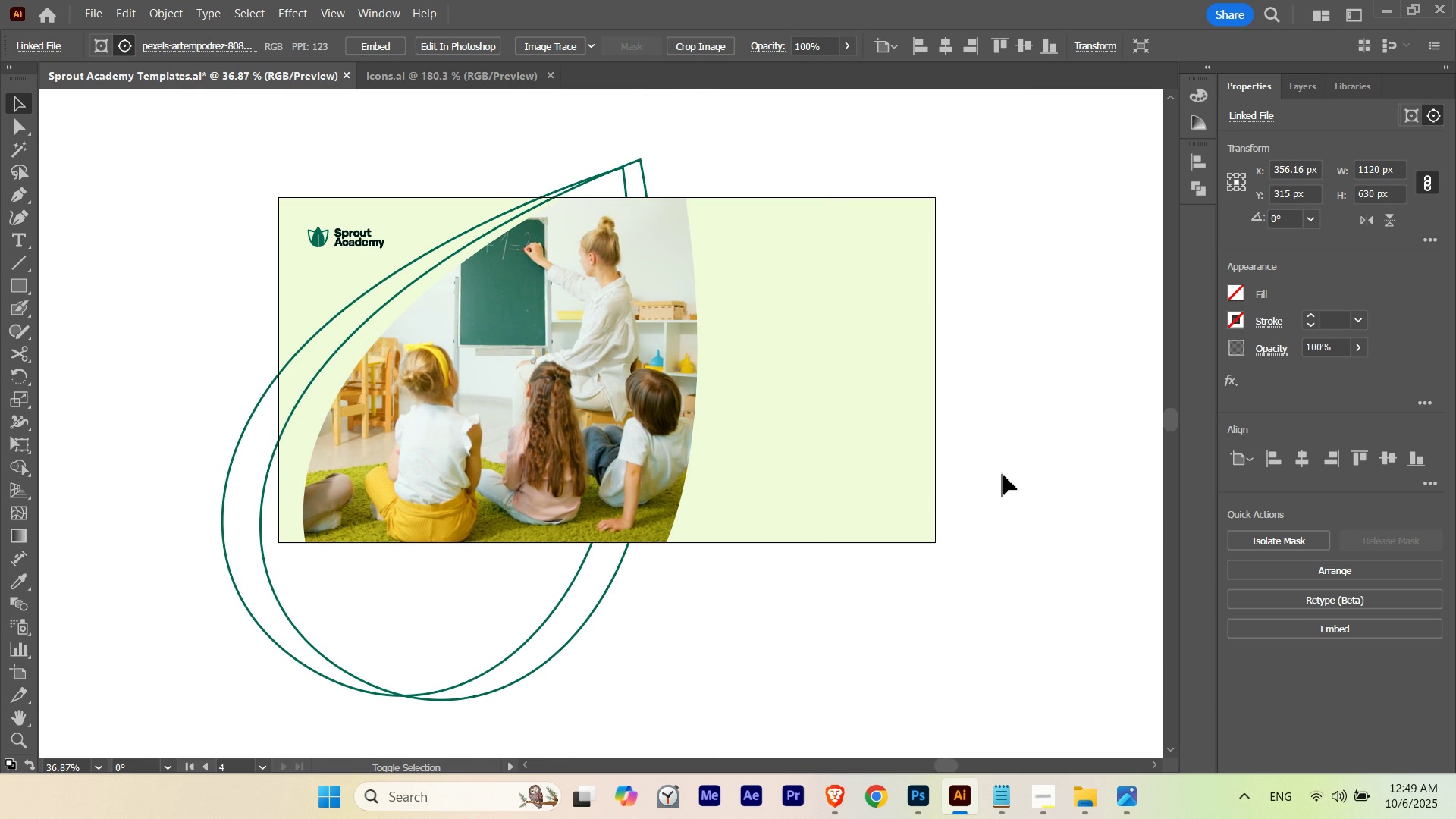 
key(Shift+ArrowLeft)
 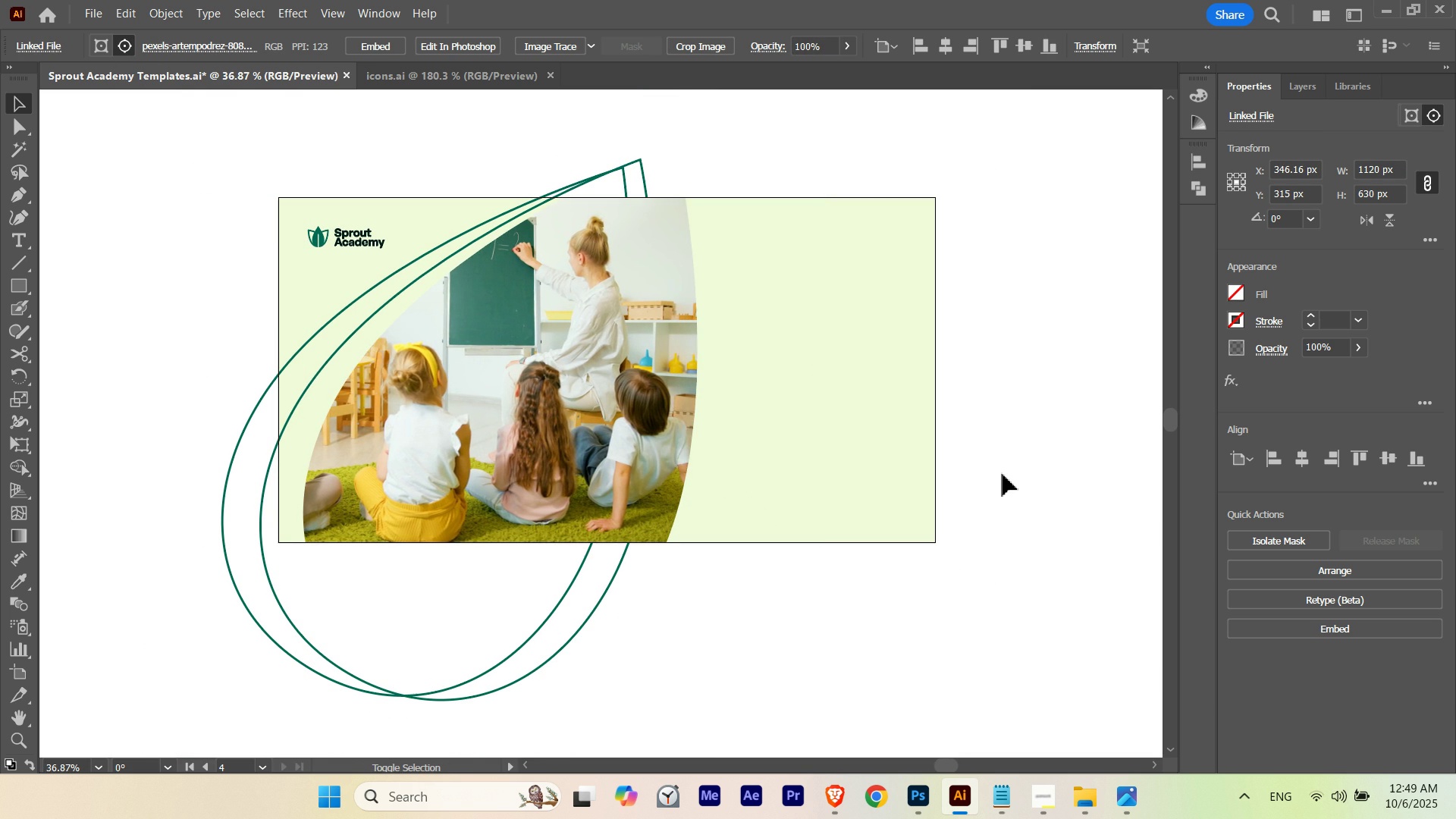 
key(Shift+ArrowLeft)
 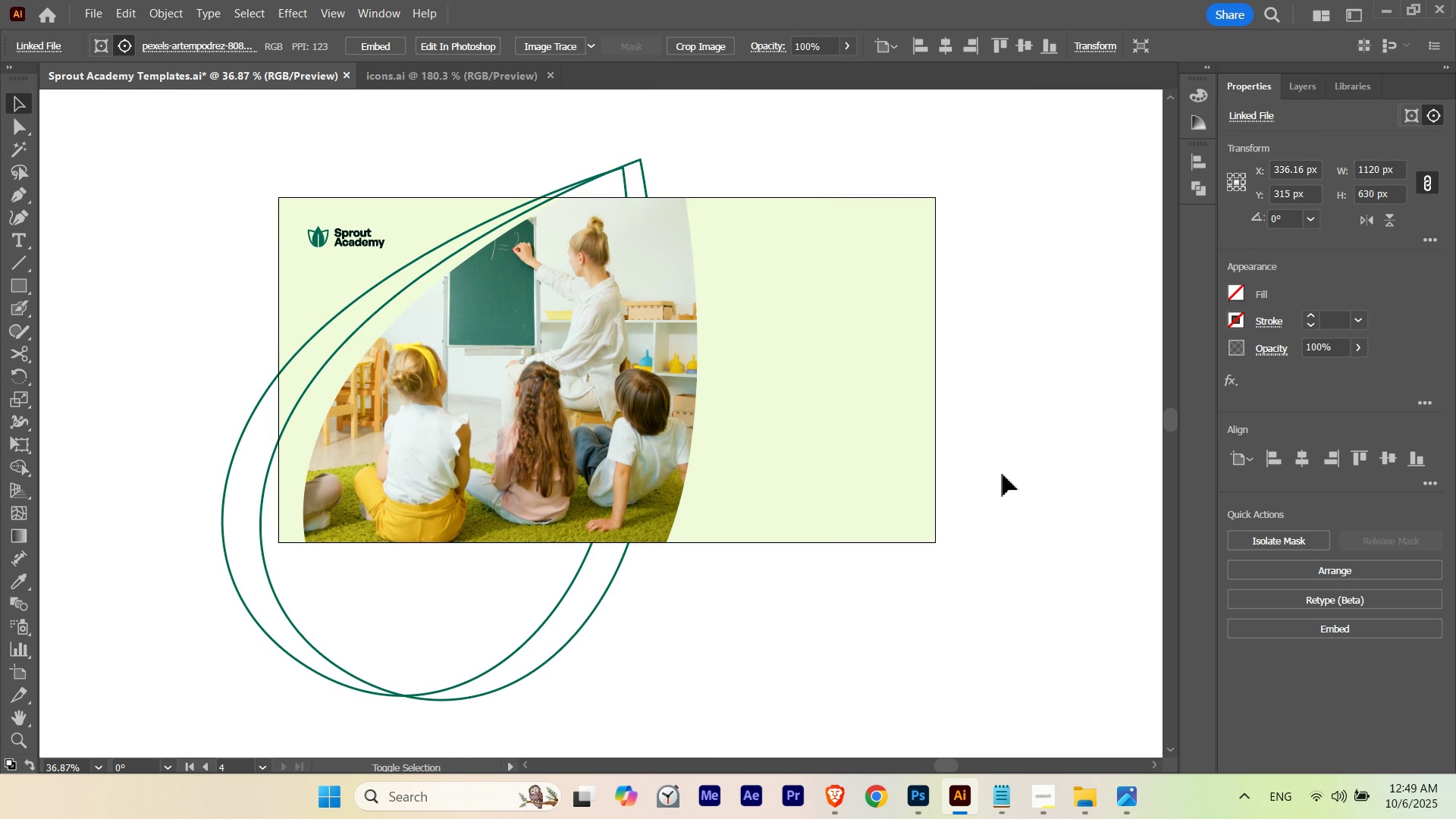 
key(Shift+ArrowRight)
 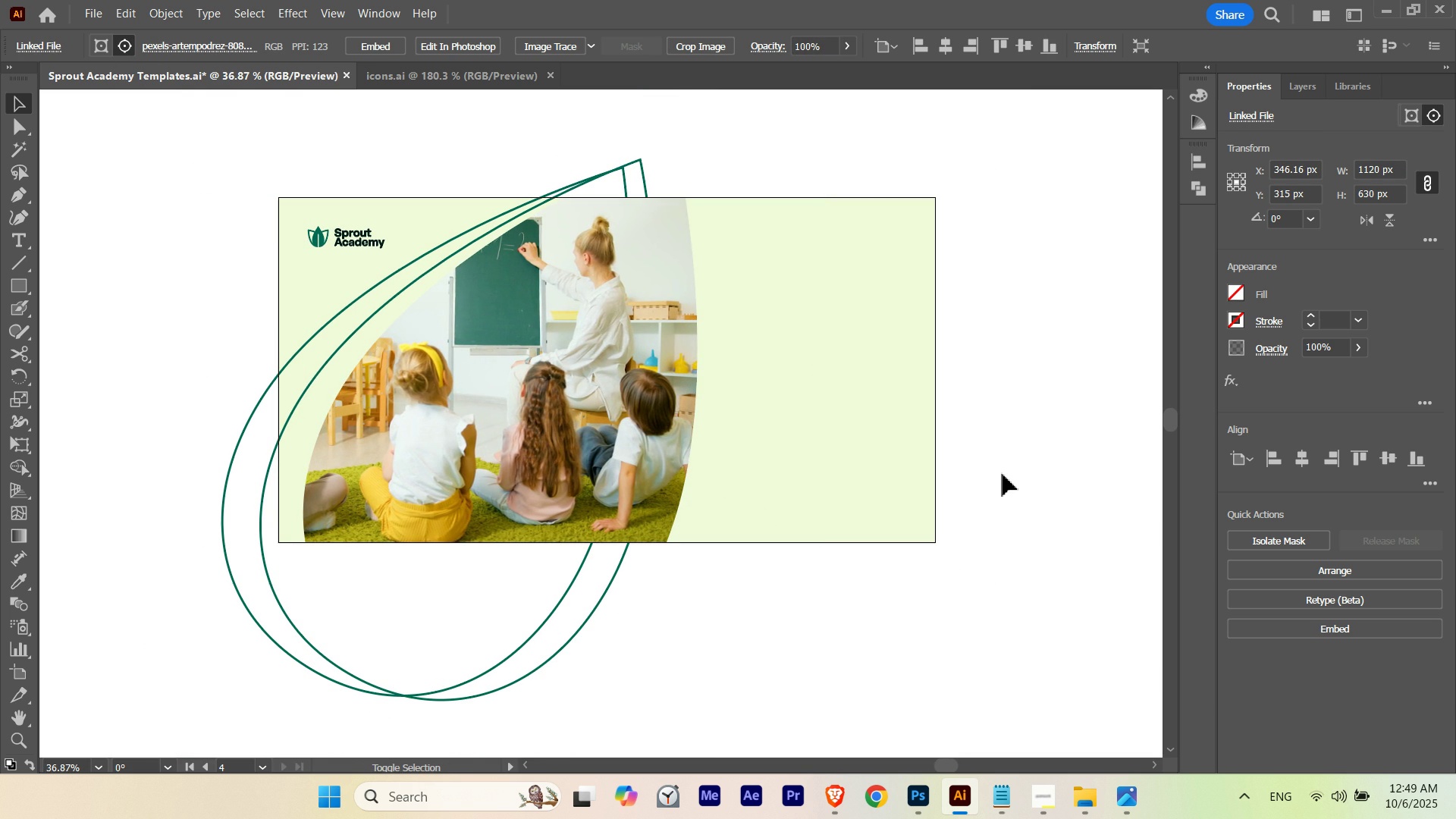 
key(Shift+ArrowRight)
 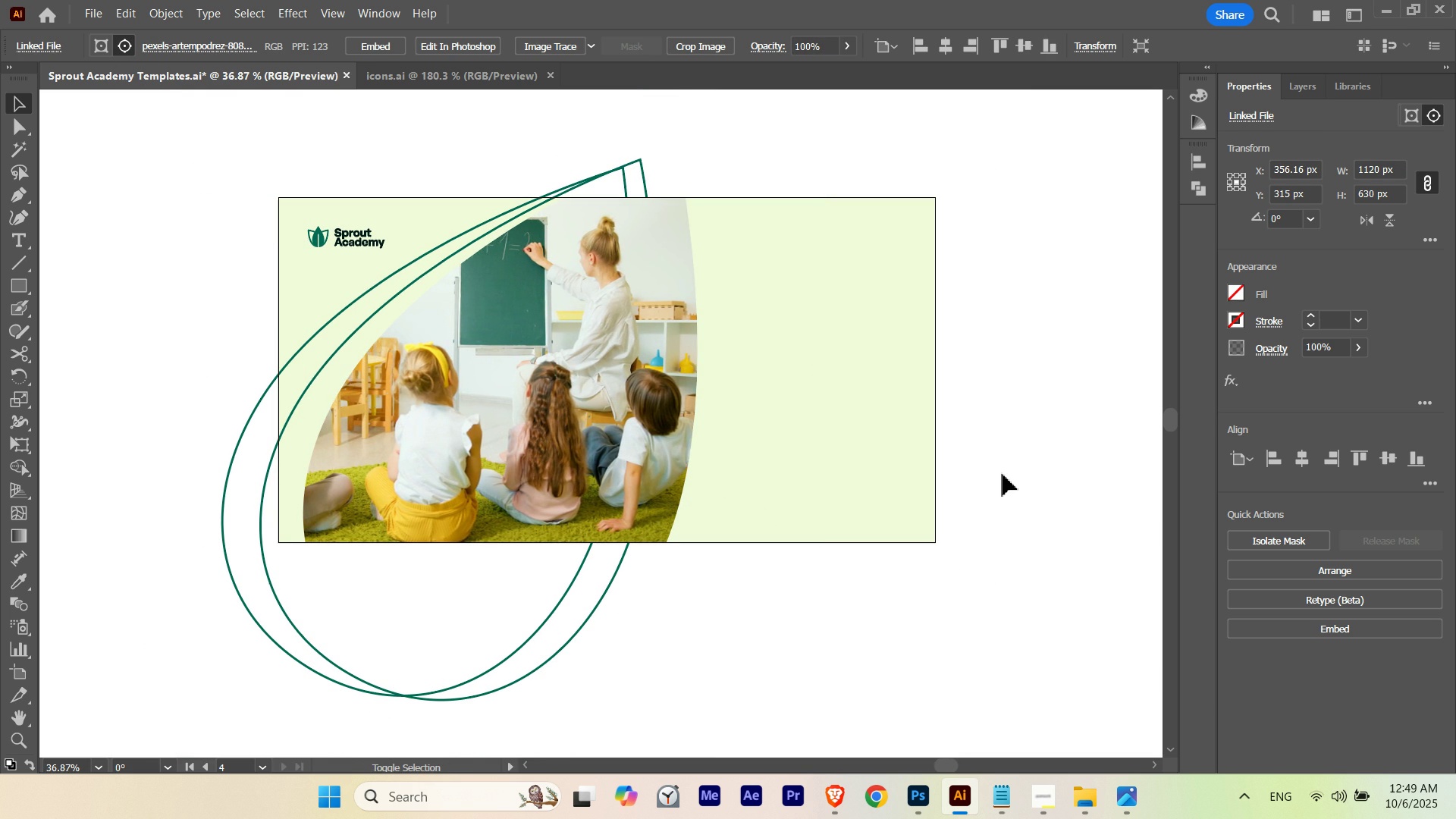 
key(Shift+ArrowLeft)
 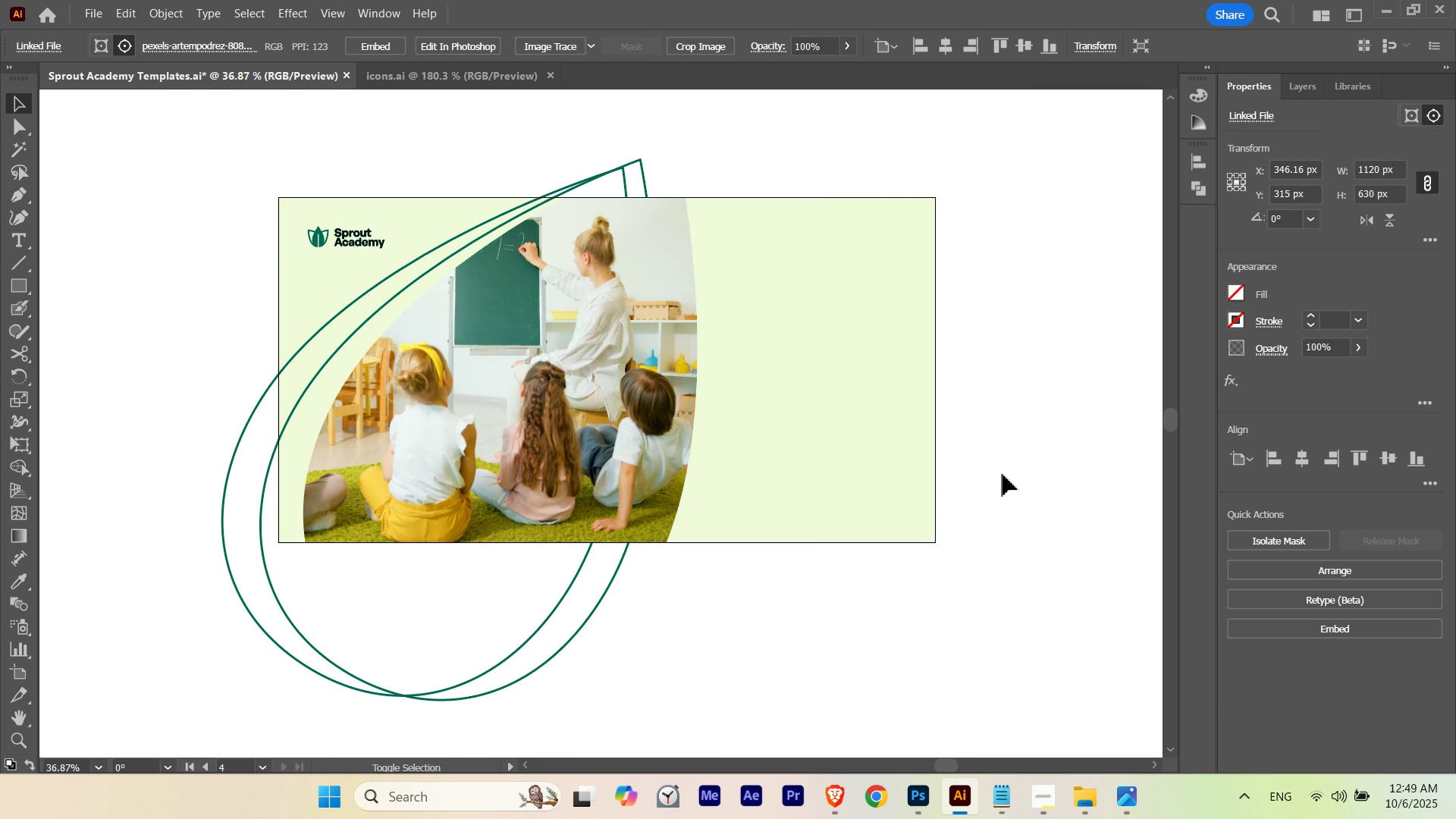 
key(Shift+ArrowRight)
 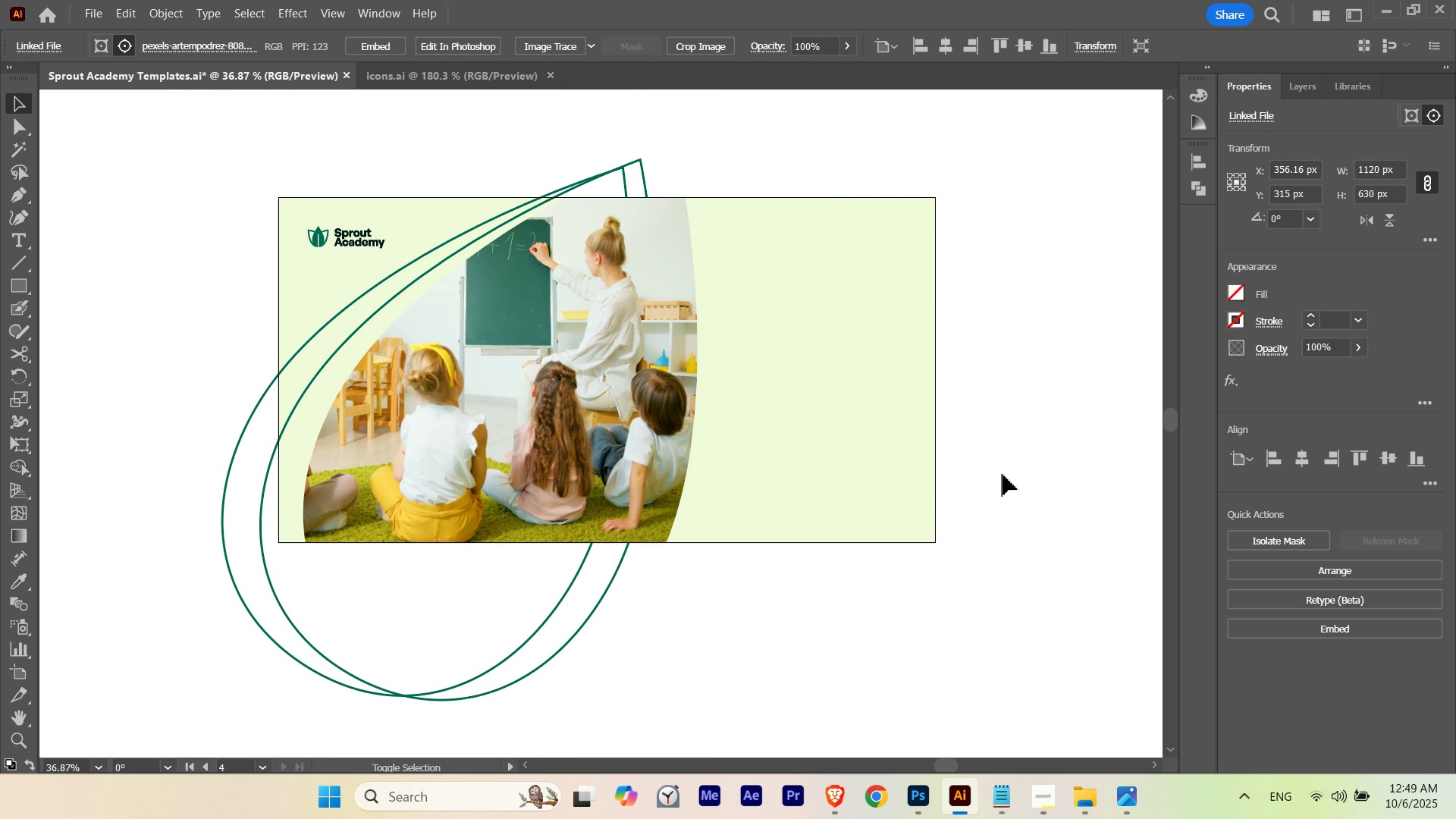 
key(Shift+ArrowRight)
 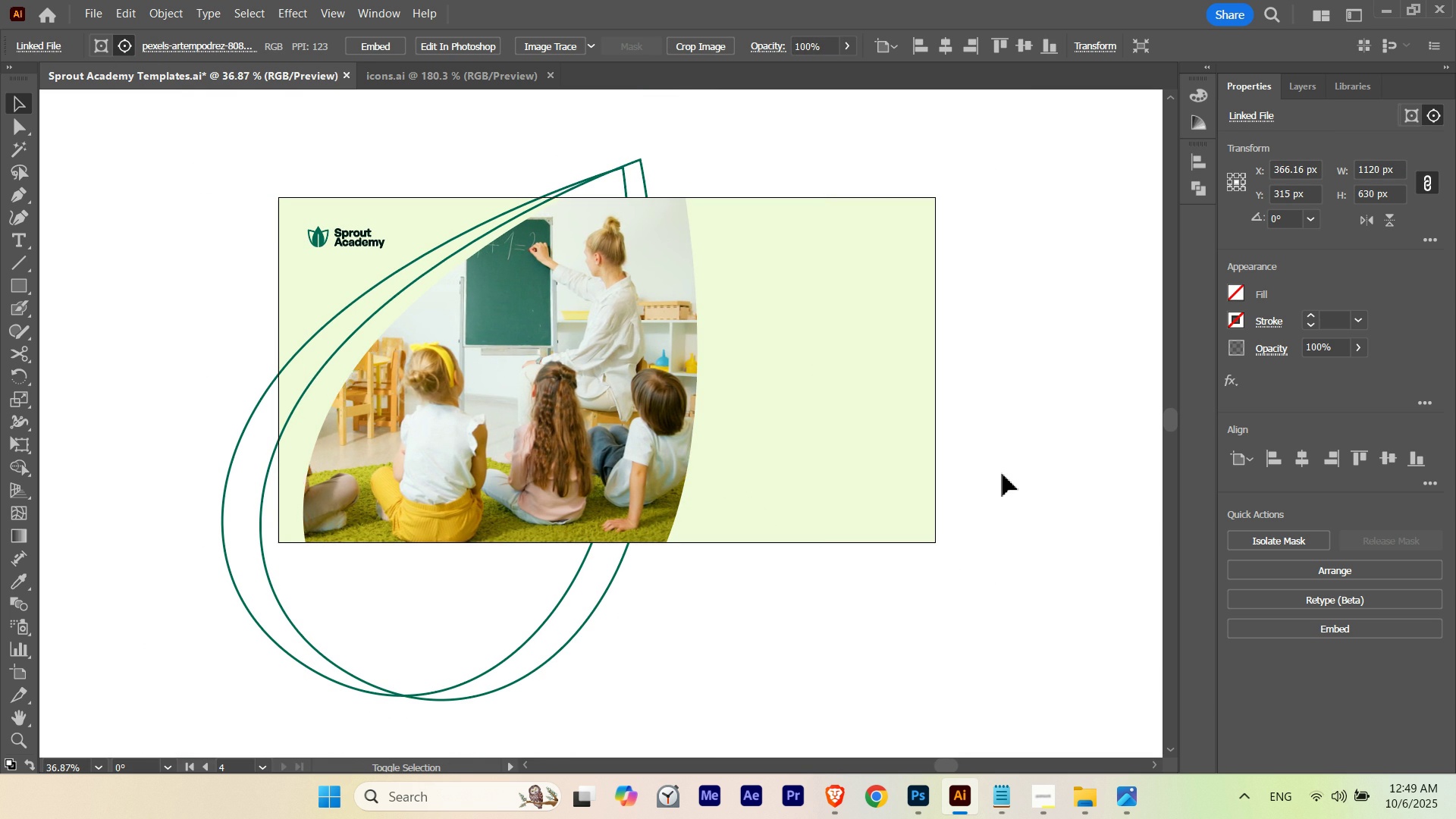 
key(Shift+ArrowLeft)
 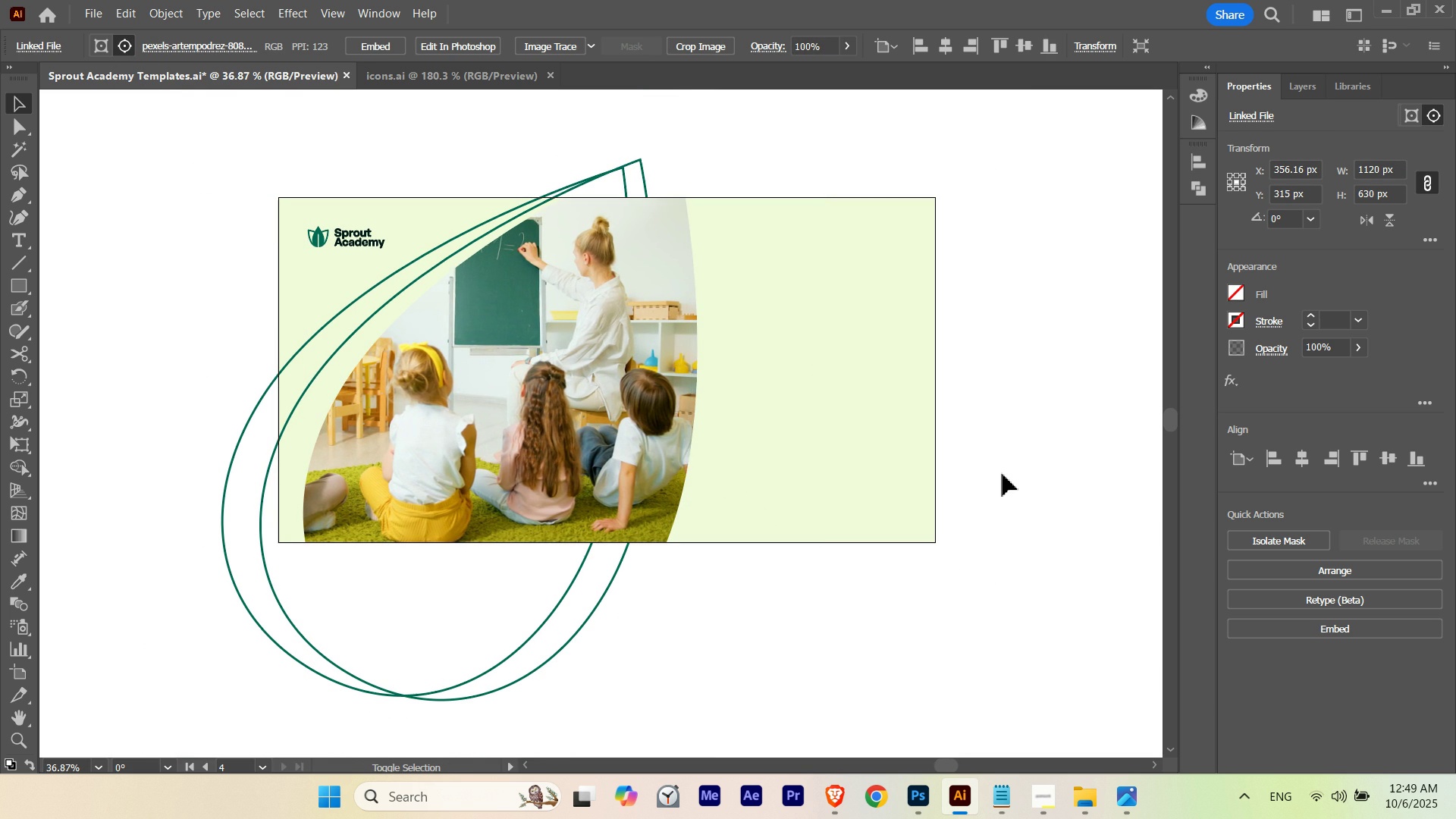 
key(Shift+ArrowLeft)
 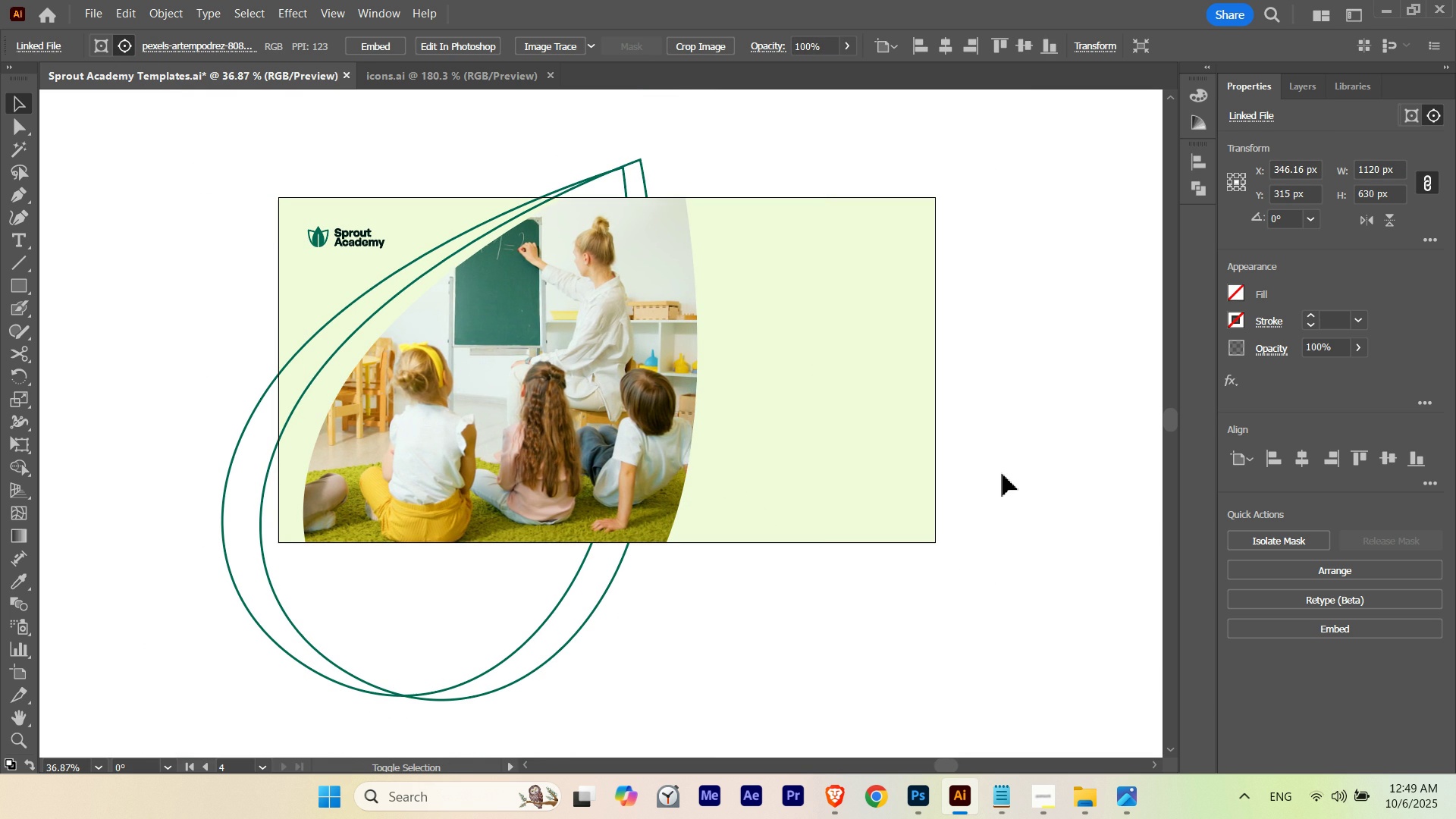 
key(Shift+ArrowRight)
 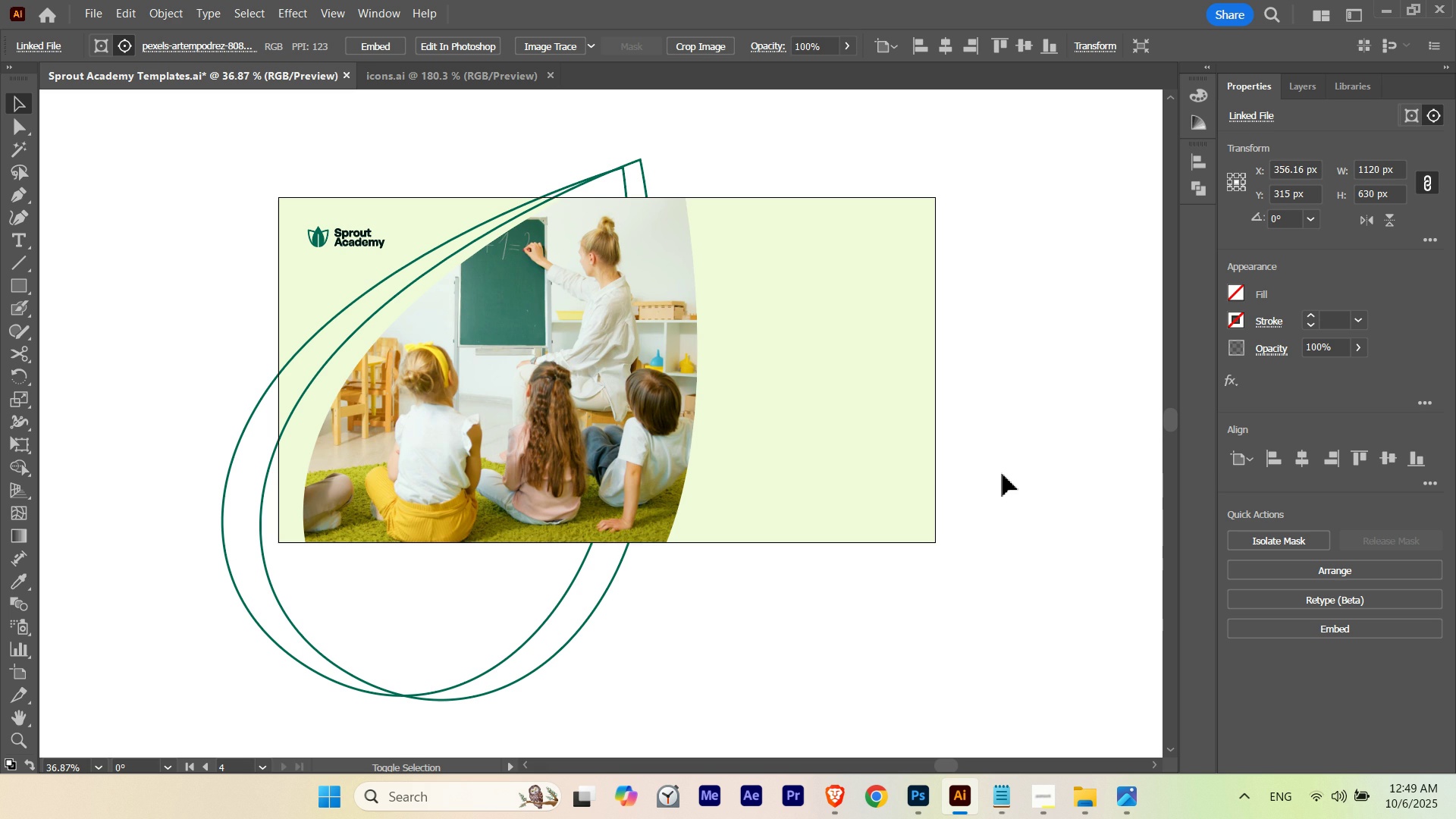 
key(Shift+ArrowLeft)
 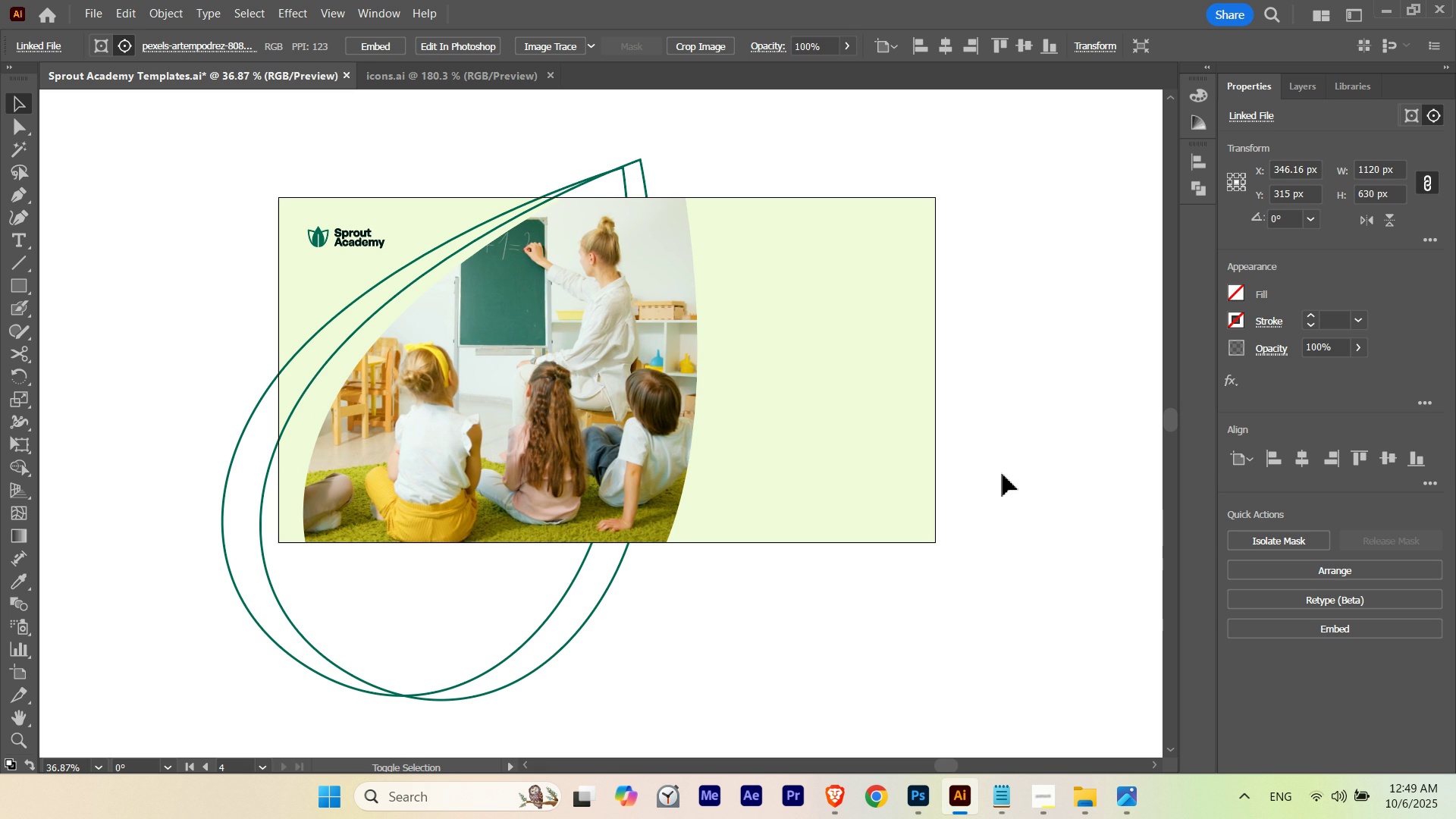 
key(Shift+ArrowRight)
 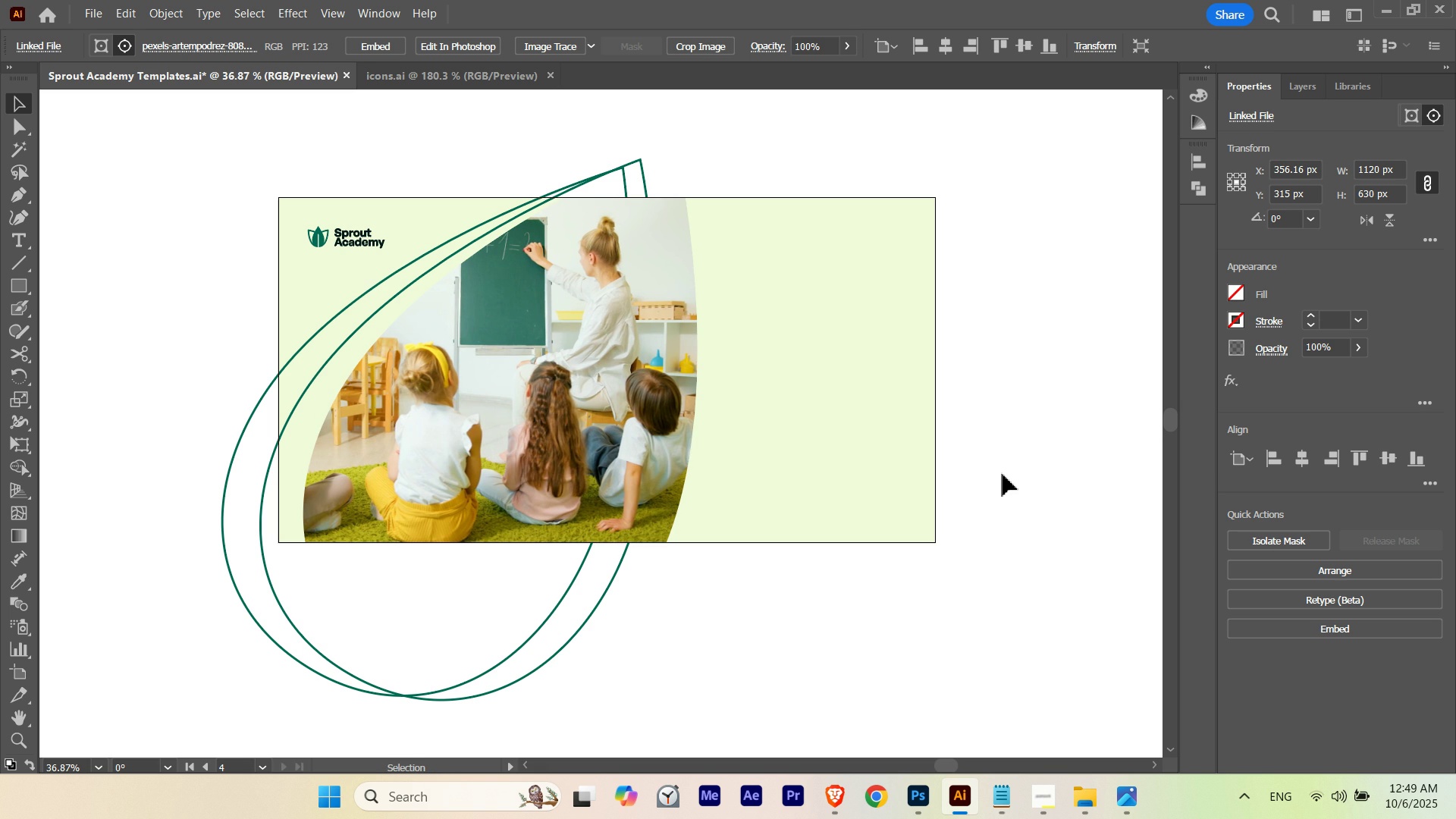 
key(ArrowRight)
 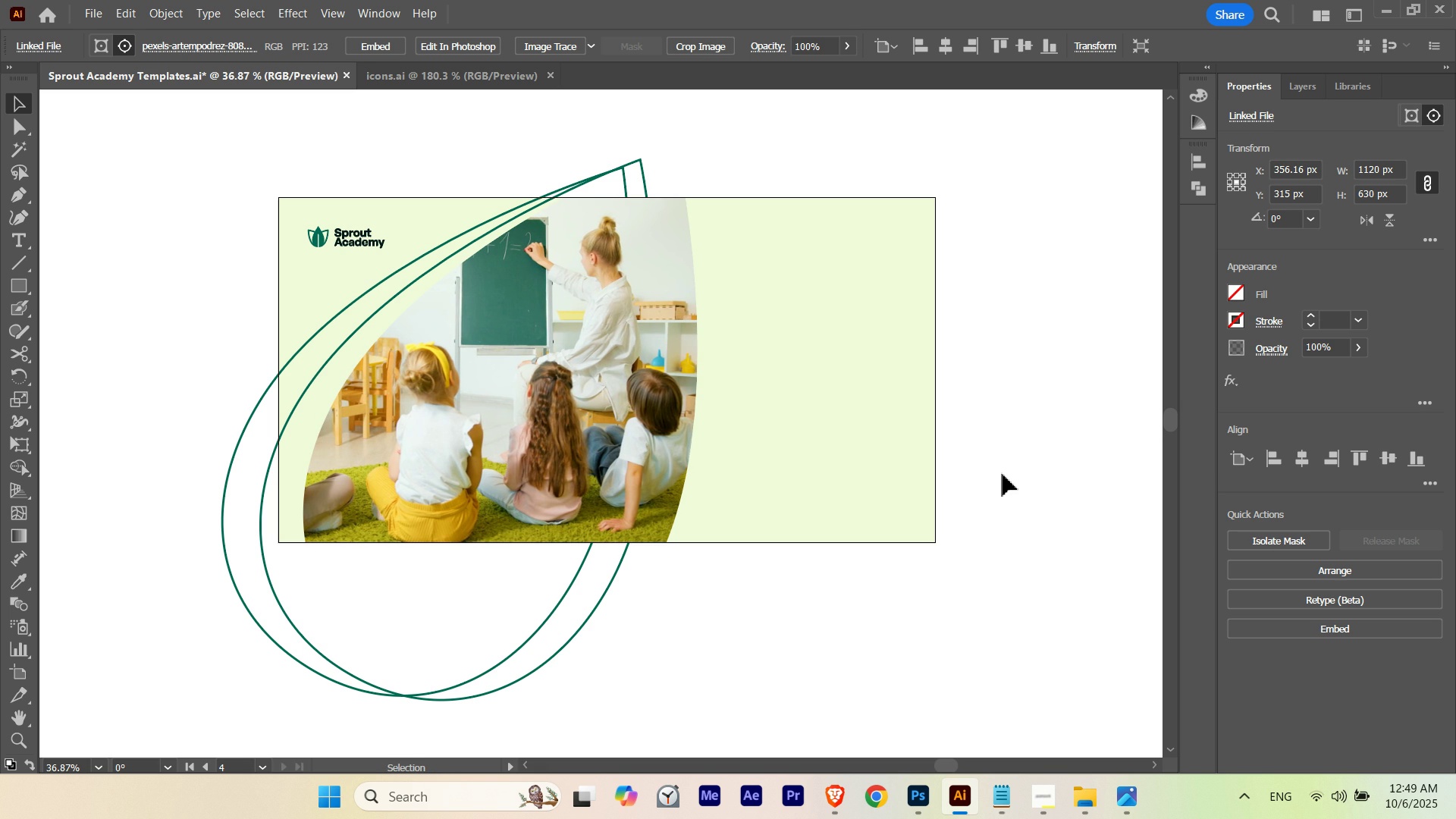 
key(ArrowRight)
 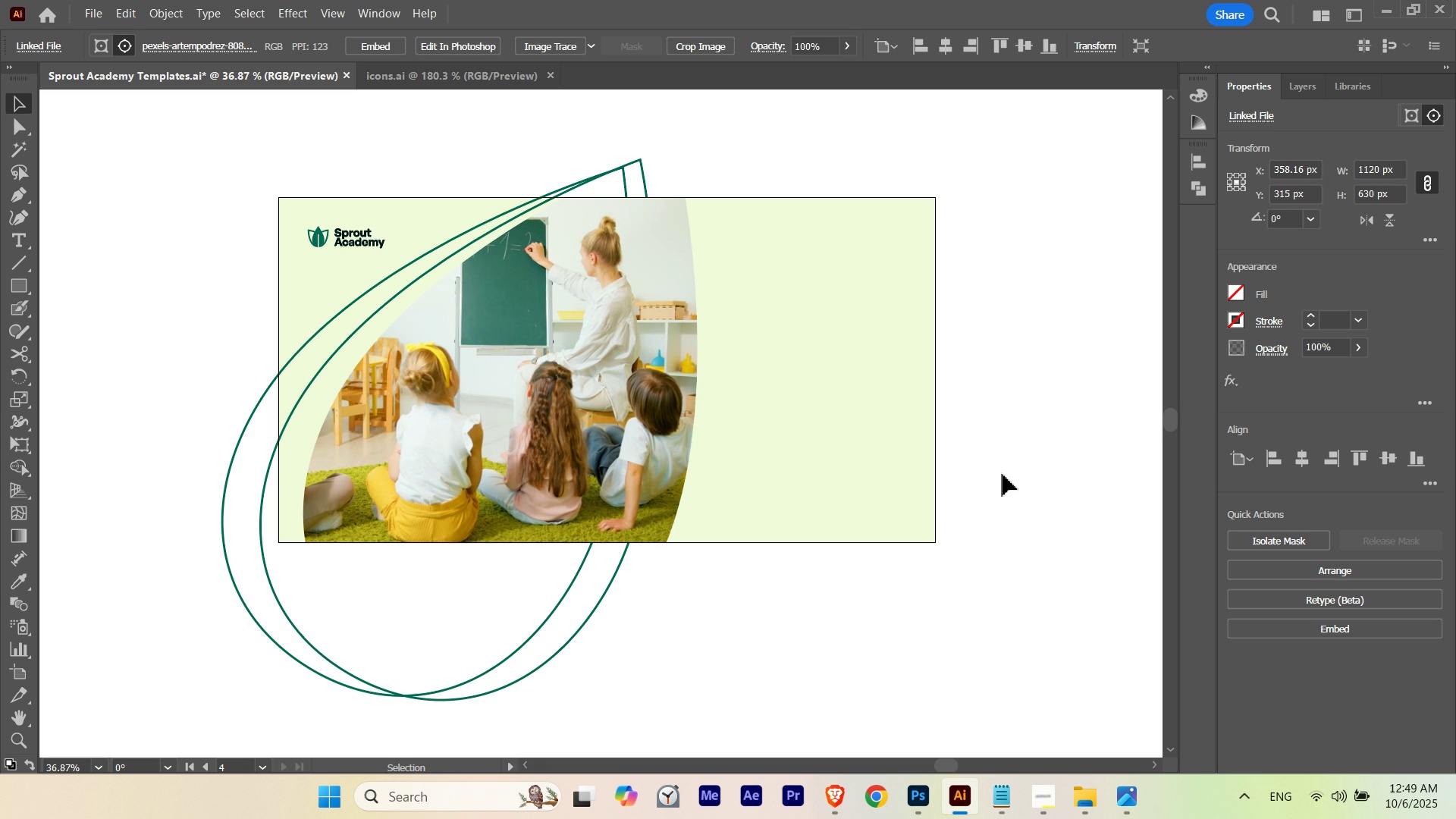 
key(ArrowLeft)
 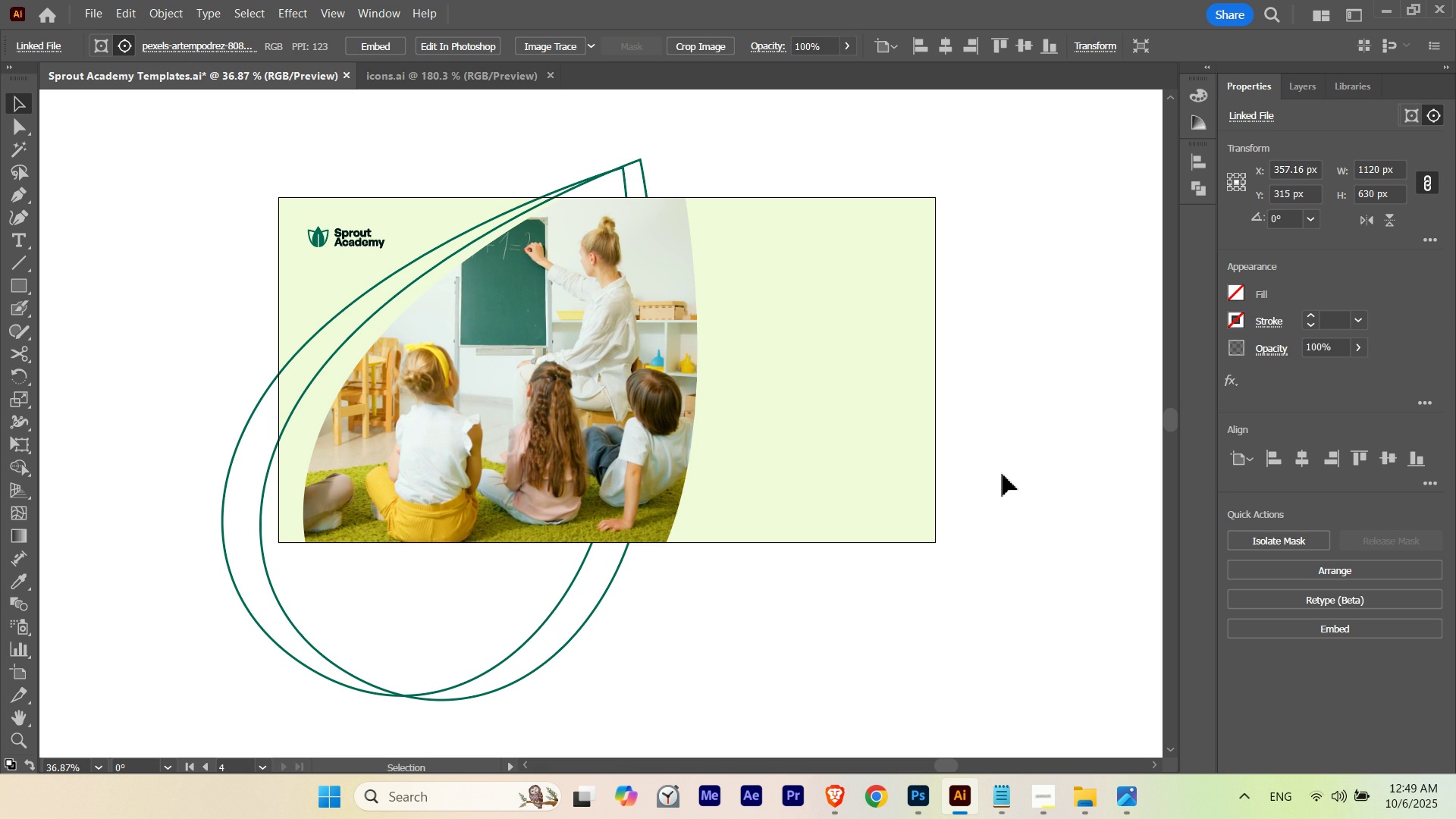 
key(ArrowLeft)
 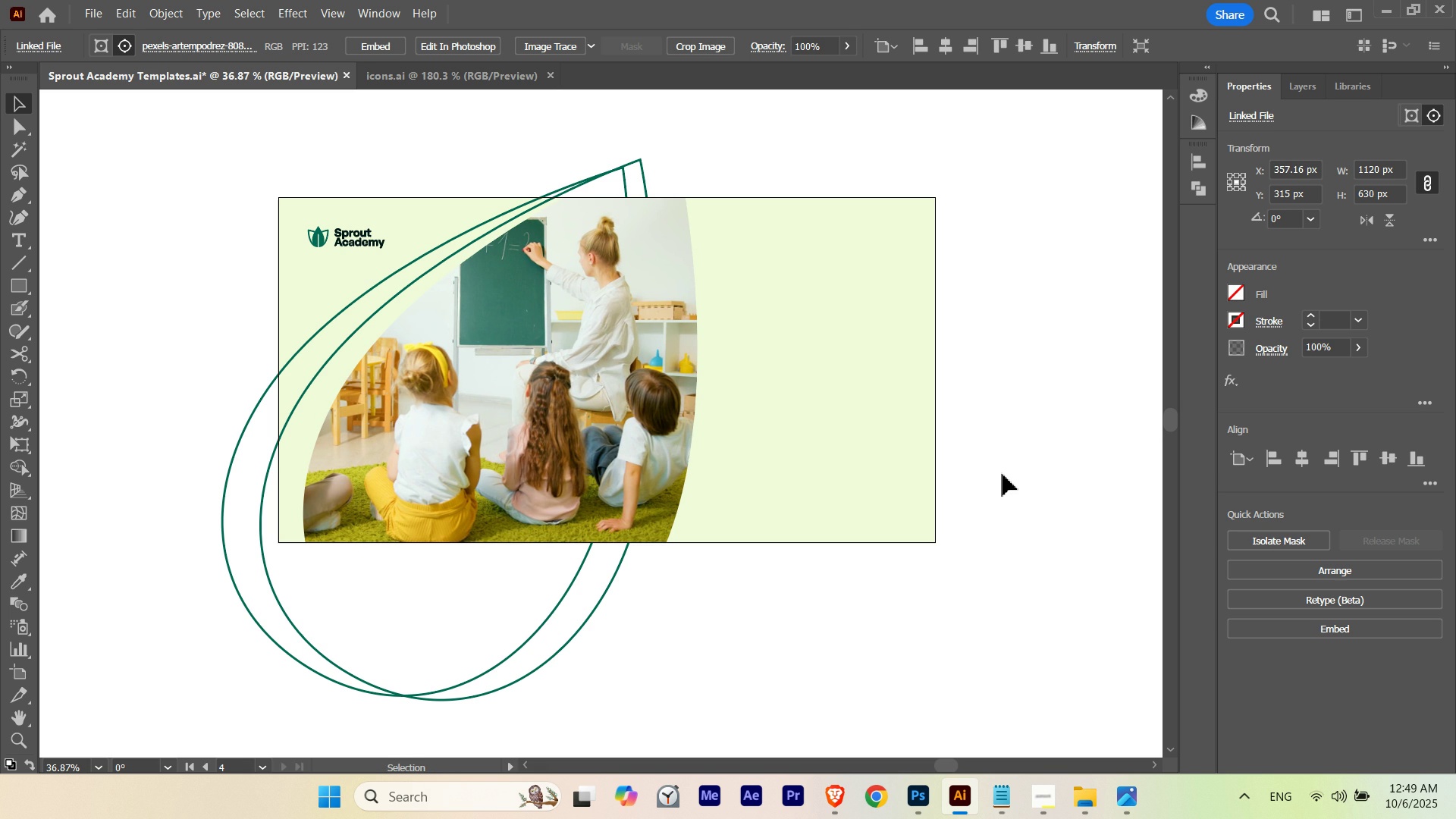 
key(ArrowLeft)
 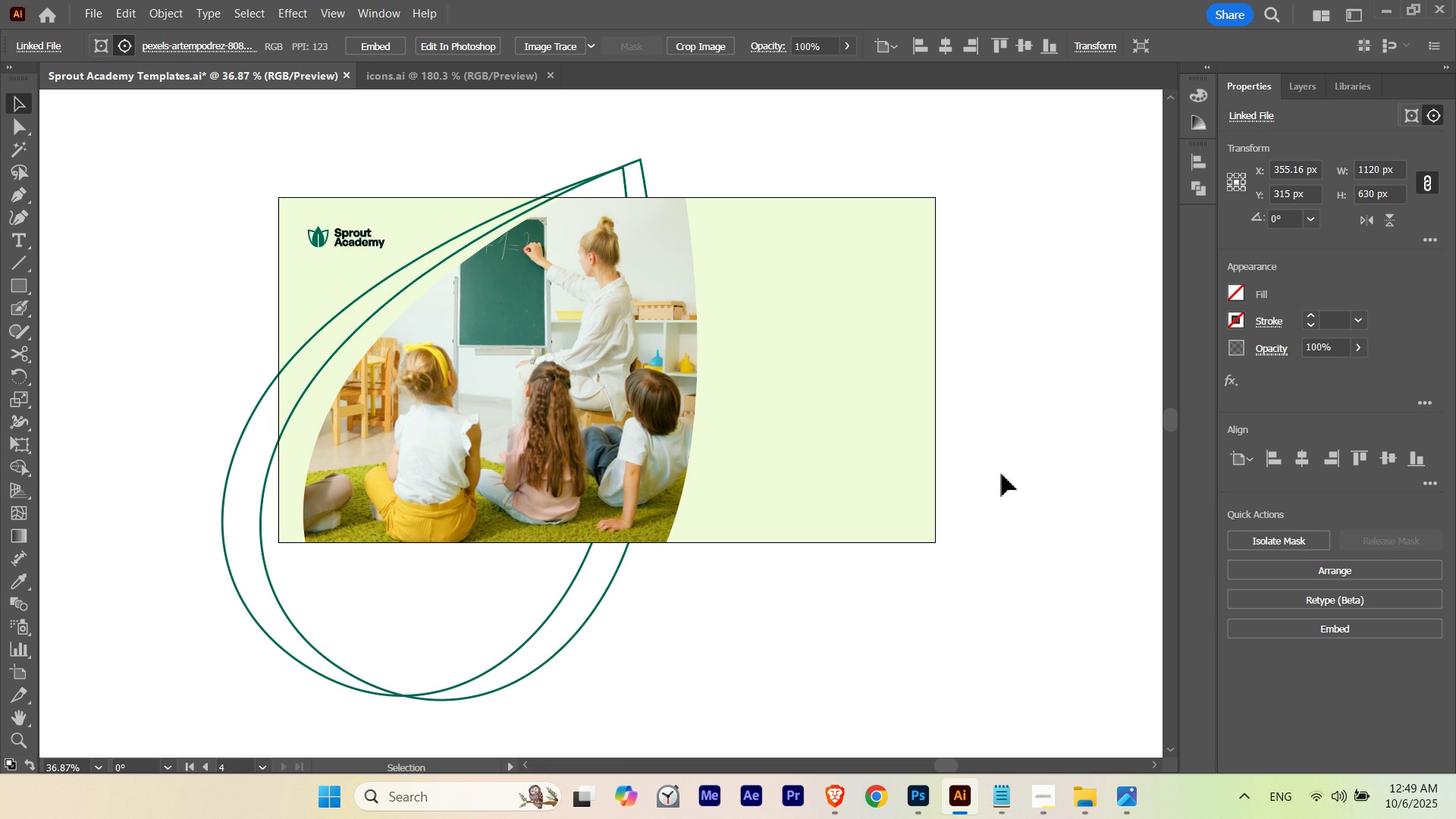 
left_click([999, 474])
 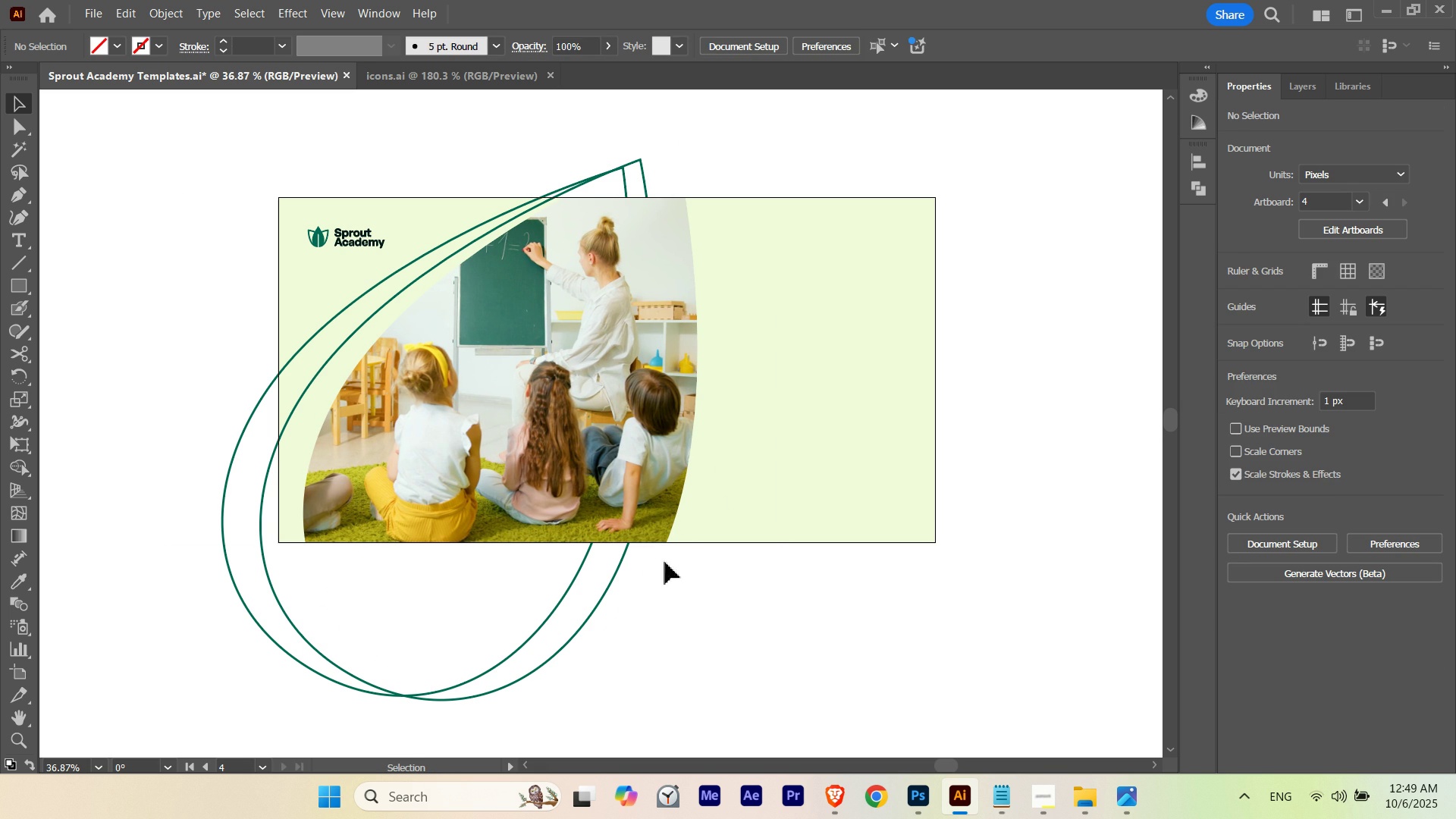 
hold_key(key=ControlLeft, duration=0.92)
 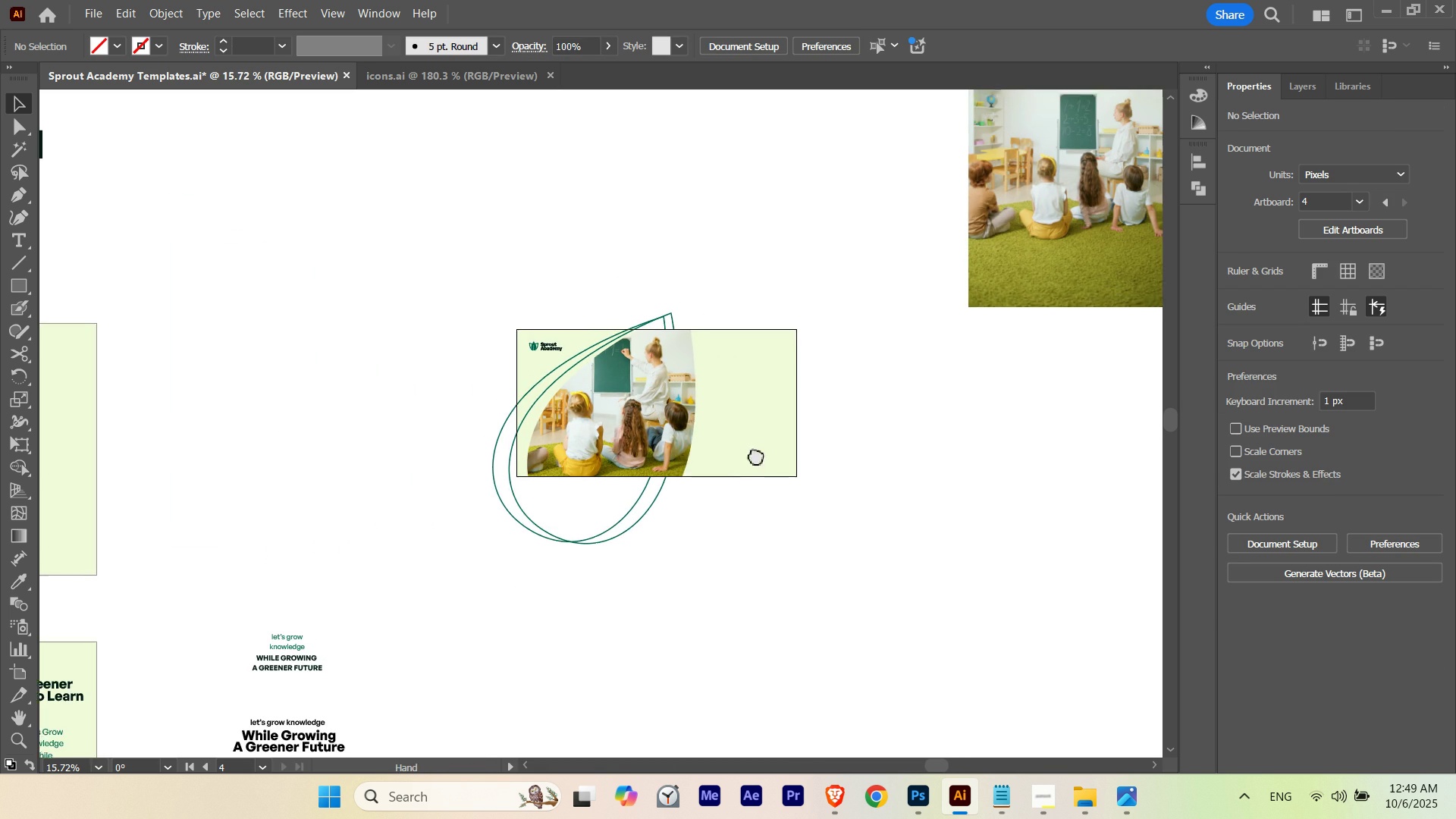 
hold_key(key=Space, duration=1.52)
 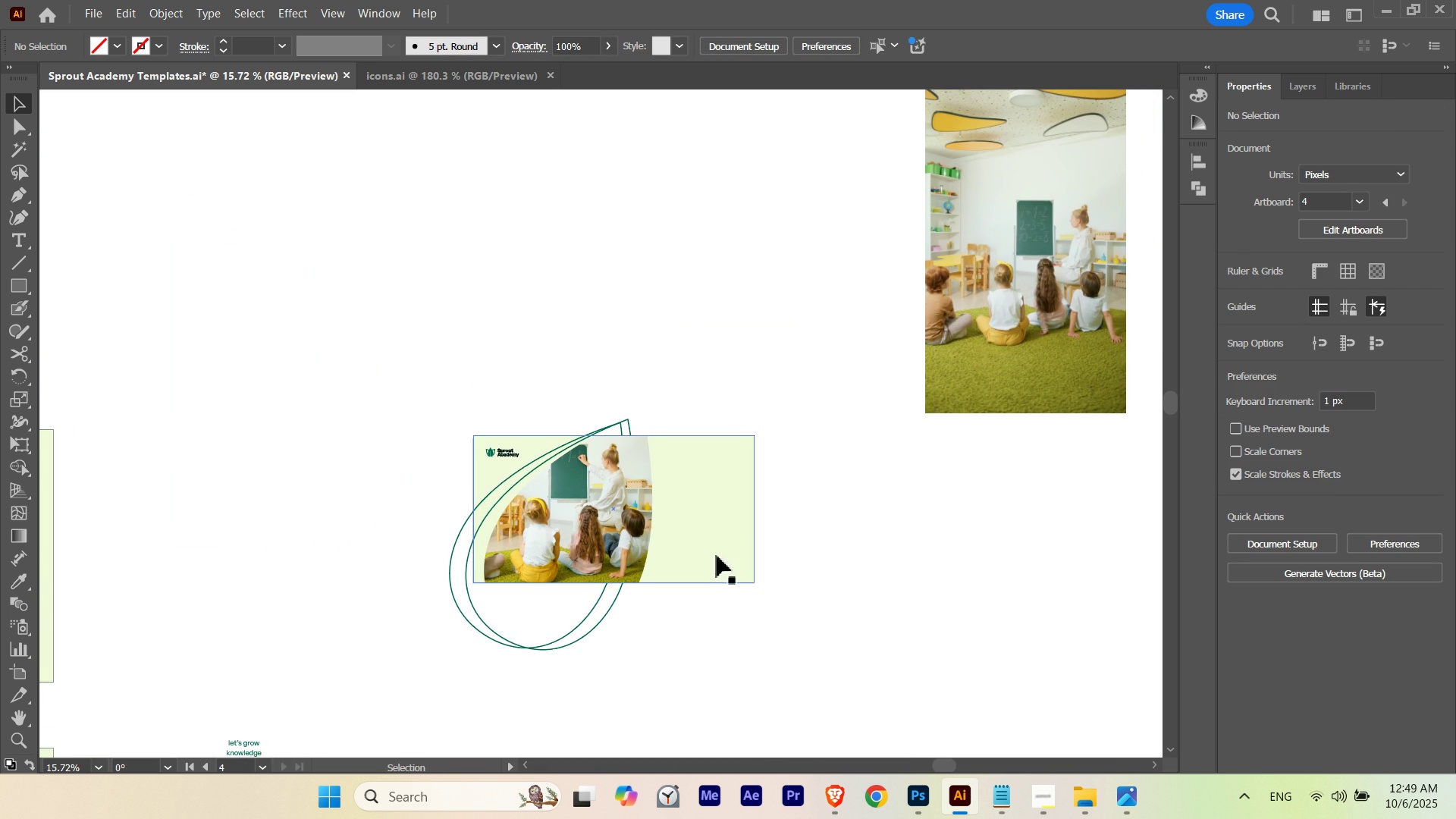 
left_click_drag(start_coordinate=[704, 419], to_coordinate=[518, 475])
 